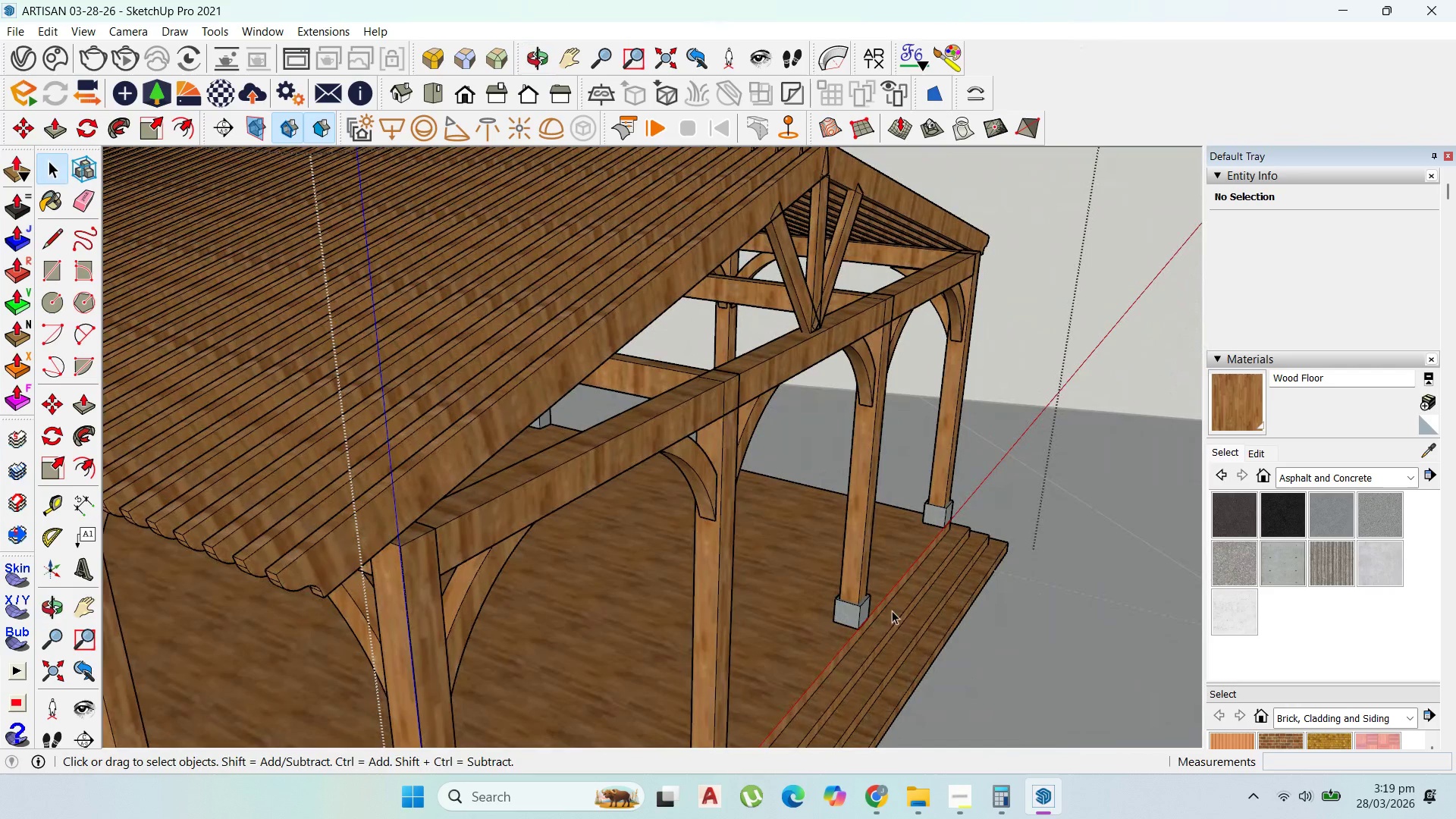 
left_click([884, 815])
 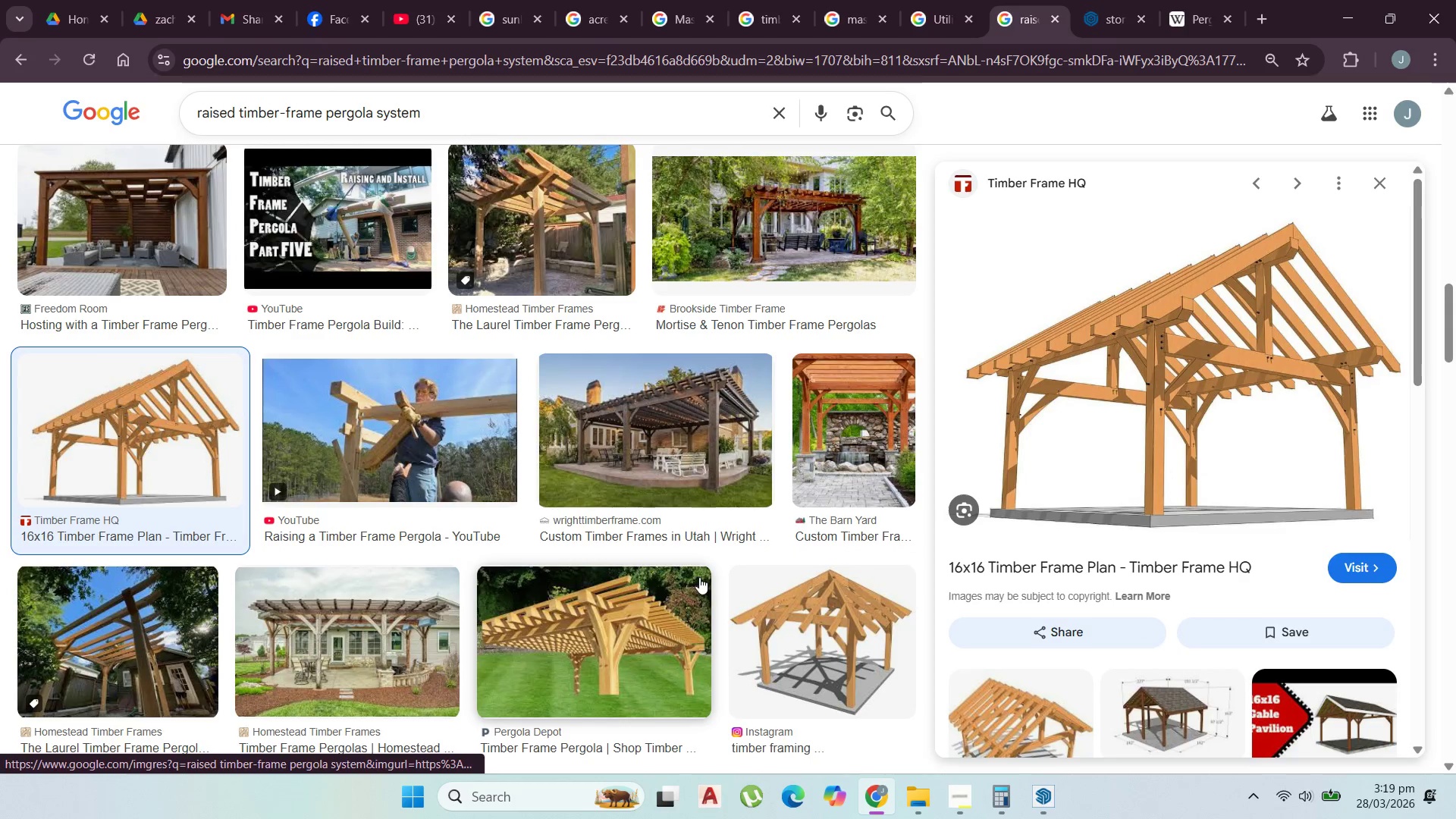 
wait(7.19)
 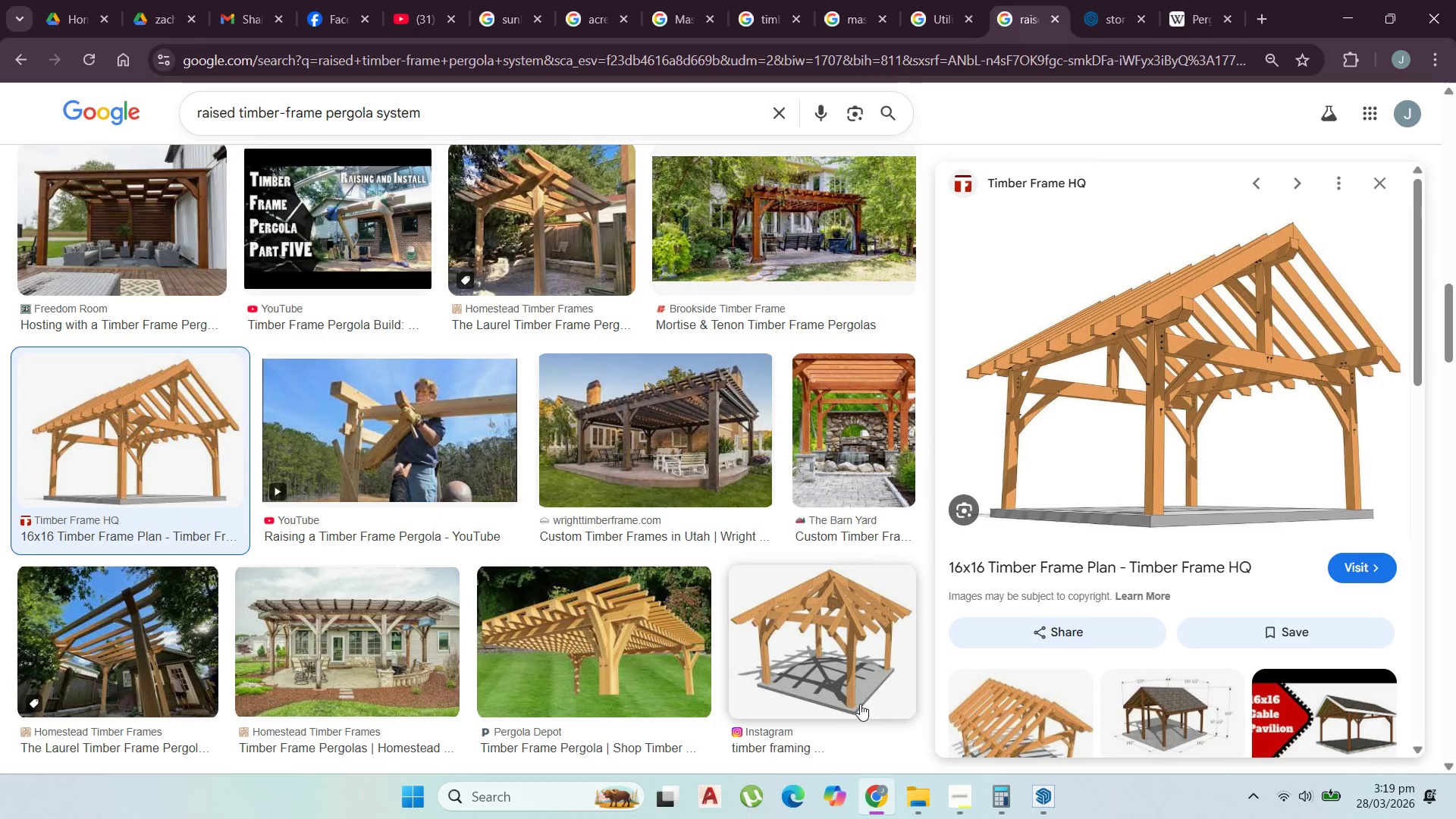 
scroll: coordinate [735, 499], scroll_direction: down, amount: 3.0
 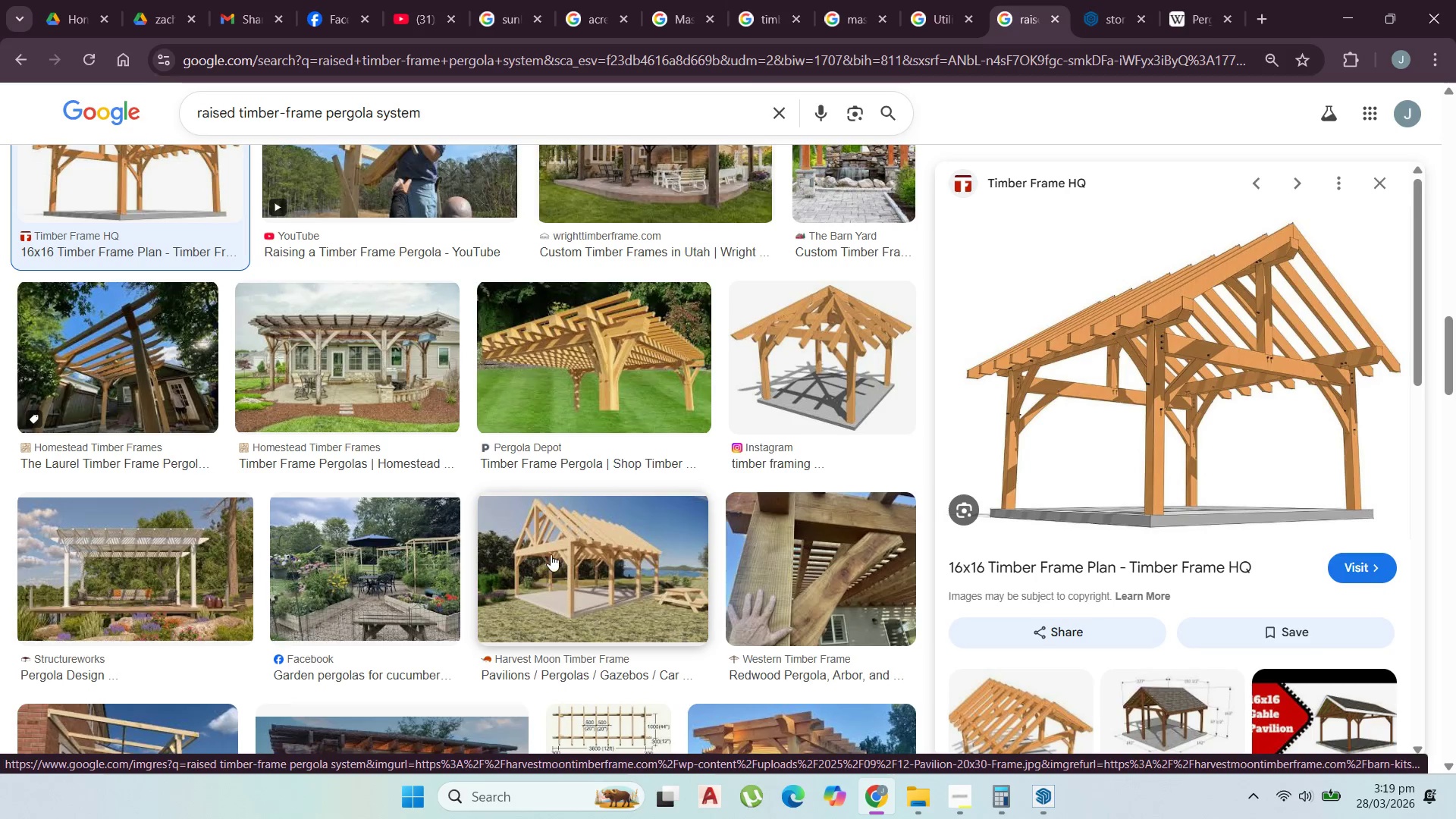 
left_click([549, 552])
 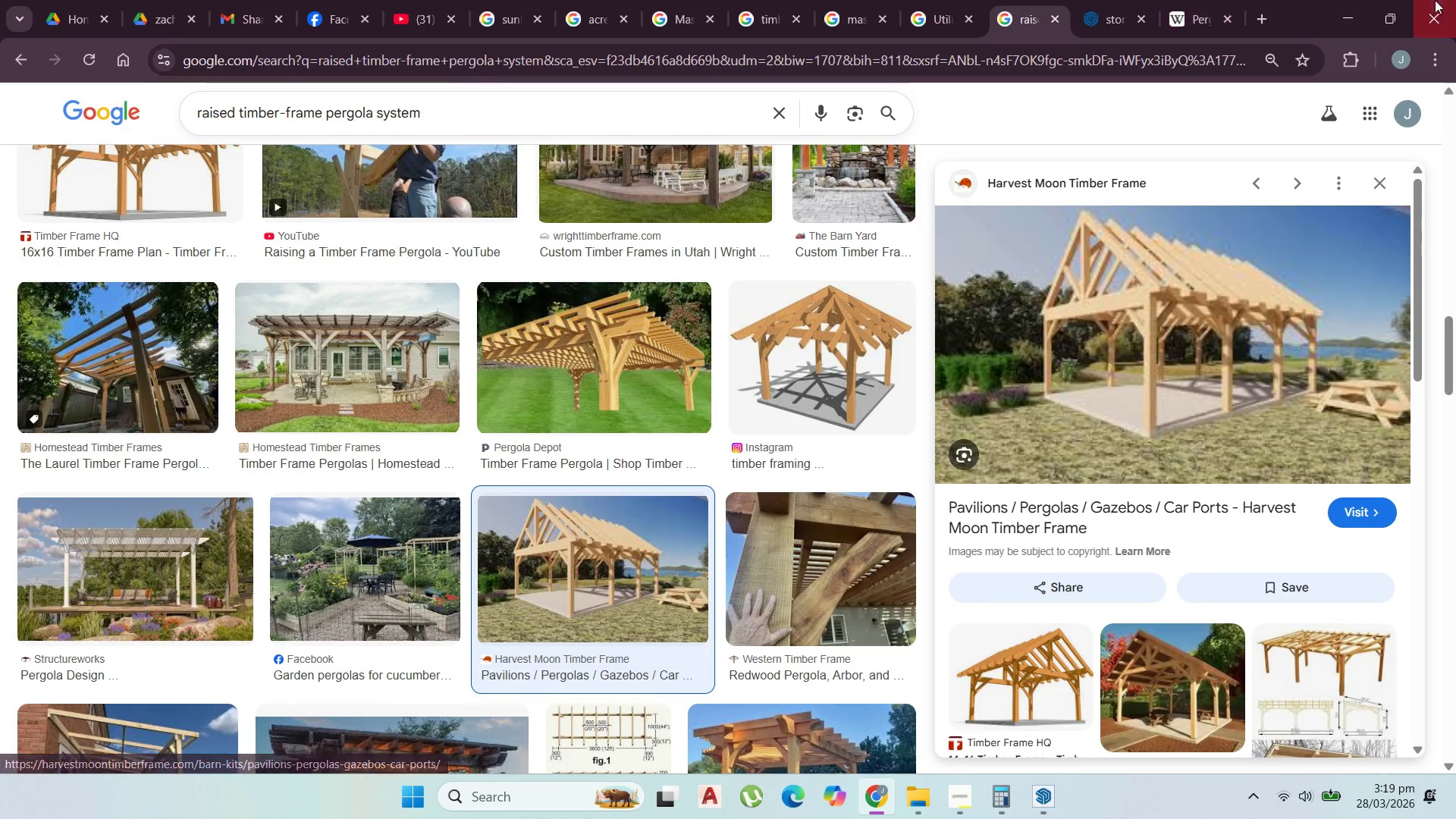 
left_click([1348, 0])
 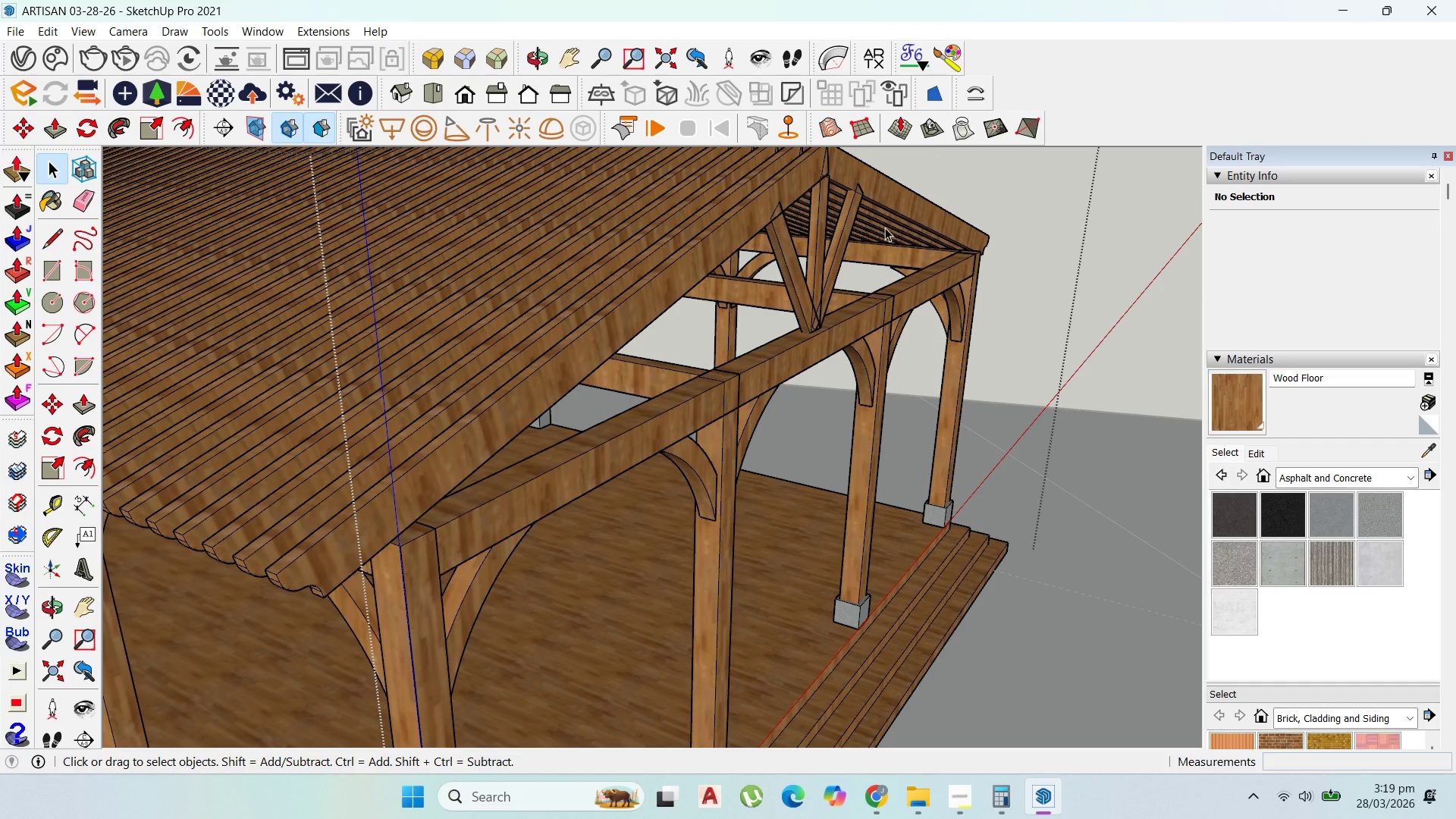 
scroll: coordinate [817, 234], scroll_direction: up, amount: 3.0
 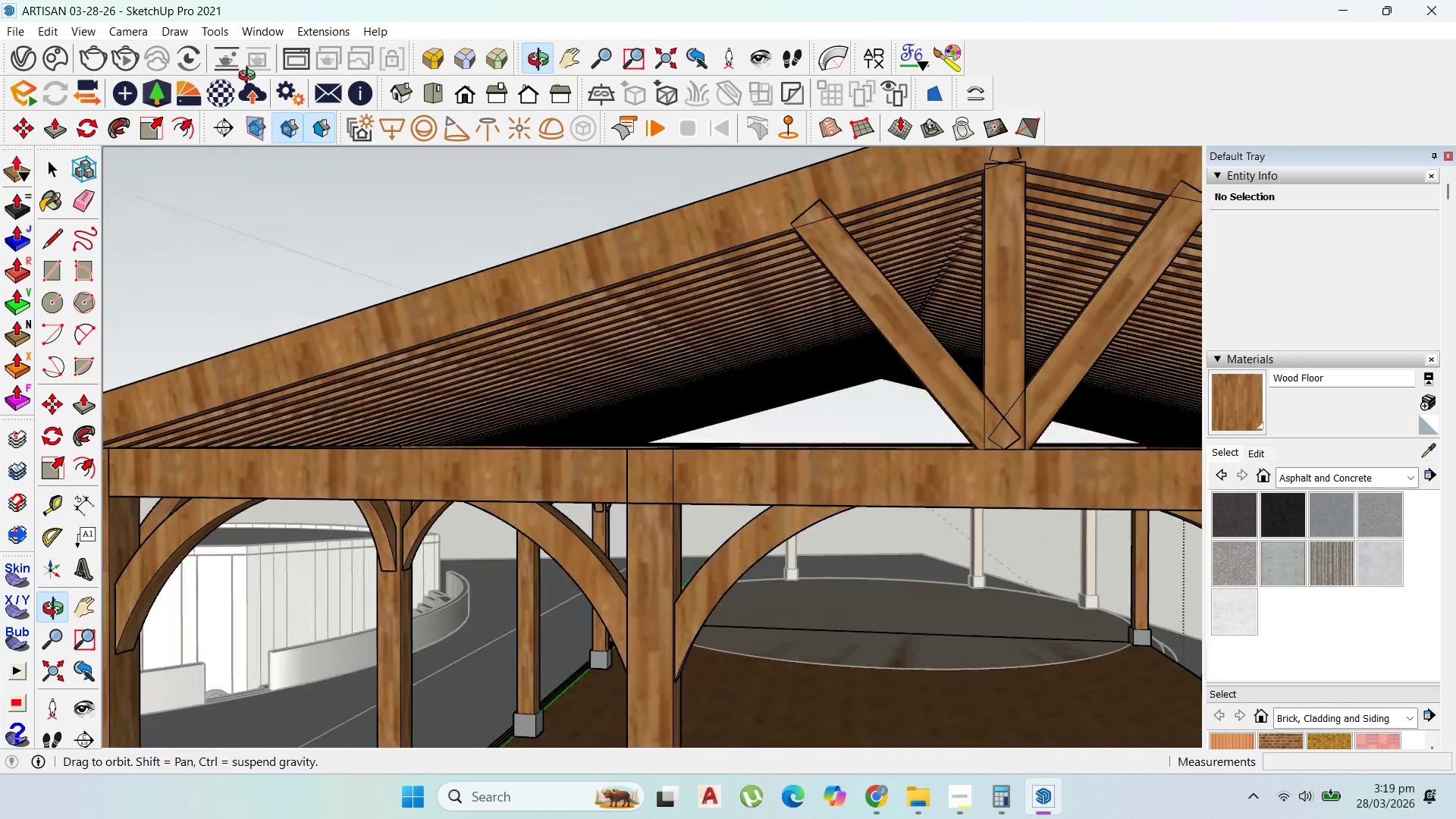 
scroll: coordinate [817, 271], scroll_direction: down, amount: 5.0
 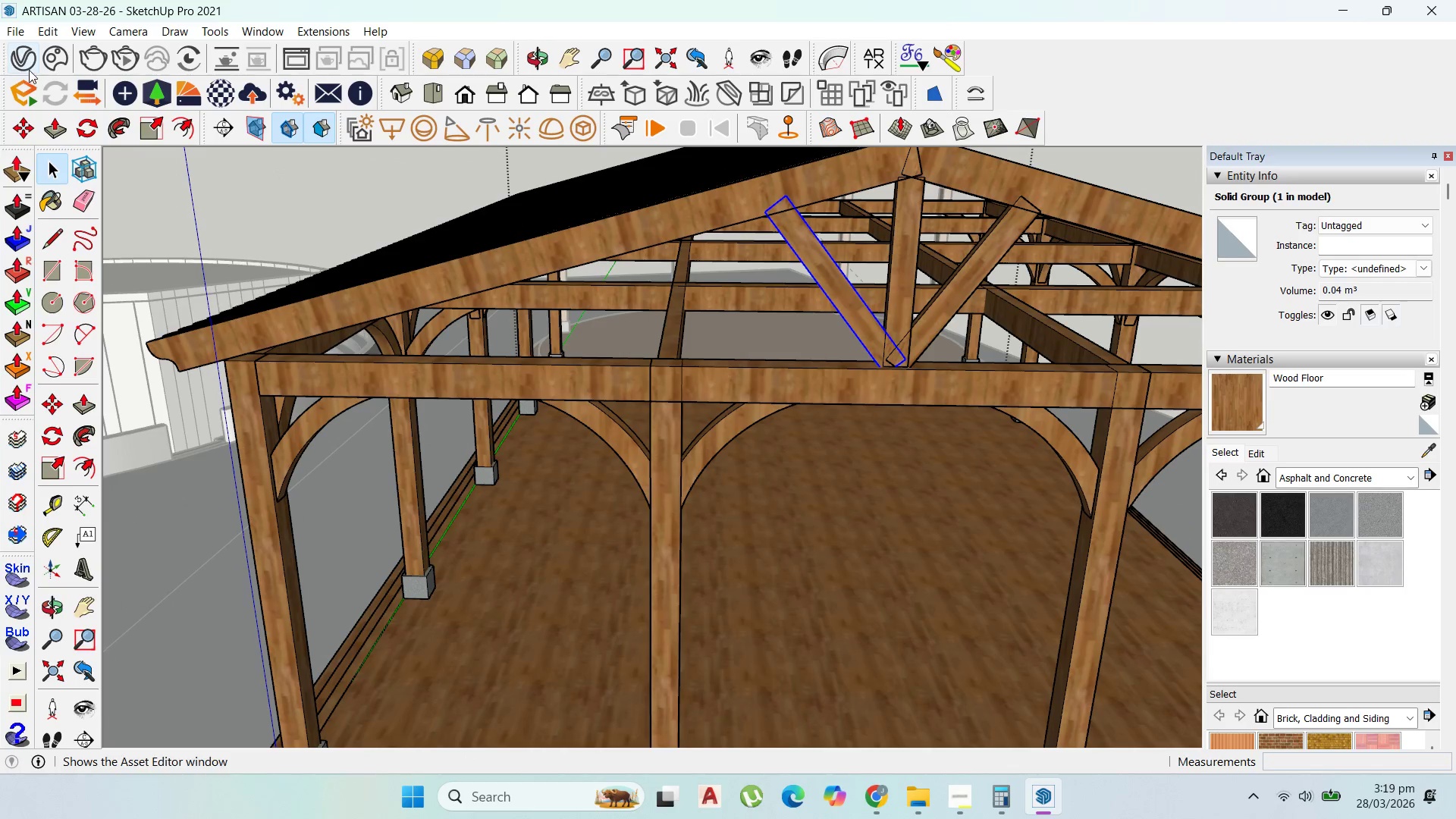 
scroll: coordinate [1035, 369], scroll_direction: up, amount: 10.0
 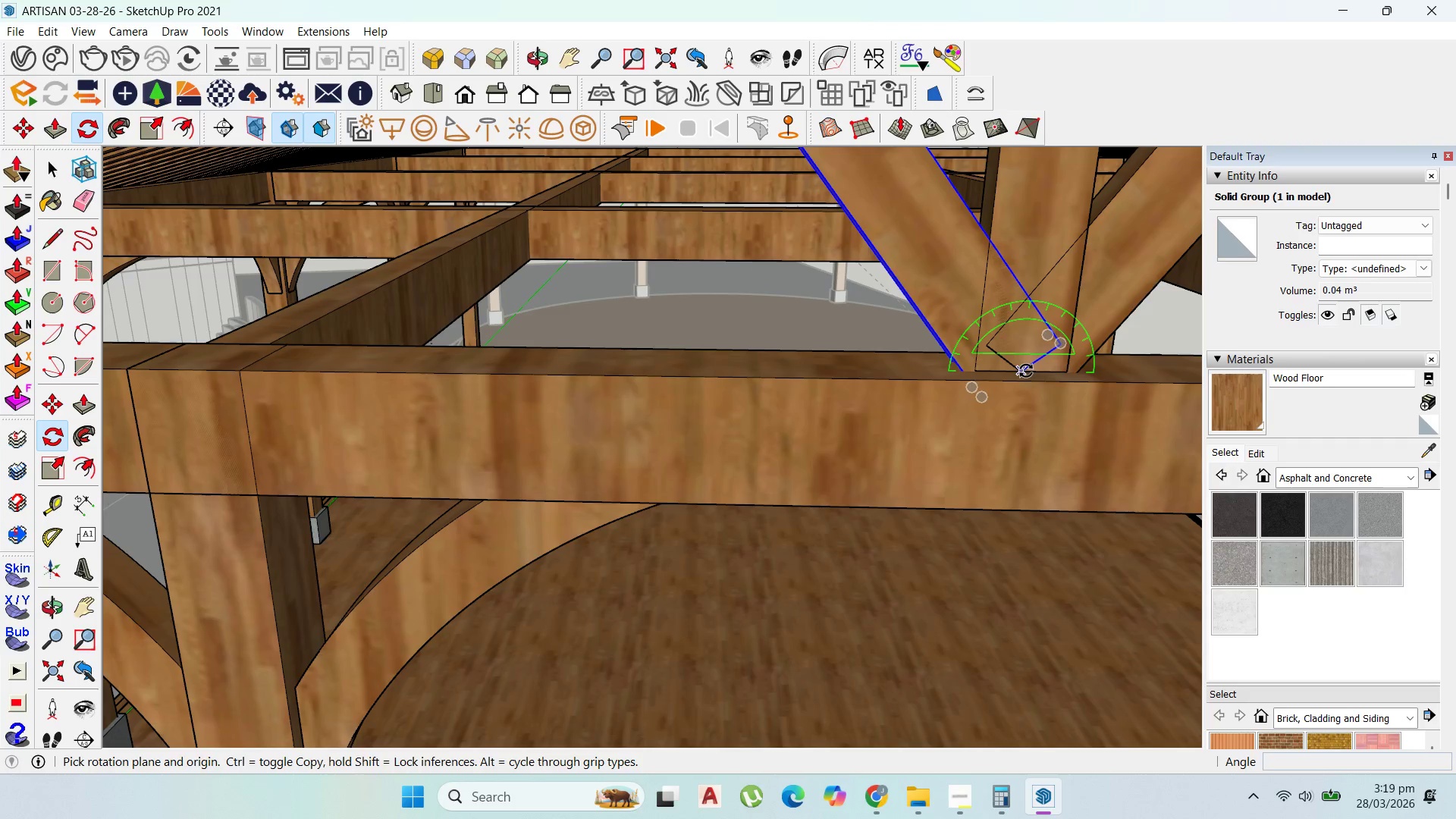 
left_click([1026, 371])
 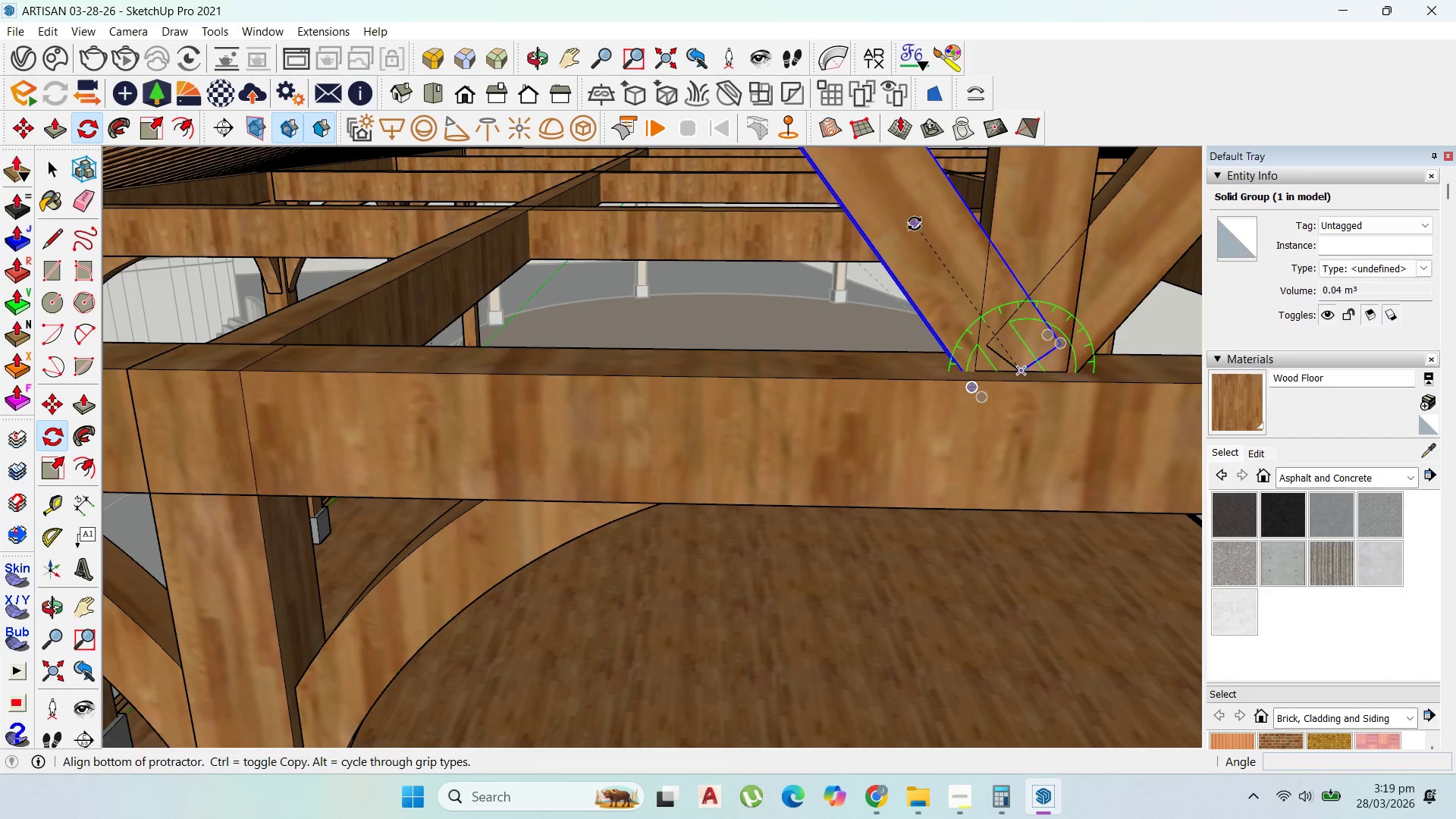 
left_click([914, 221])
 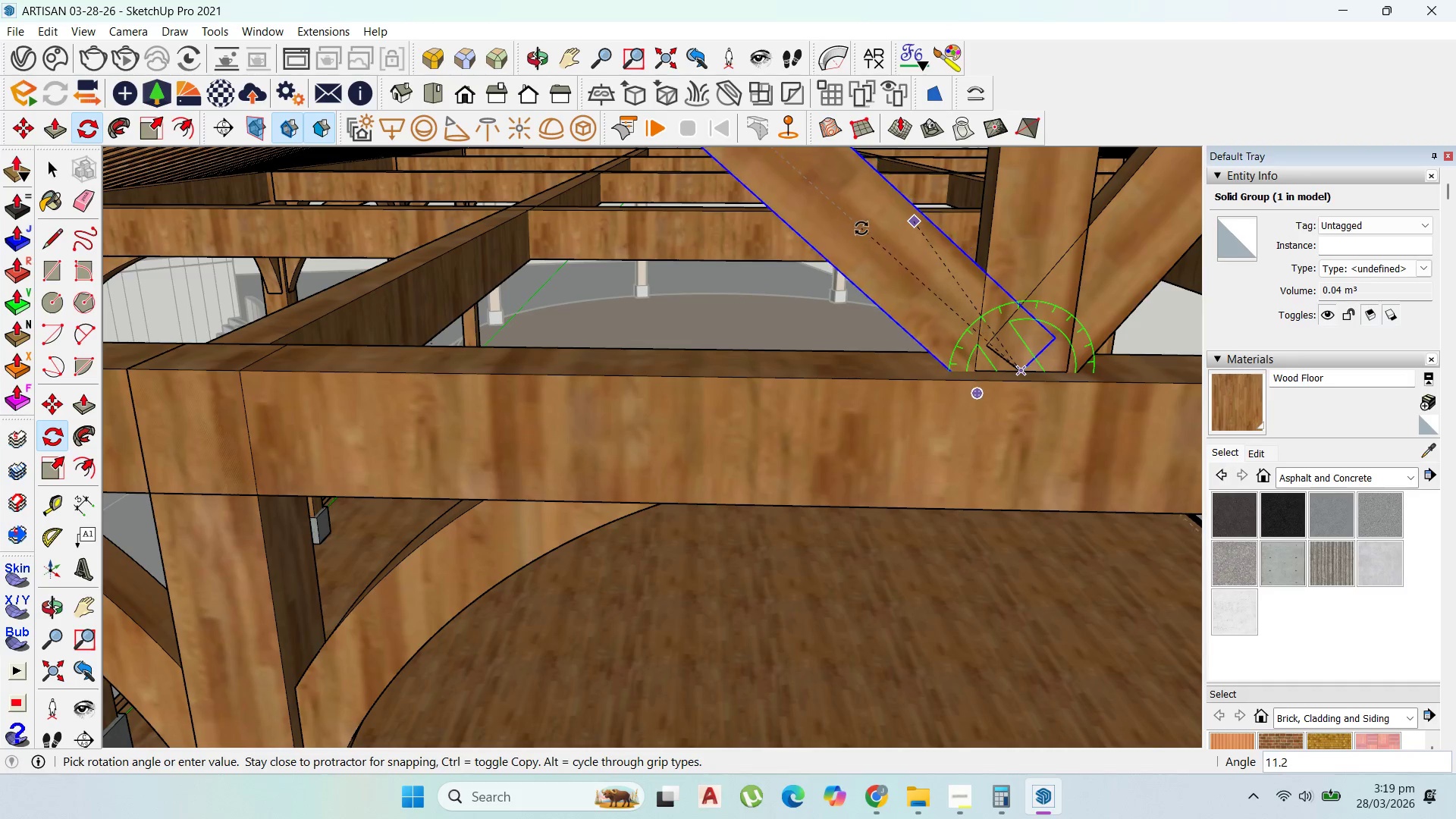 
left_click([861, 228])
 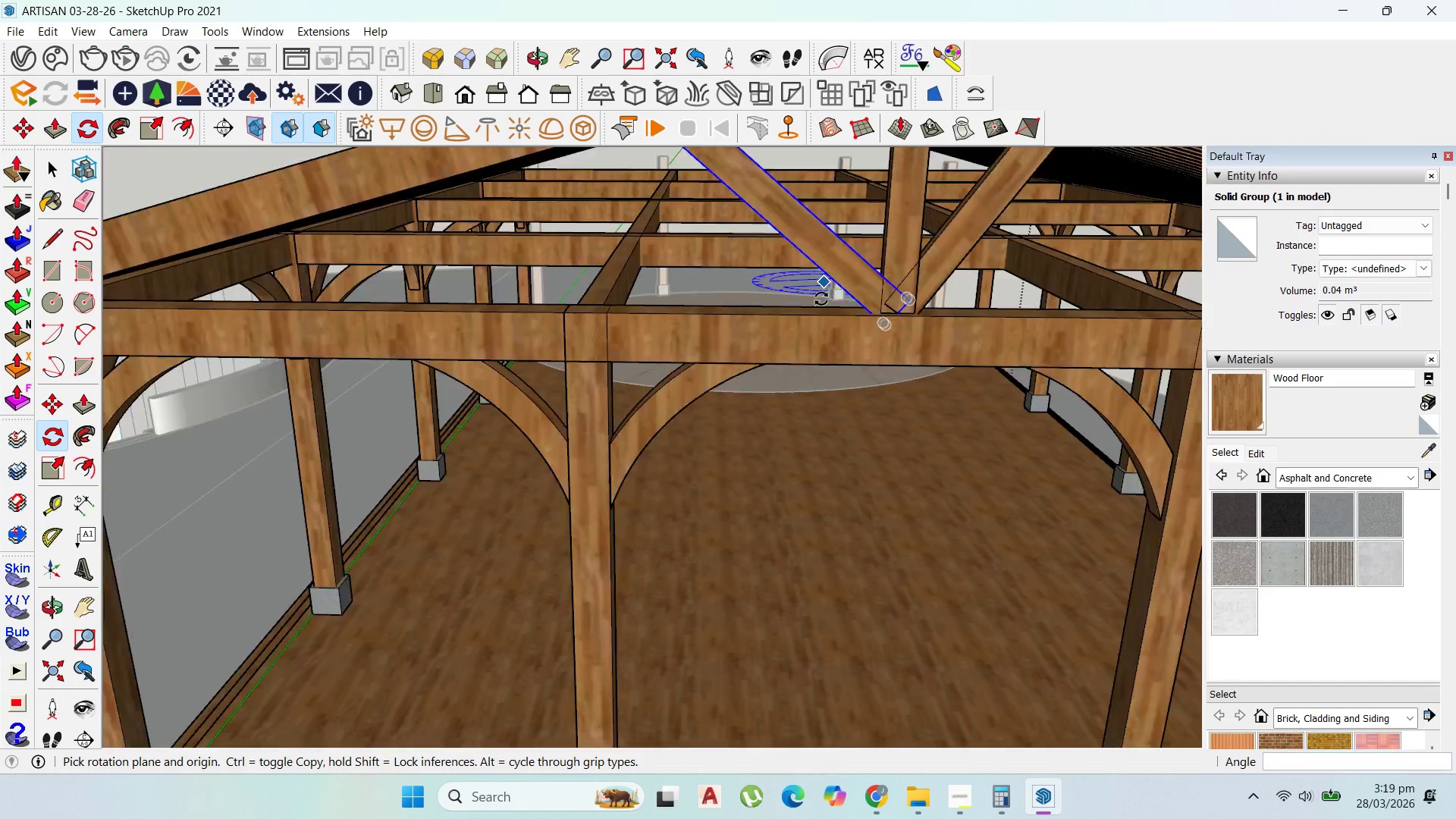 
scroll: coordinate [866, 297], scroll_direction: none, amount: 0.0
 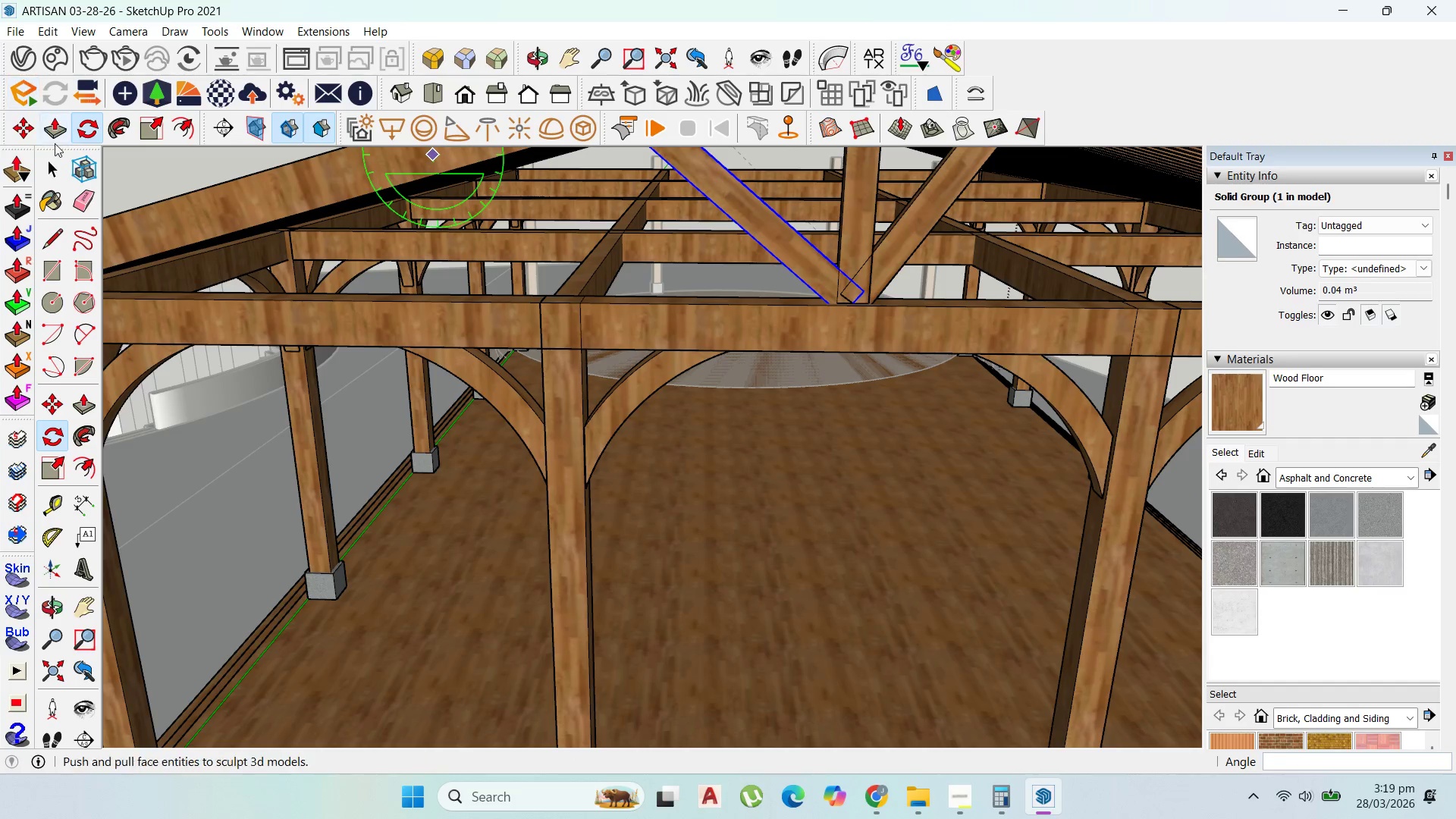 
left_click([60, 173])
 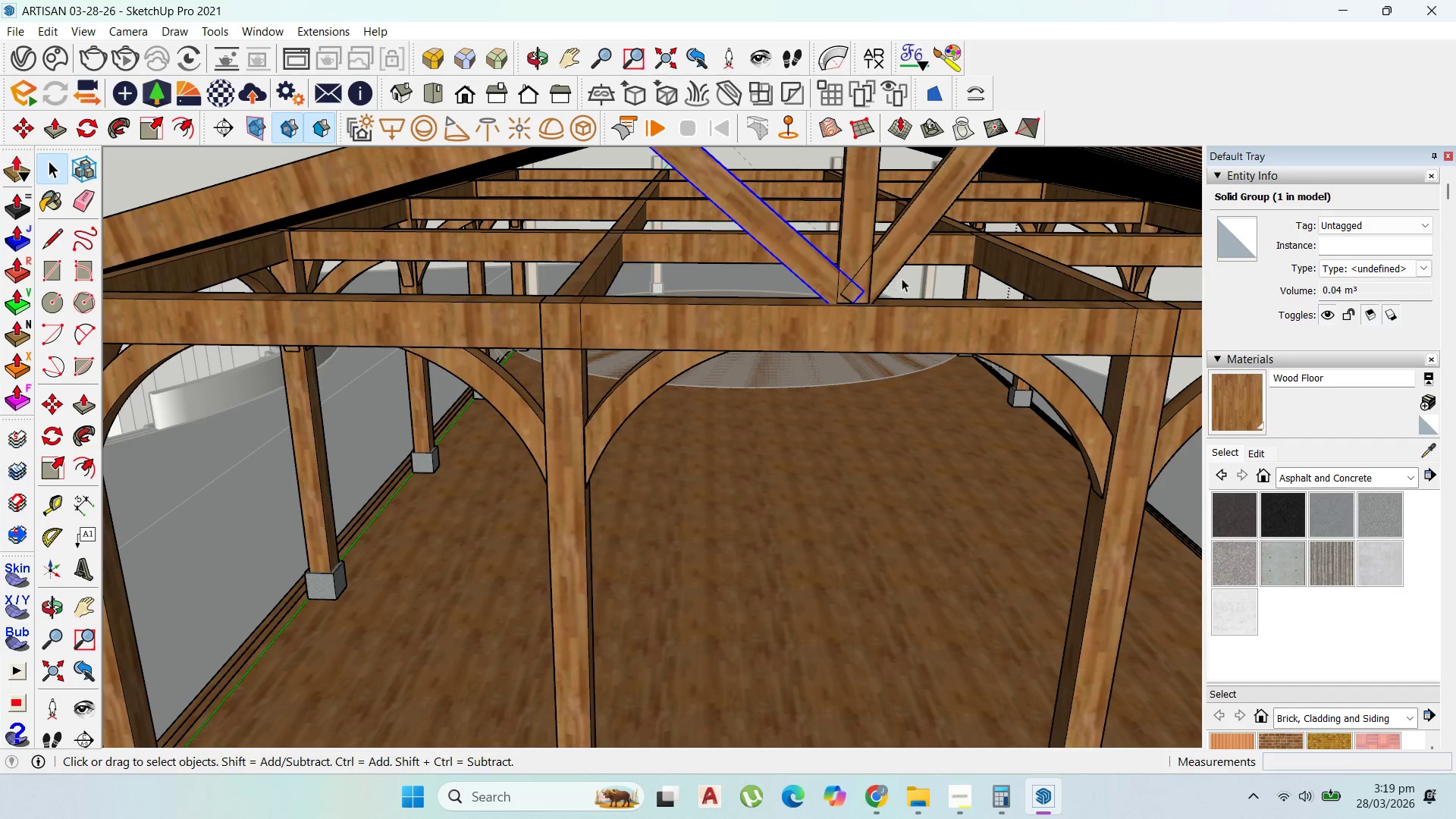 
left_click([912, 271])
 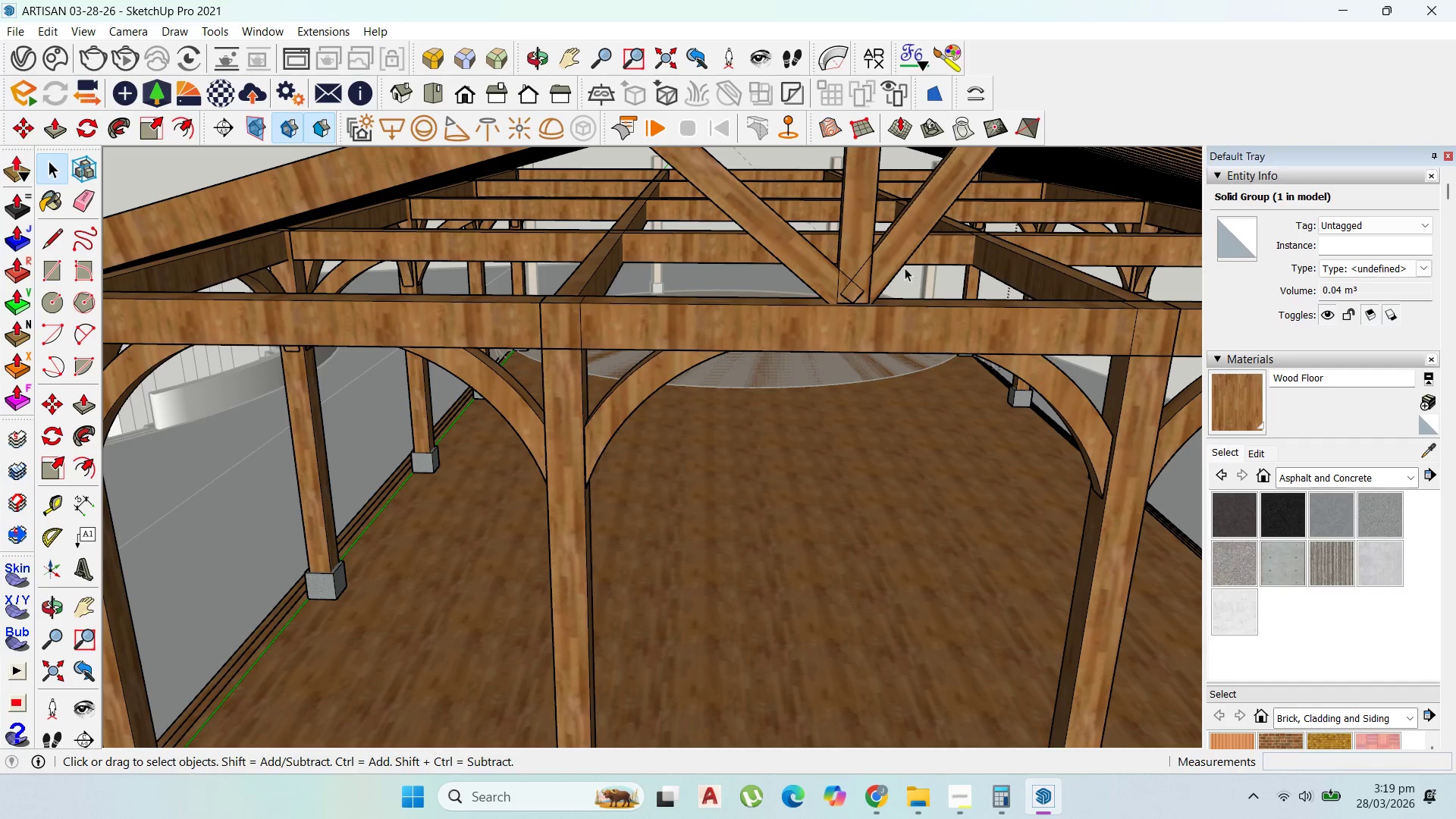 
left_click_drag(start_coordinate=[904, 265], to_coordinate=[903, 259])
 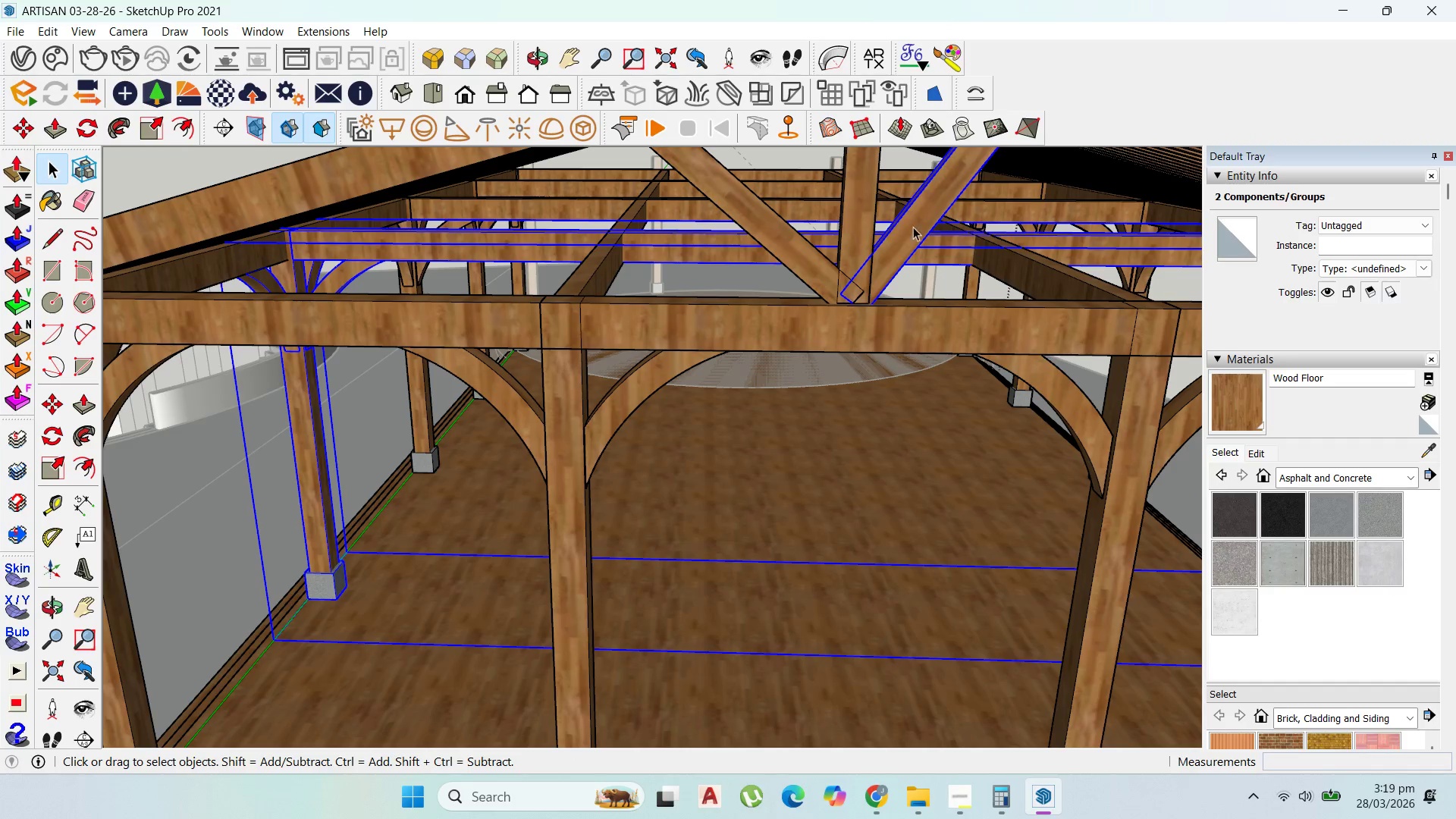 
double_click([916, 228])
 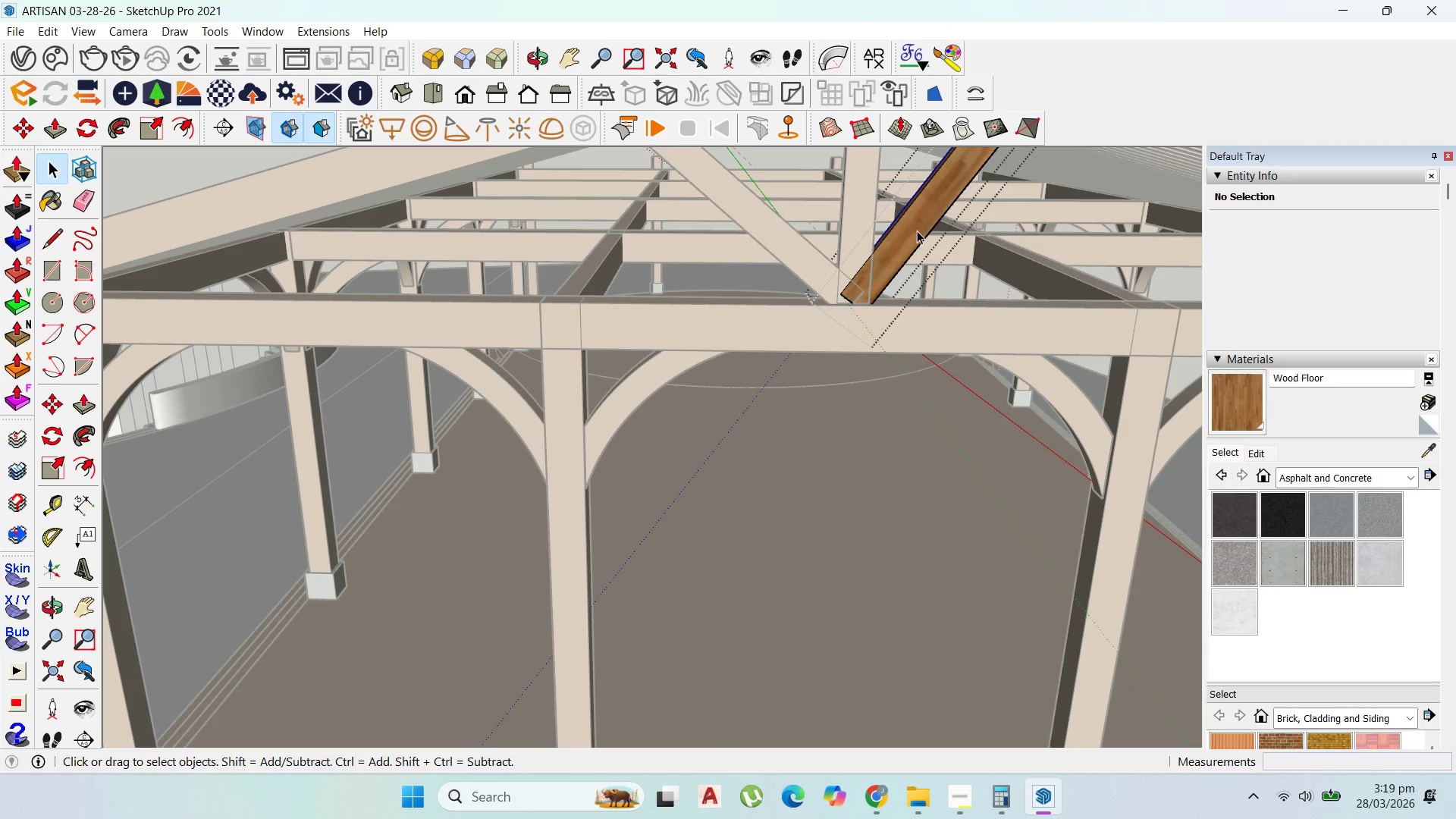 
key(Escape)
 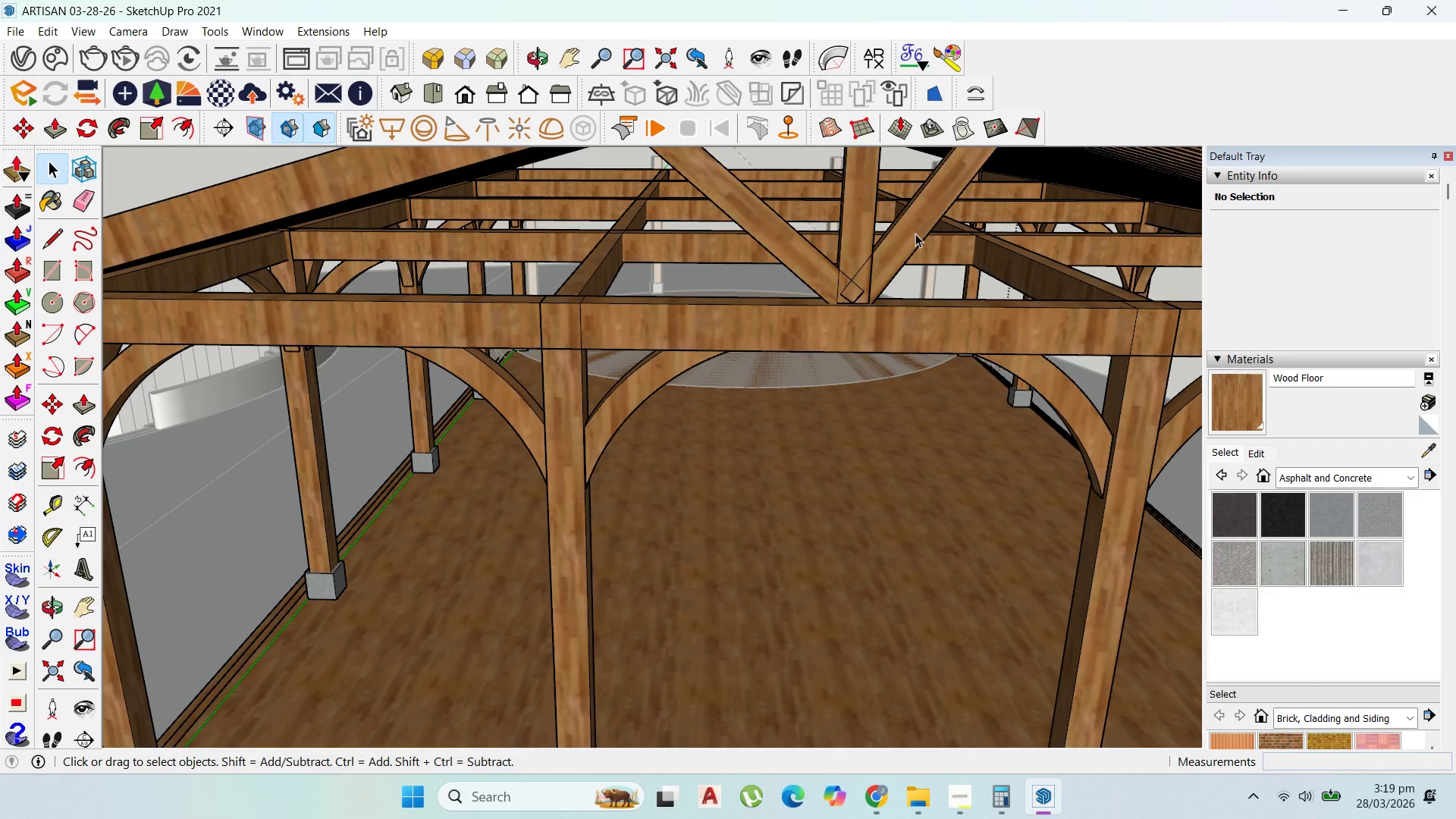 
left_click([915, 234])
 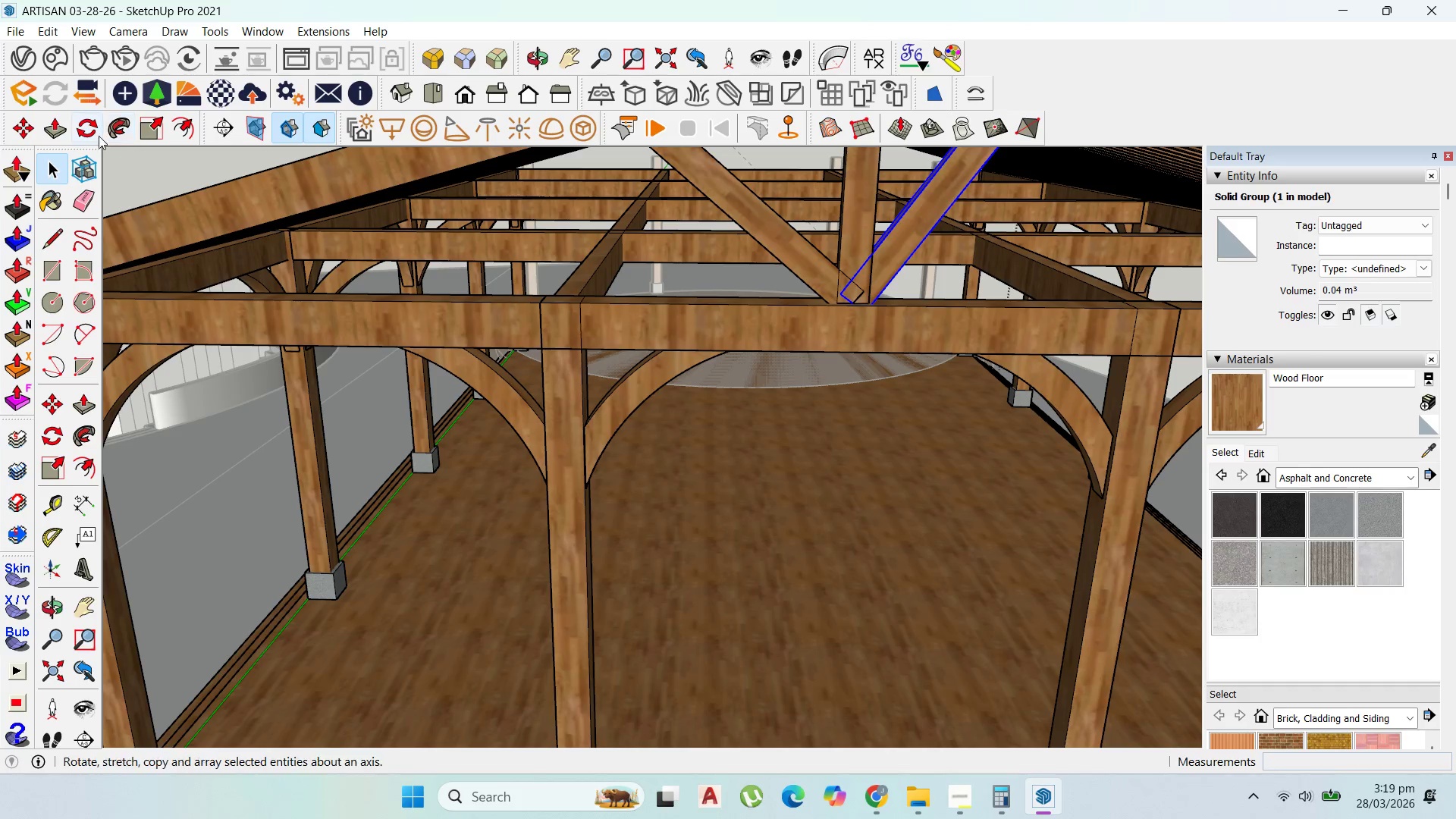 
left_click_drag(start_coordinate=[81, 127], to_coordinate=[89, 127])
 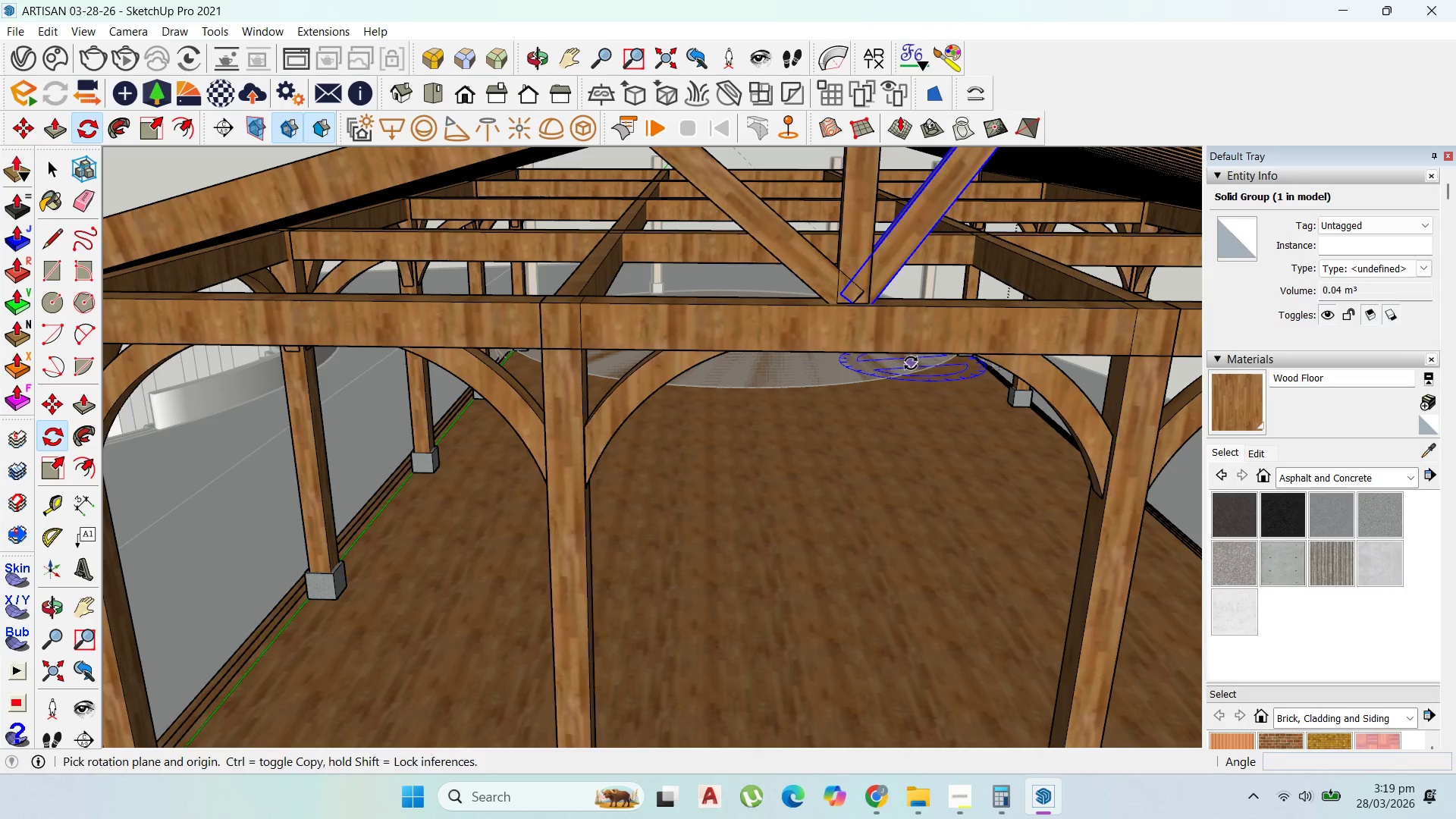 
scroll: coordinate [764, 231], scroll_direction: up, amount: 17.0
 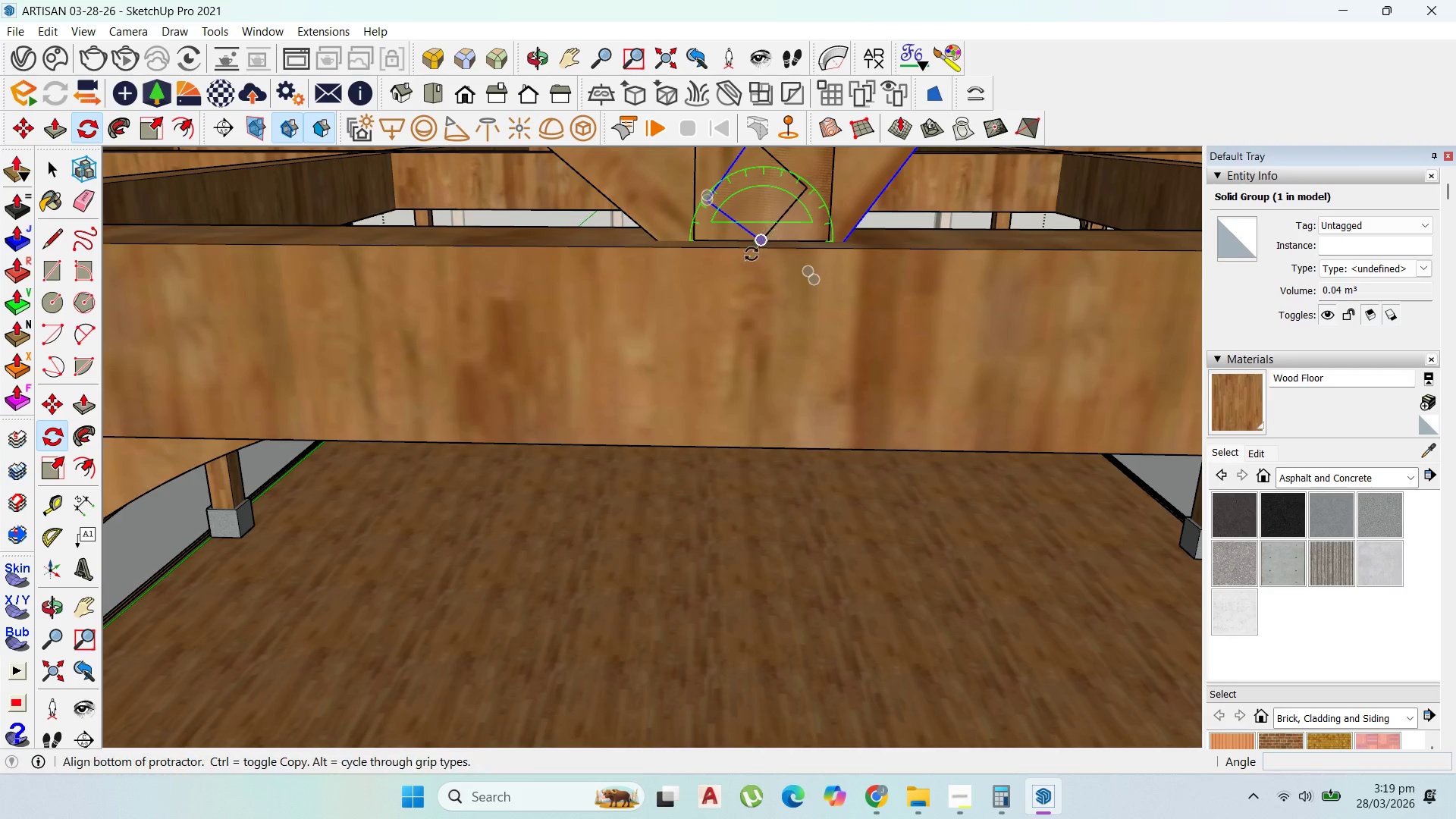 
left_click([831, 164])
 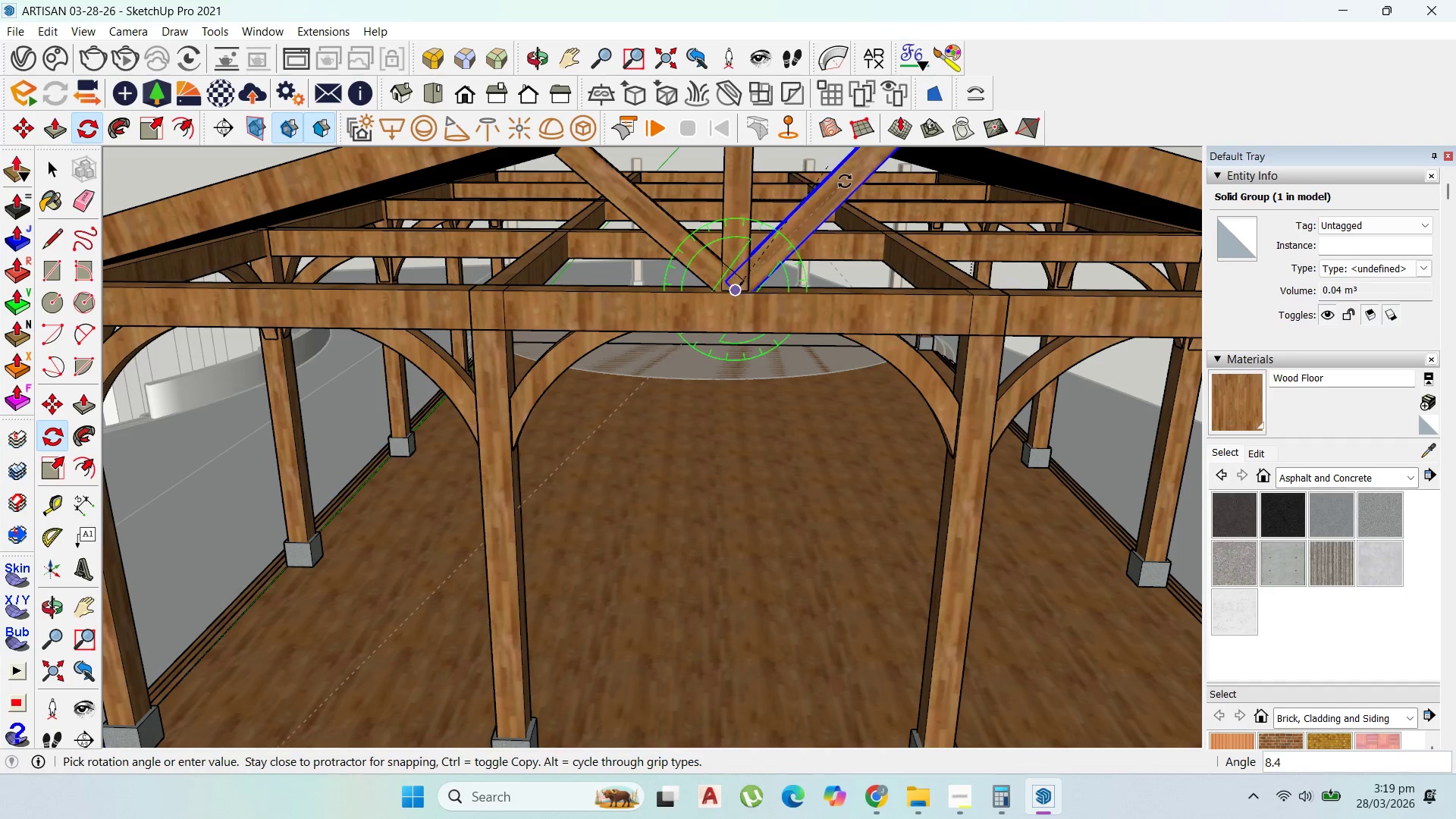 
scroll: coordinate [745, 369], scroll_direction: down, amount: 32.0
 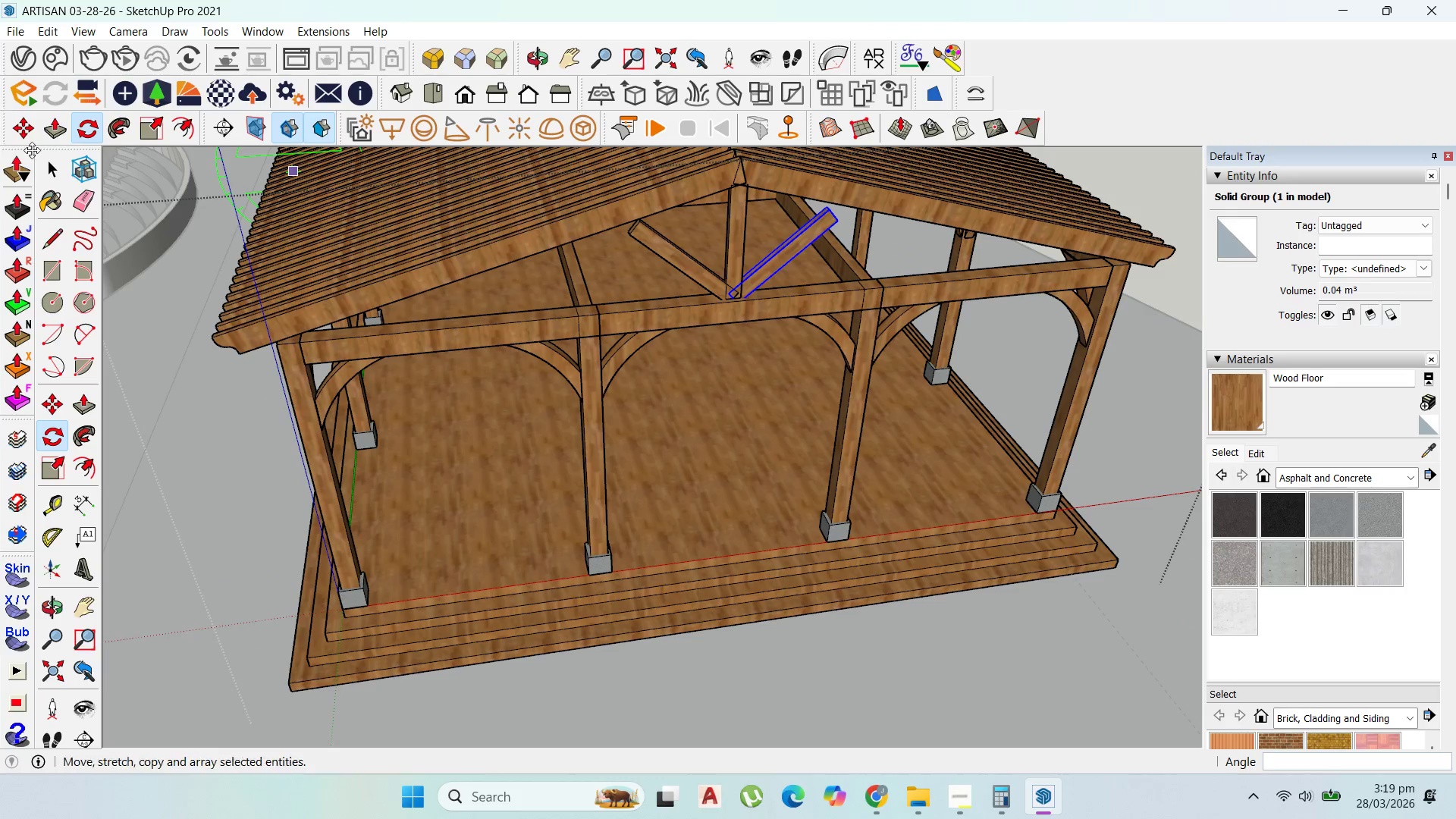 
left_click_drag(start_coordinate=[53, 174], to_coordinate=[57, 174])
 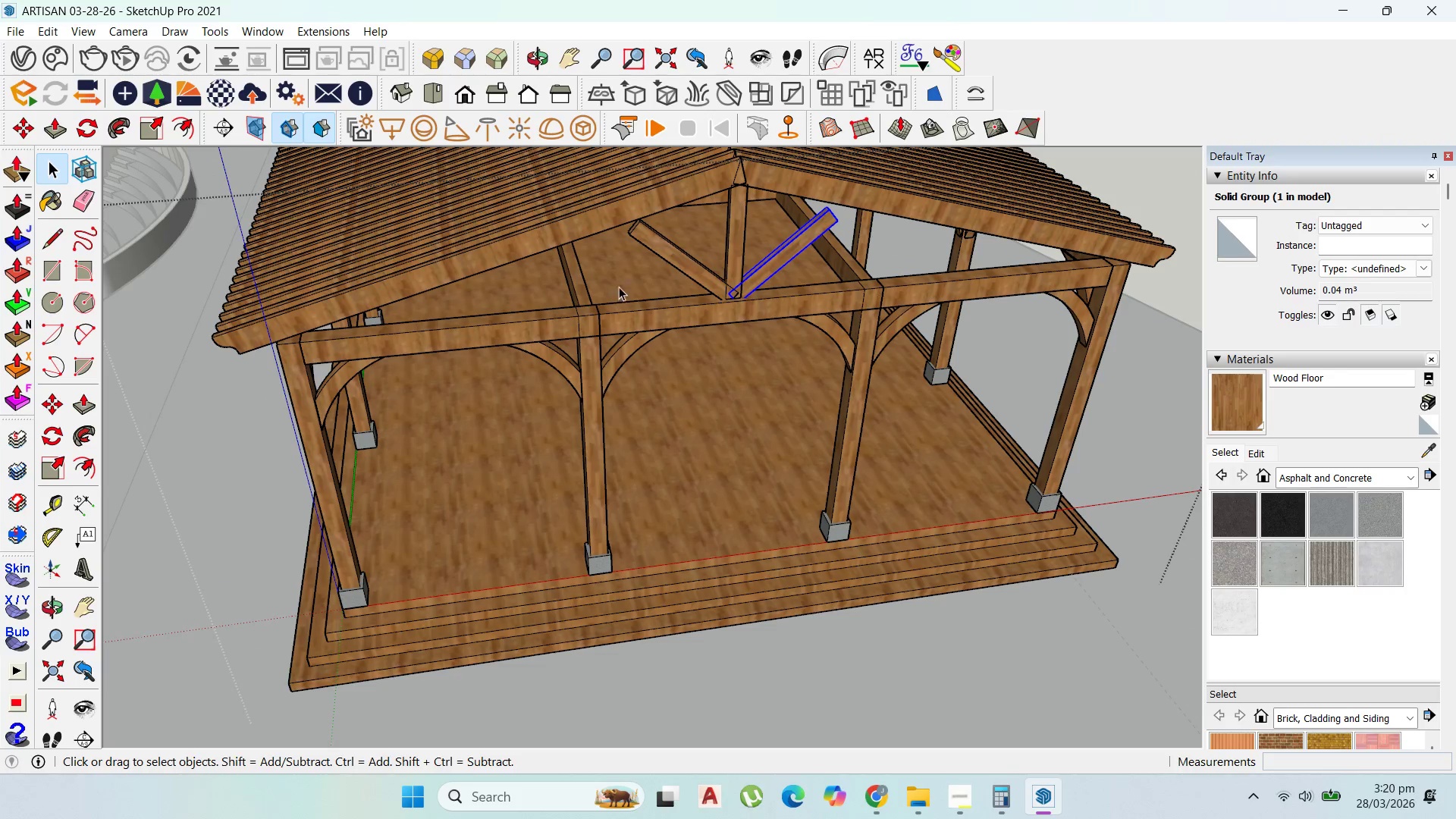 
double_click([654, 216])
 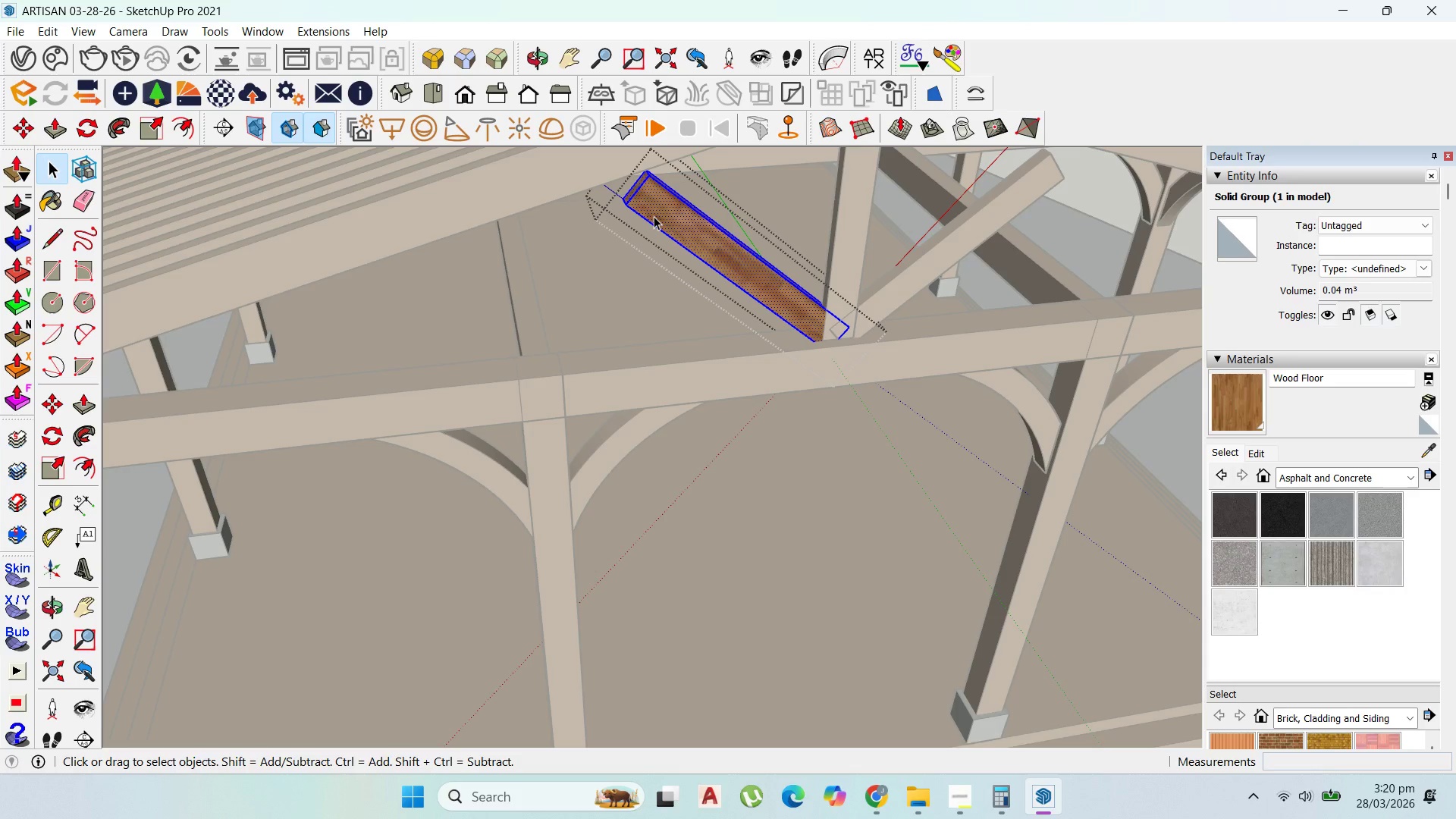 
scroll: coordinate [639, 241], scroll_direction: up, amount: 3.0
 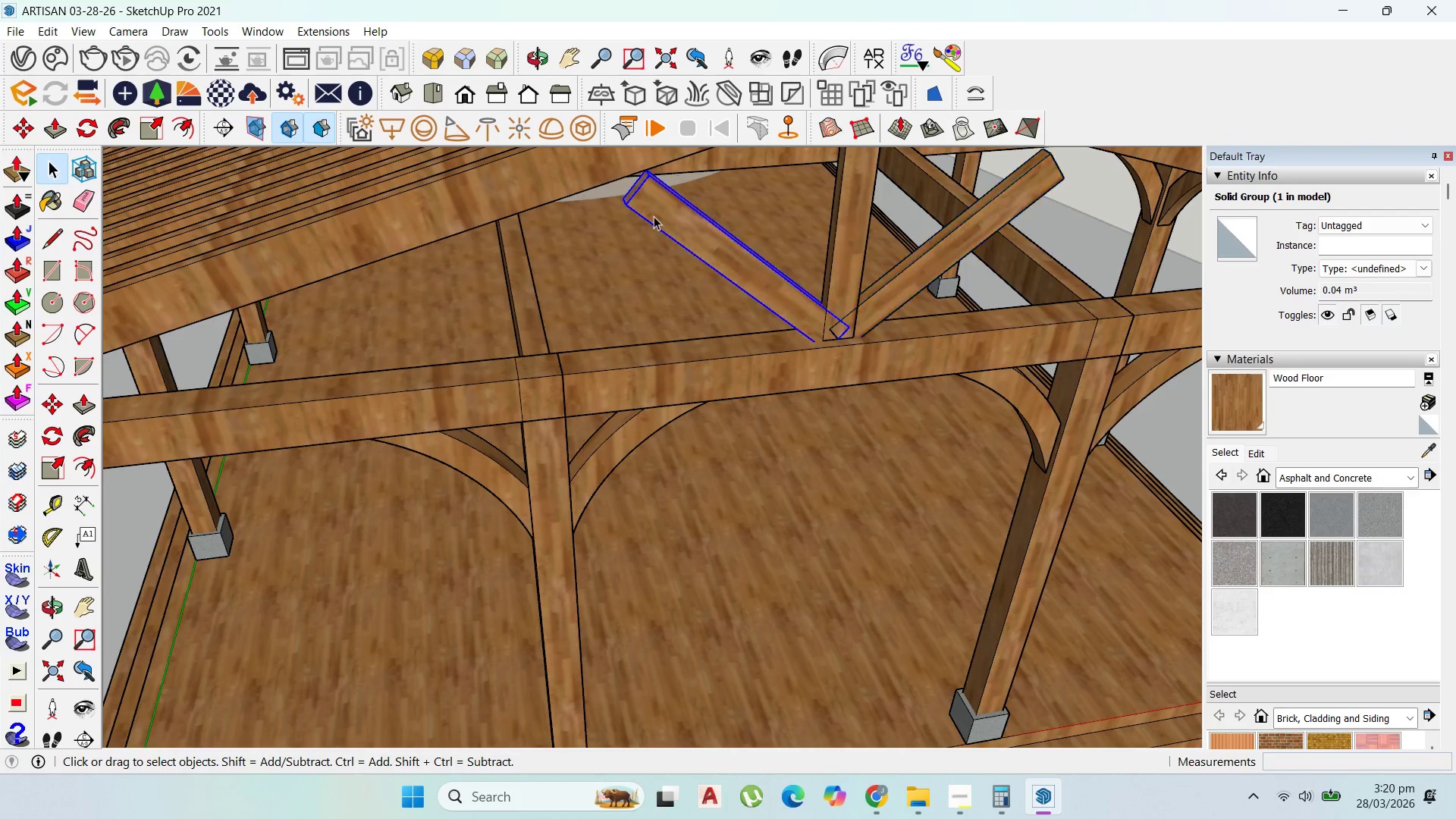 
triple_click([654, 216])
 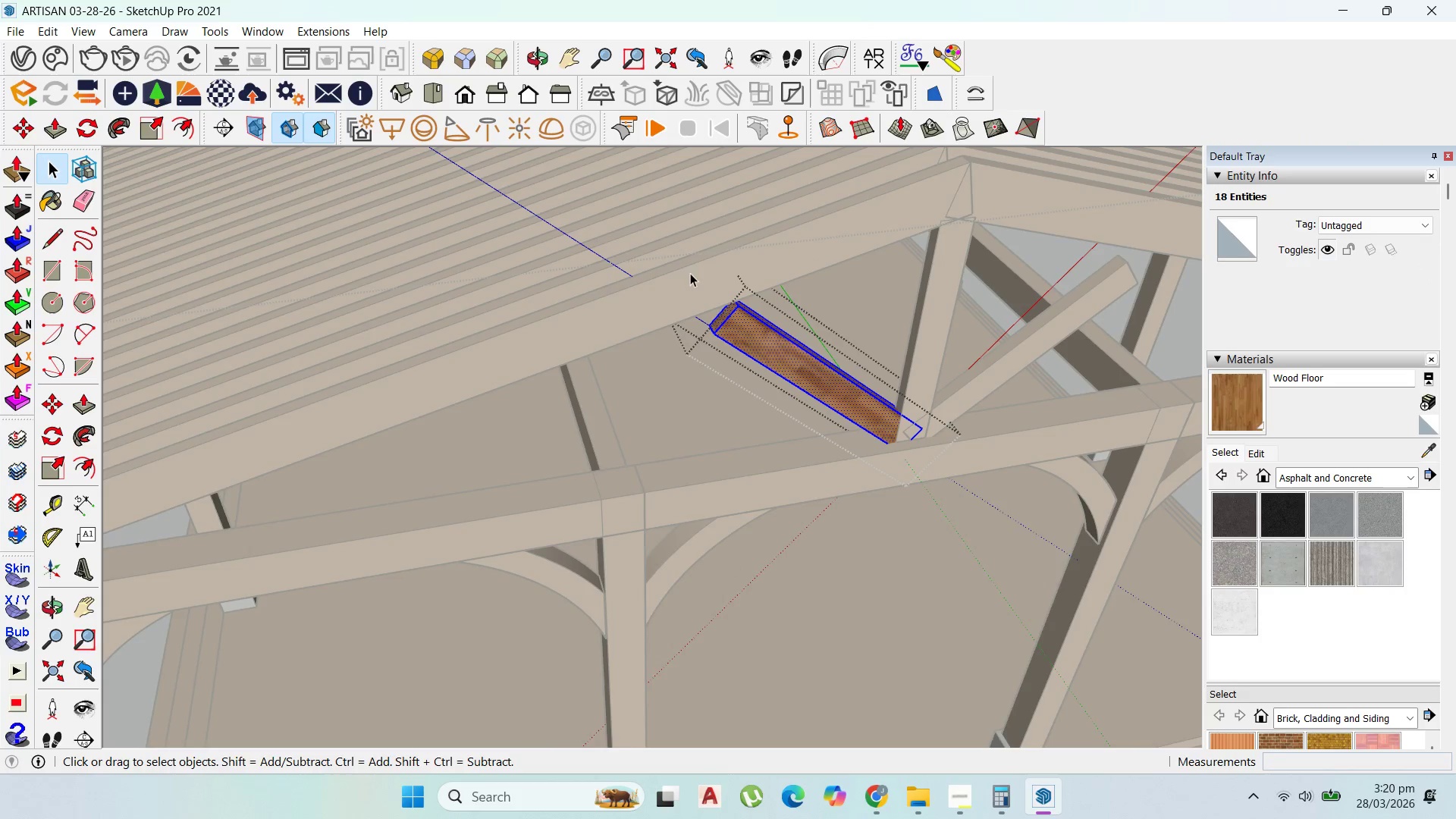 
key(P)
 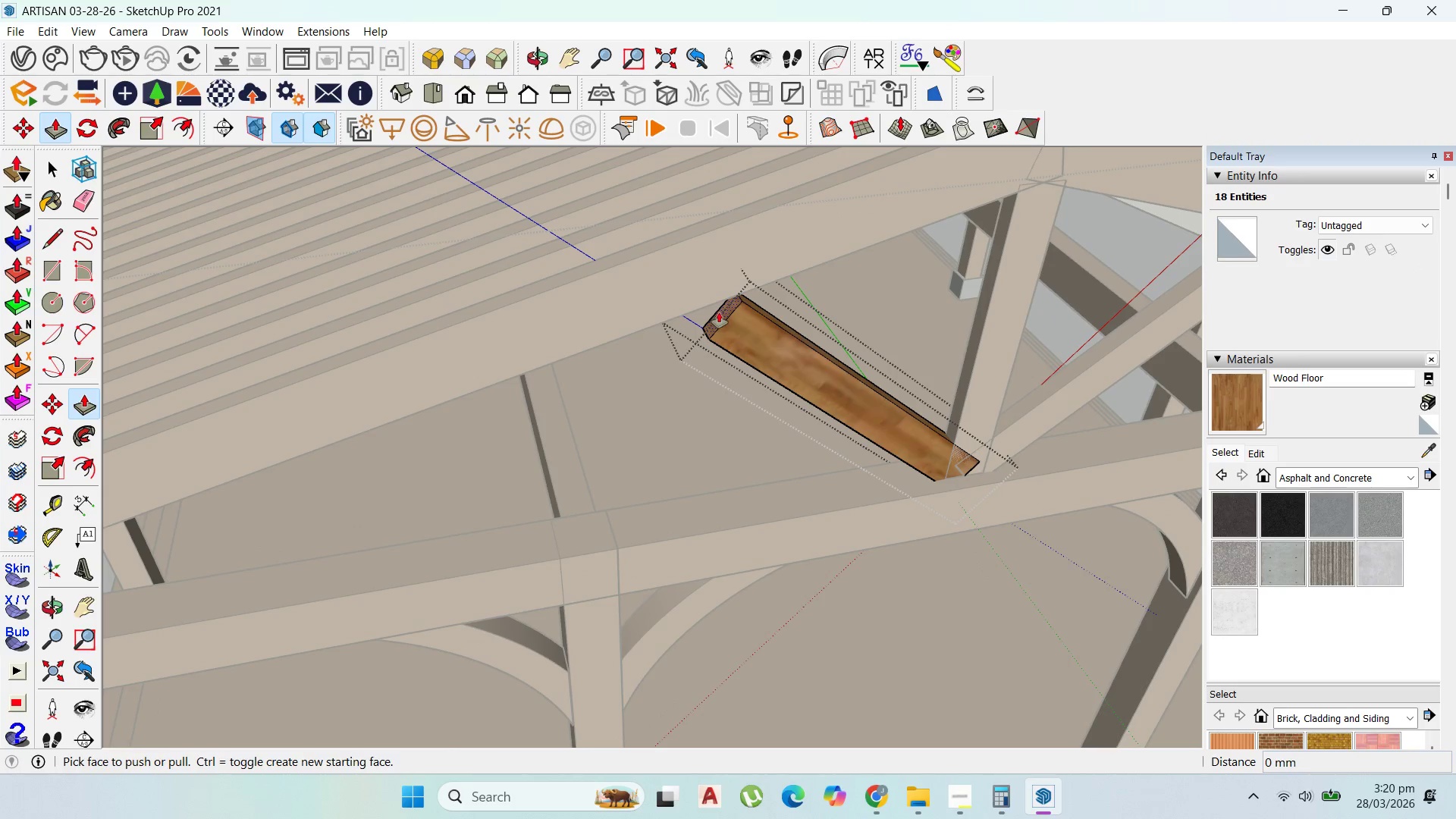 
scroll: coordinate [728, 318], scroll_direction: up, amount: 3.0
 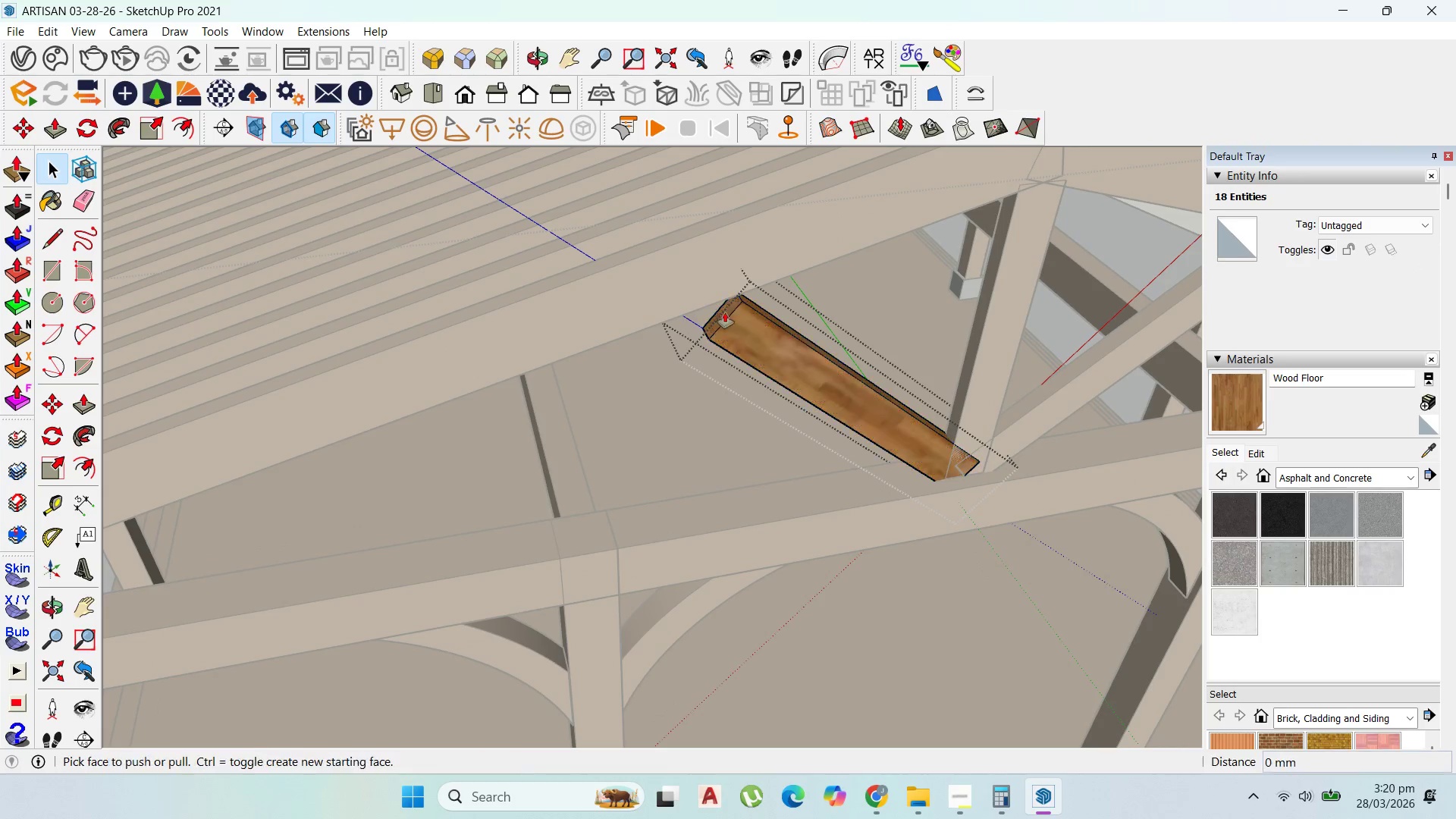 
left_click_drag(start_coordinate=[719, 312], to_coordinate=[676, 297])
 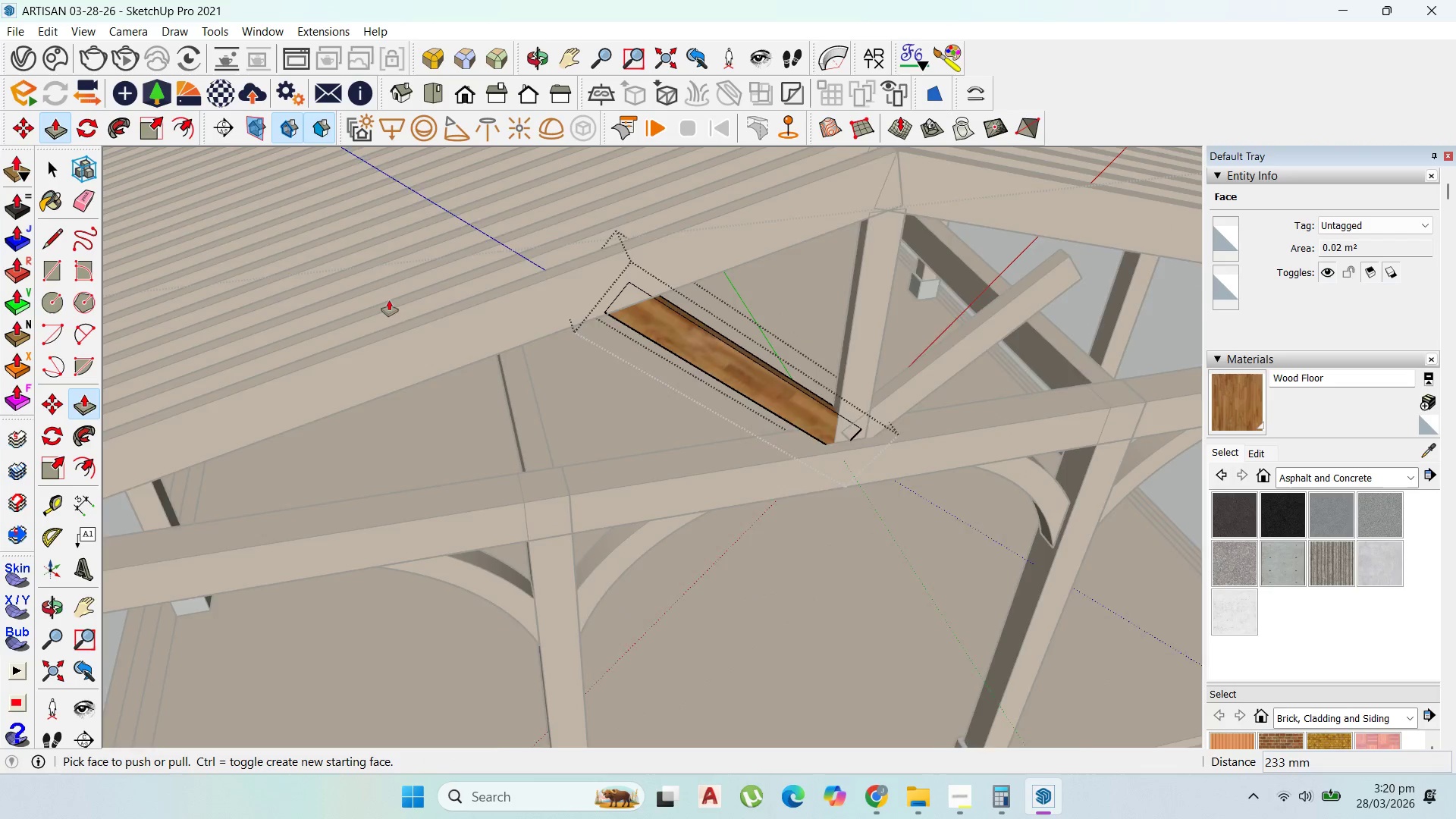 
scroll: coordinate [614, 319], scroll_direction: down, amount: 9.0
 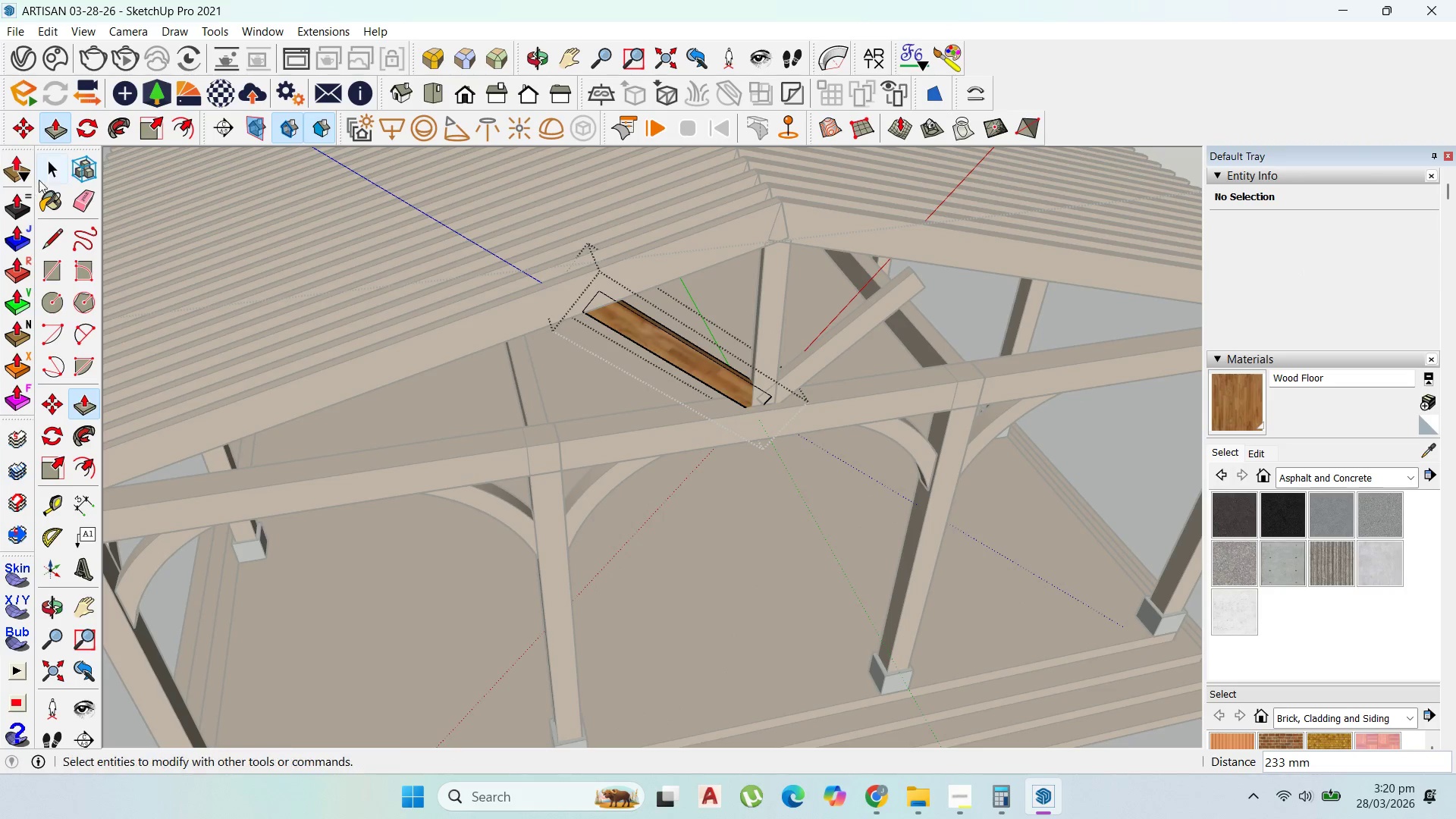 
left_click([51, 167])
 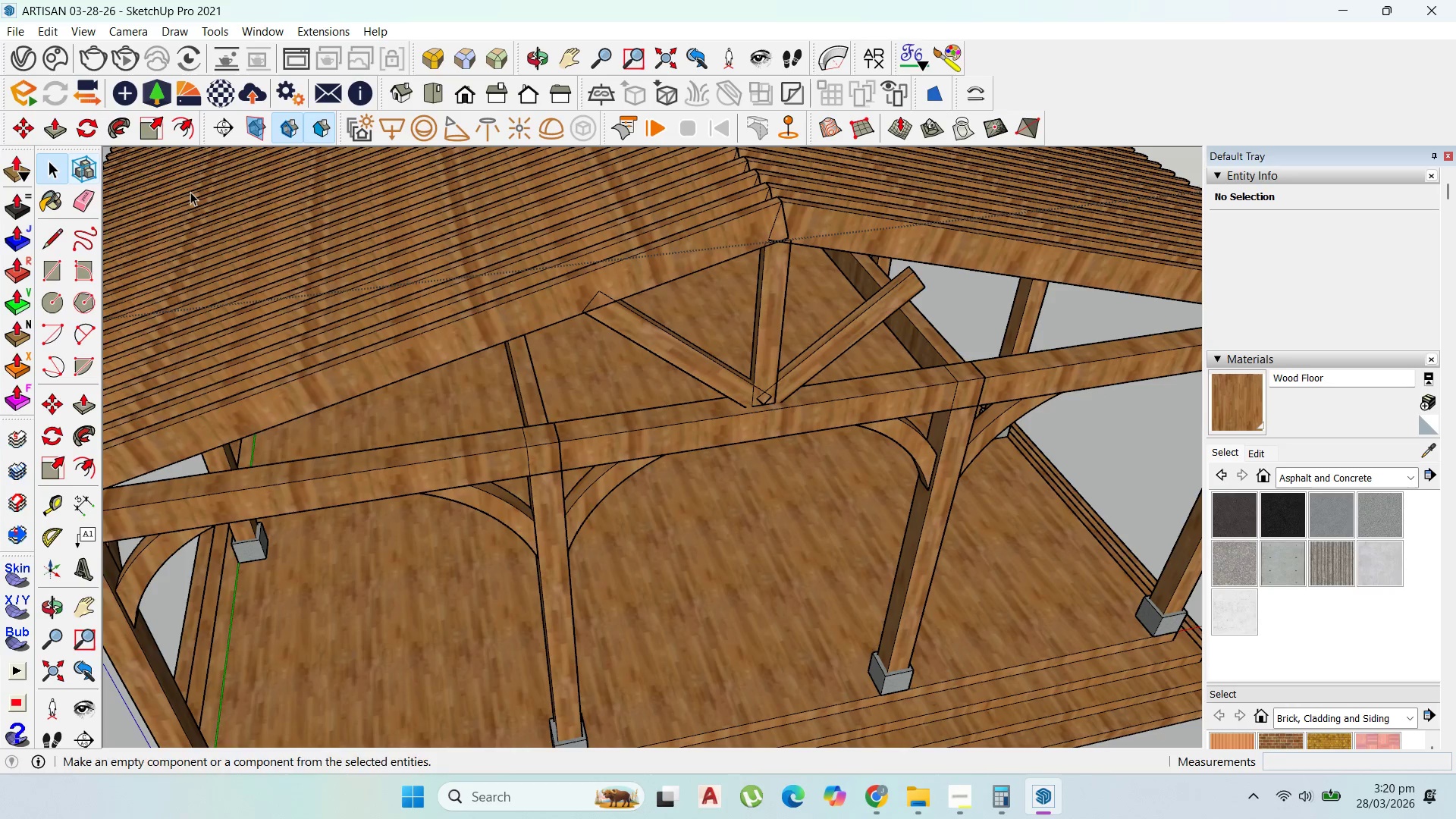 
key(Escape)
 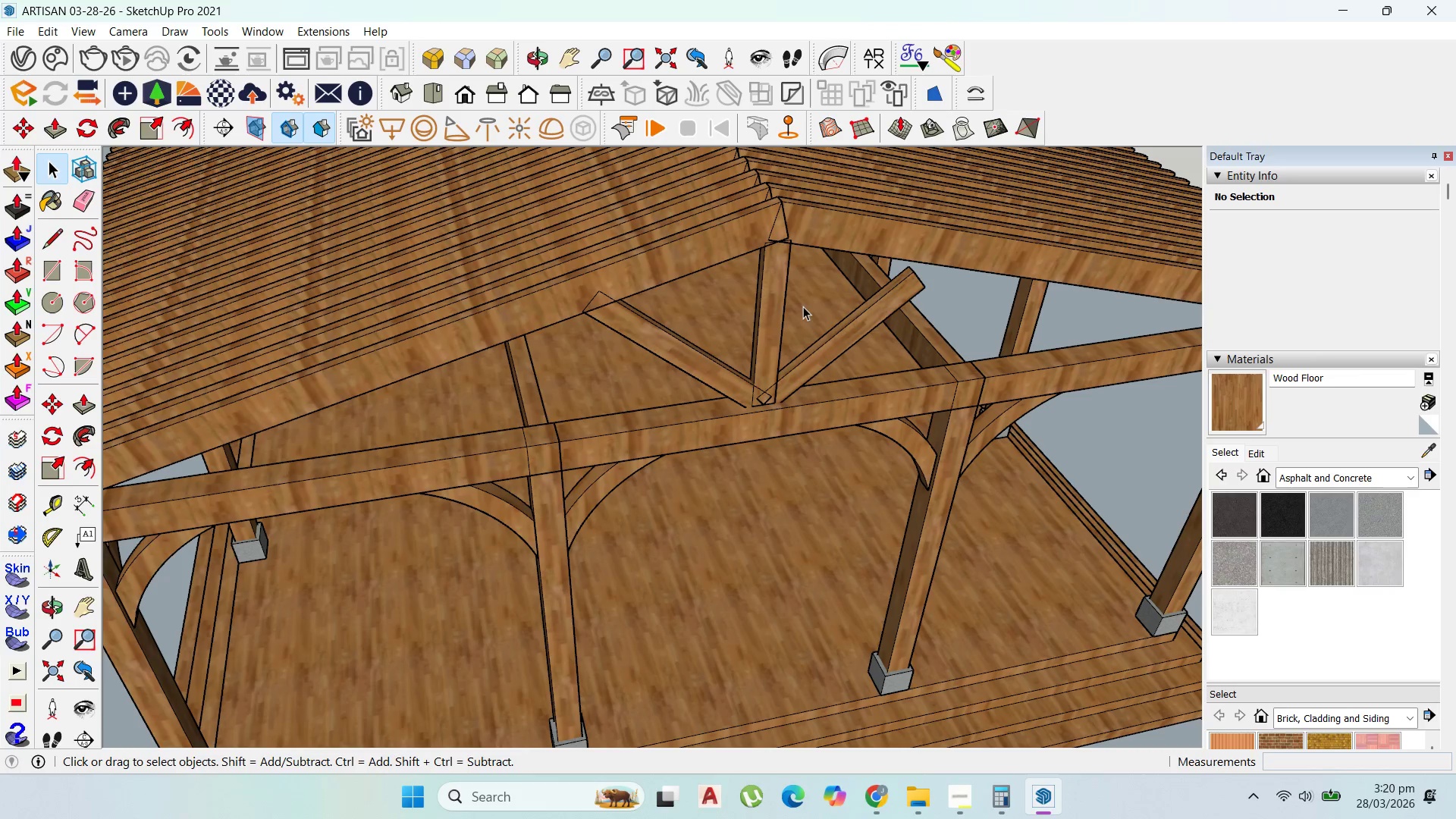 
key(Escape)
 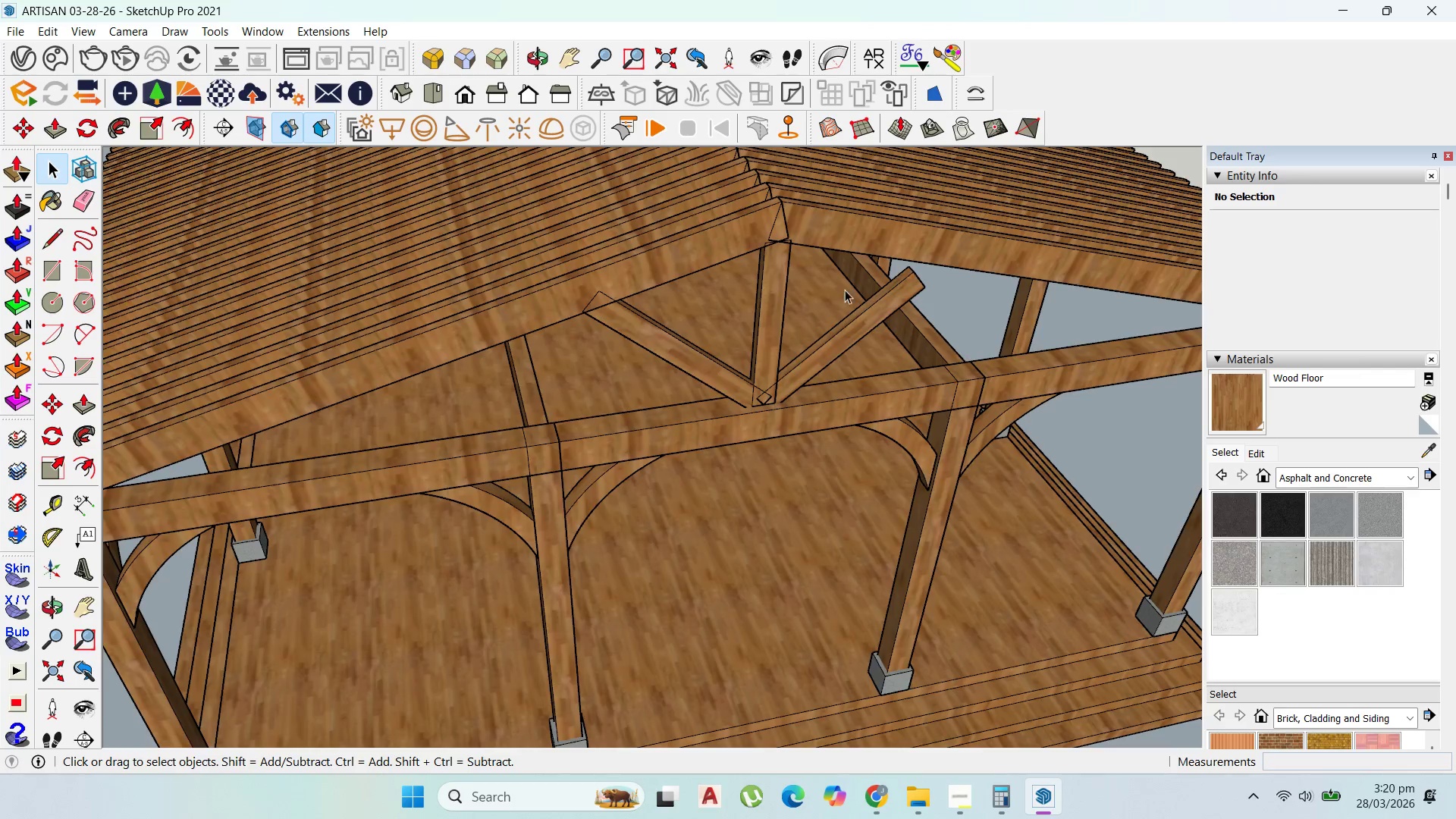 
left_click([896, 278])
 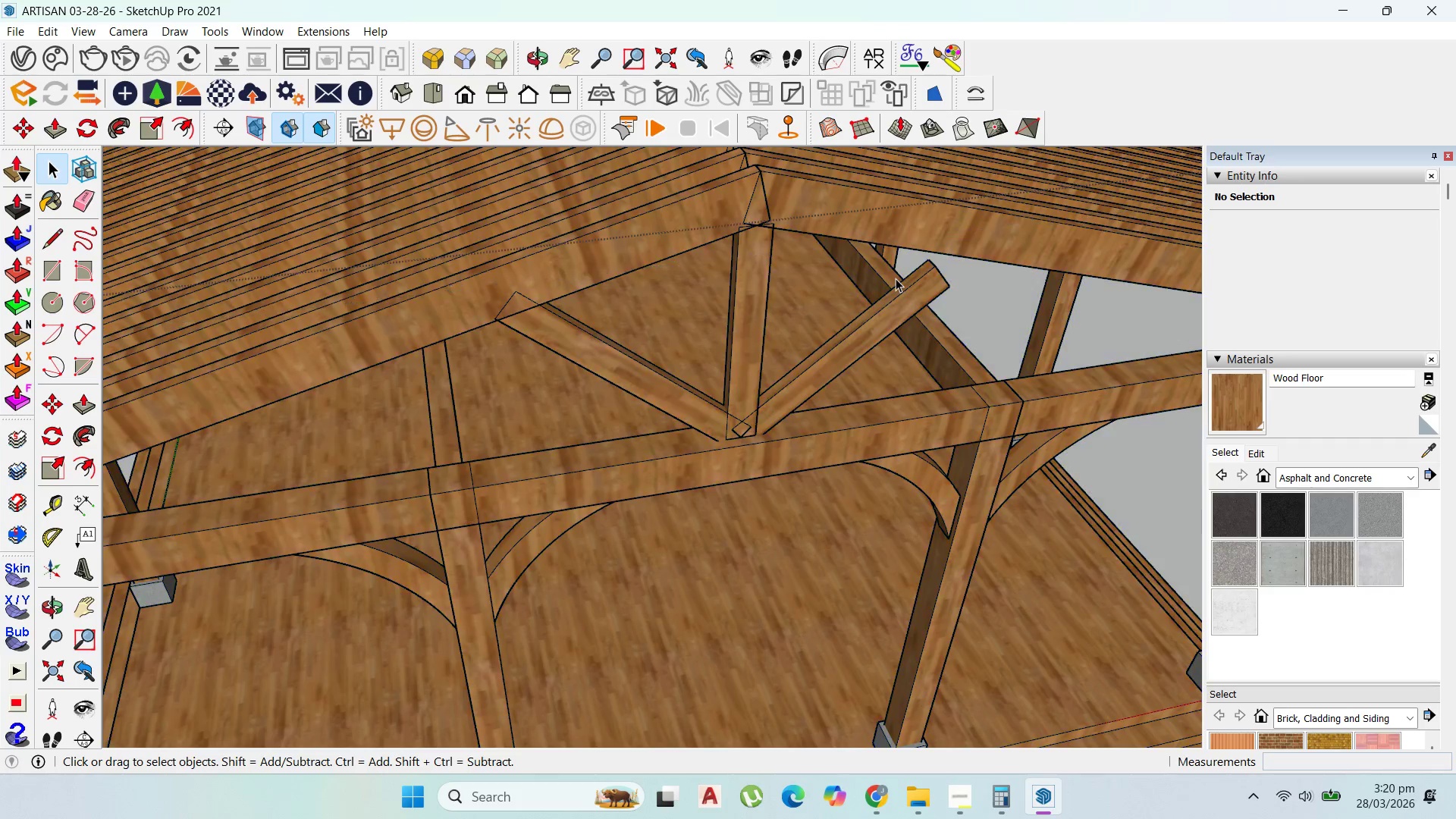 
scroll: coordinate [843, 290], scroll_direction: up, amount: 1.0
 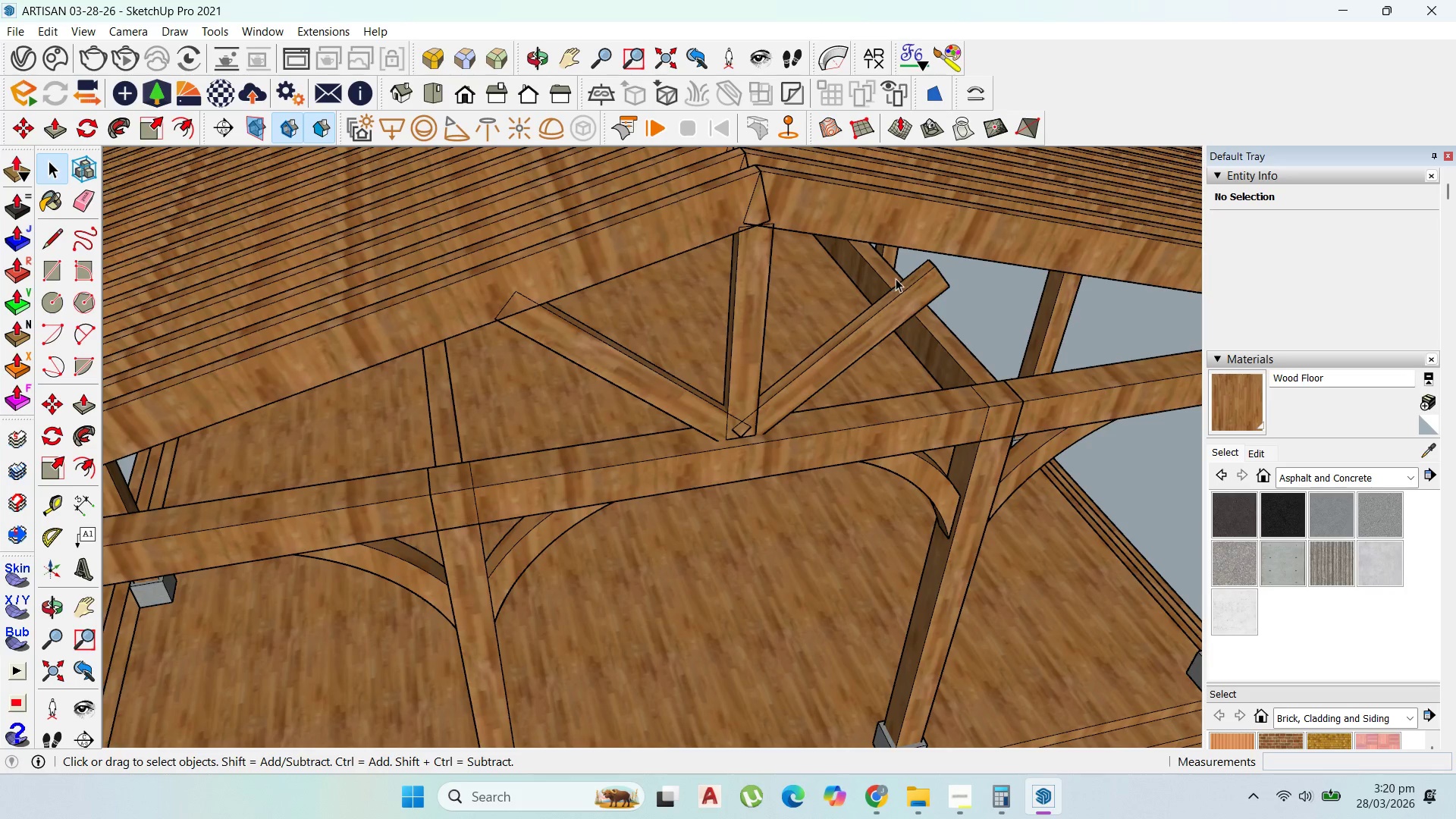 
double_click([896, 278])
 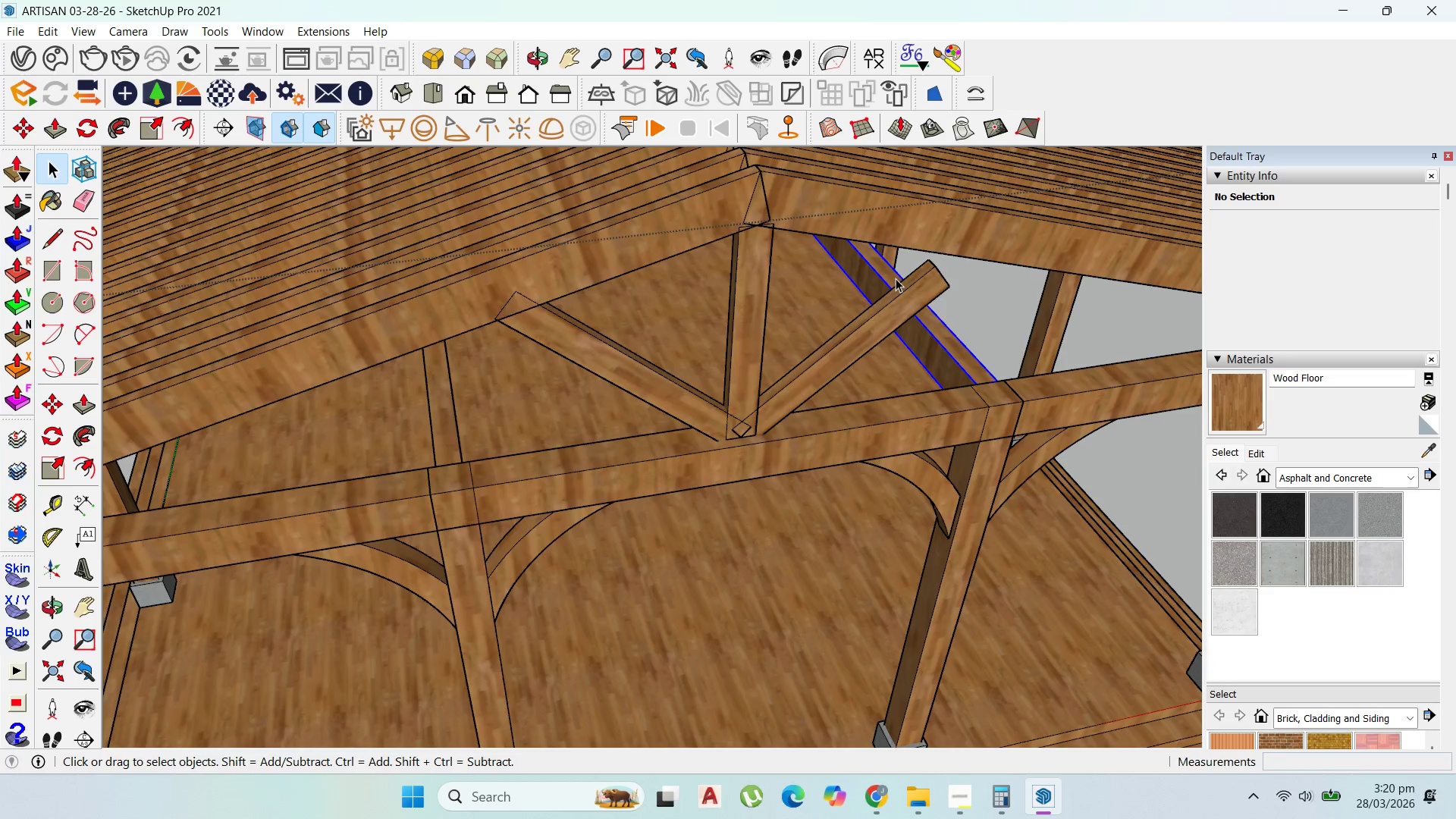 
triple_click([896, 278])
 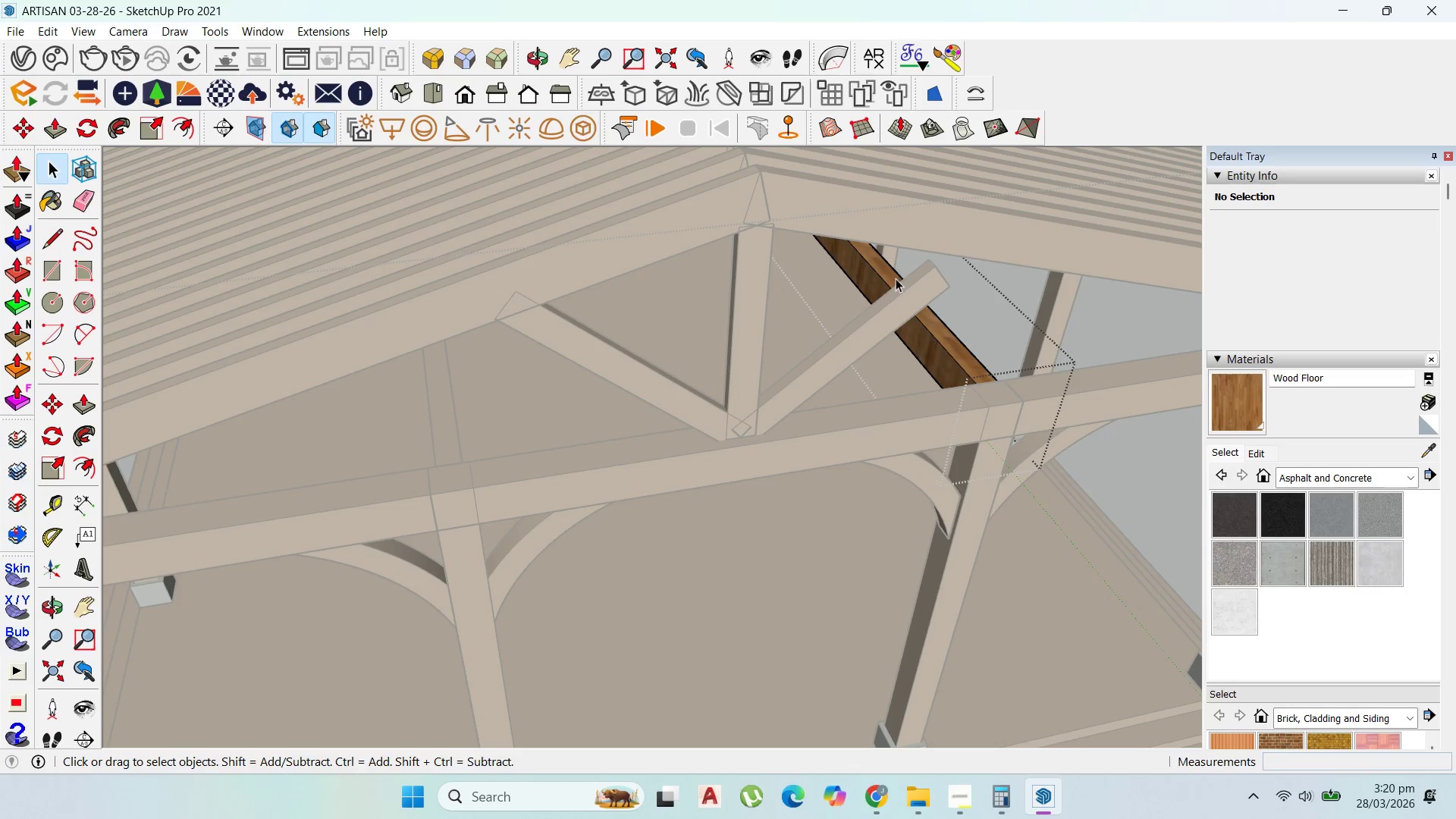 
triple_click([896, 278])
 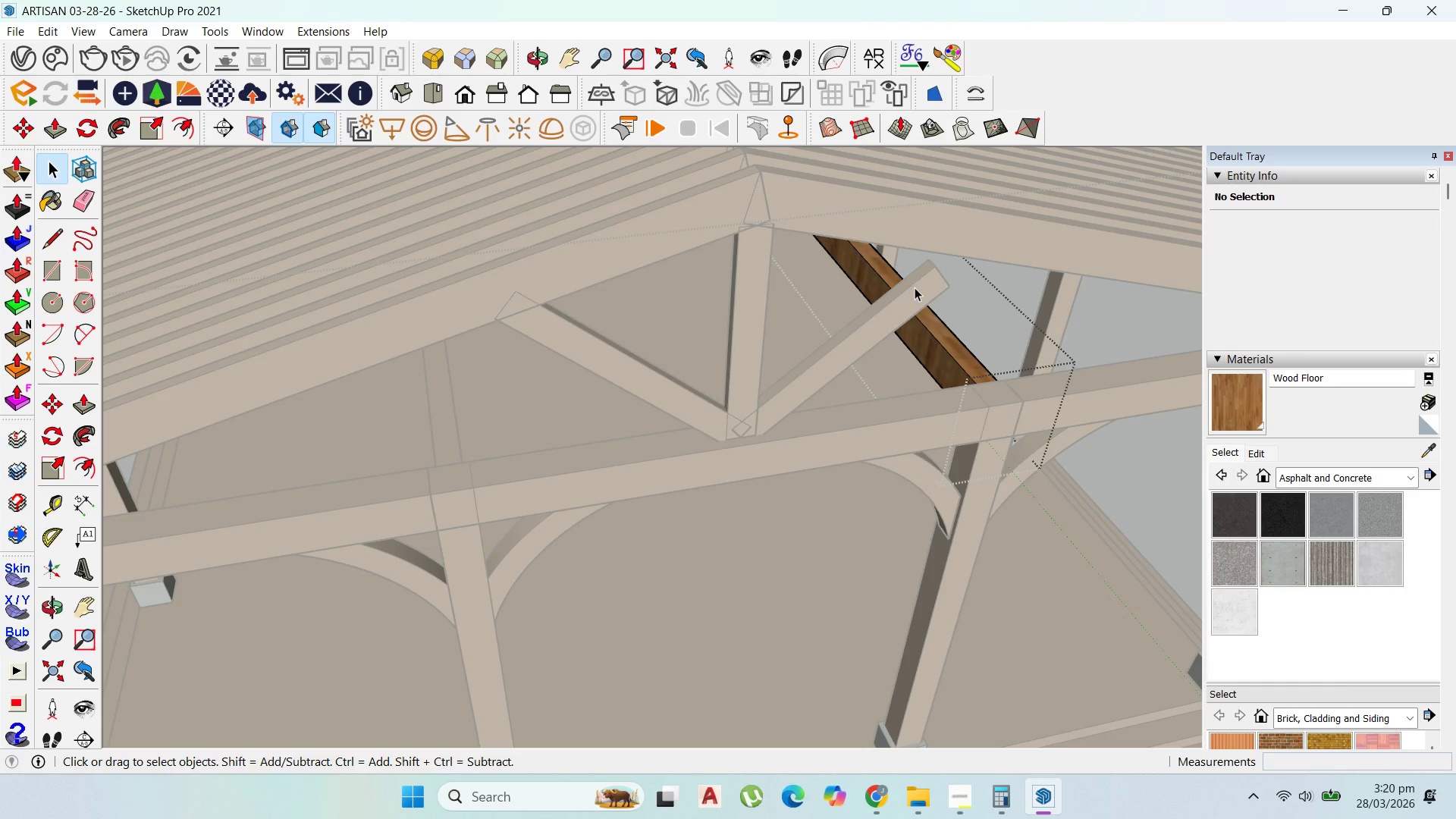 
triple_click([915, 287])
 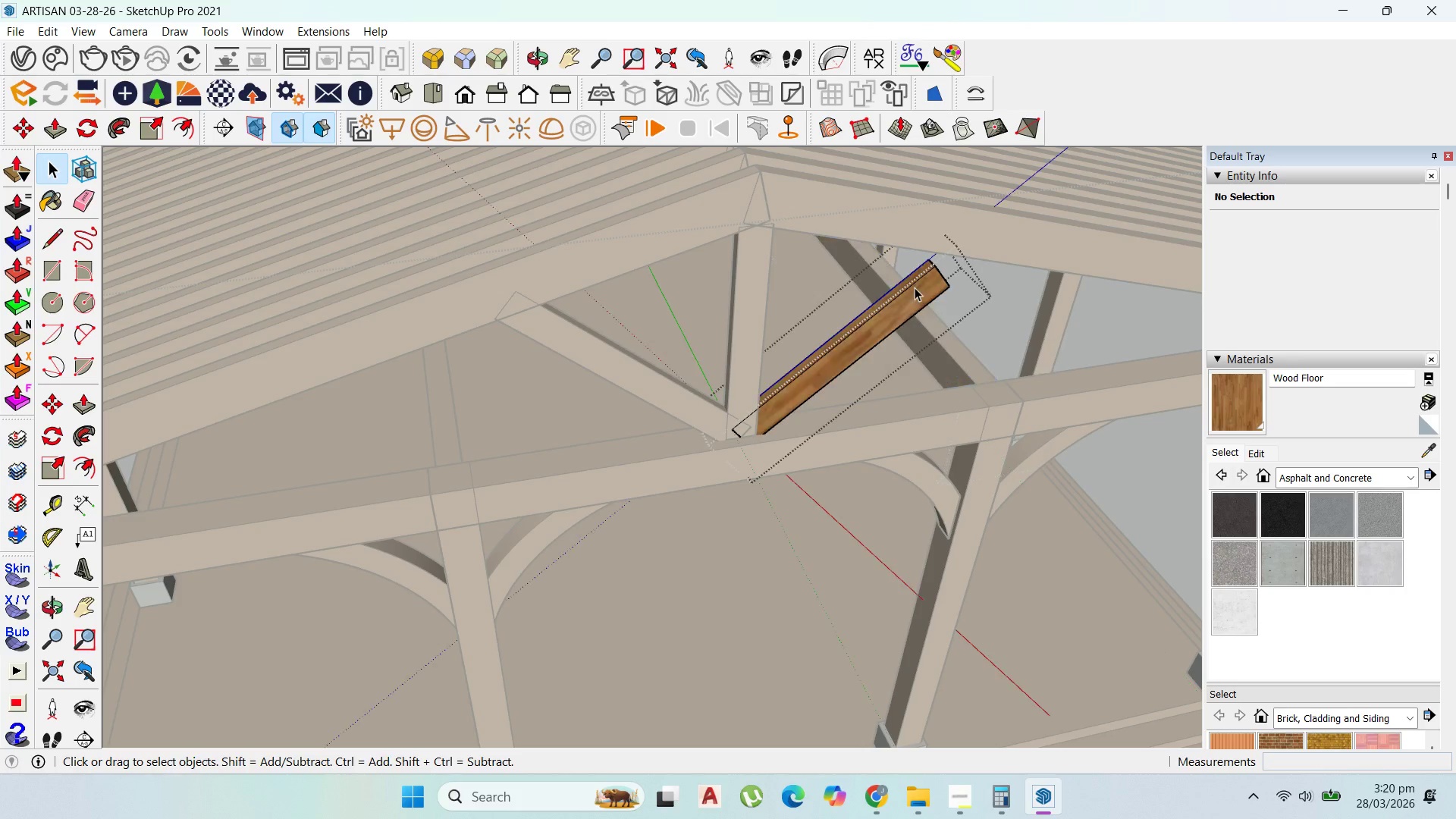 
triple_click([915, 287])
 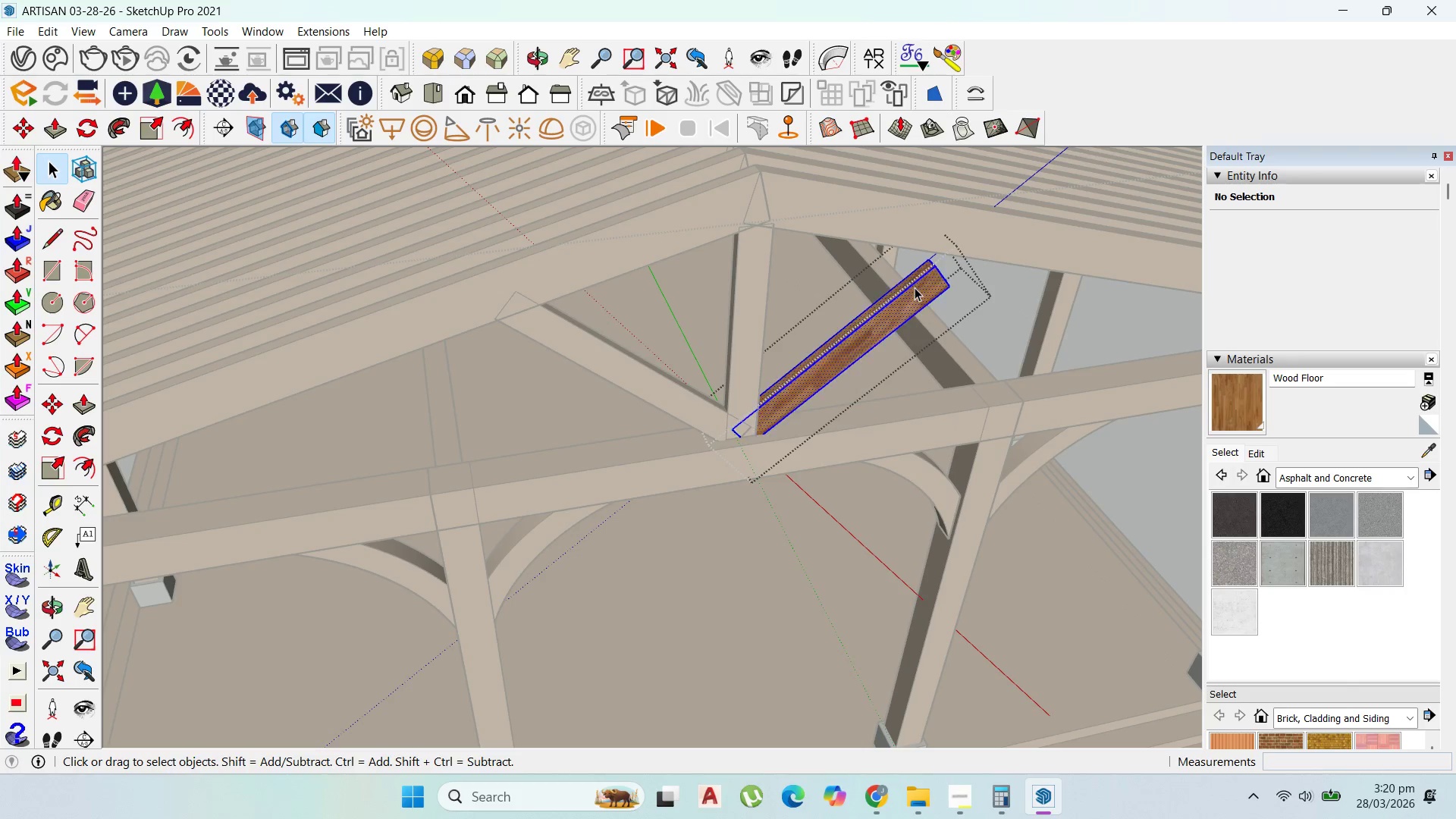 
triple_click([915, 287])
 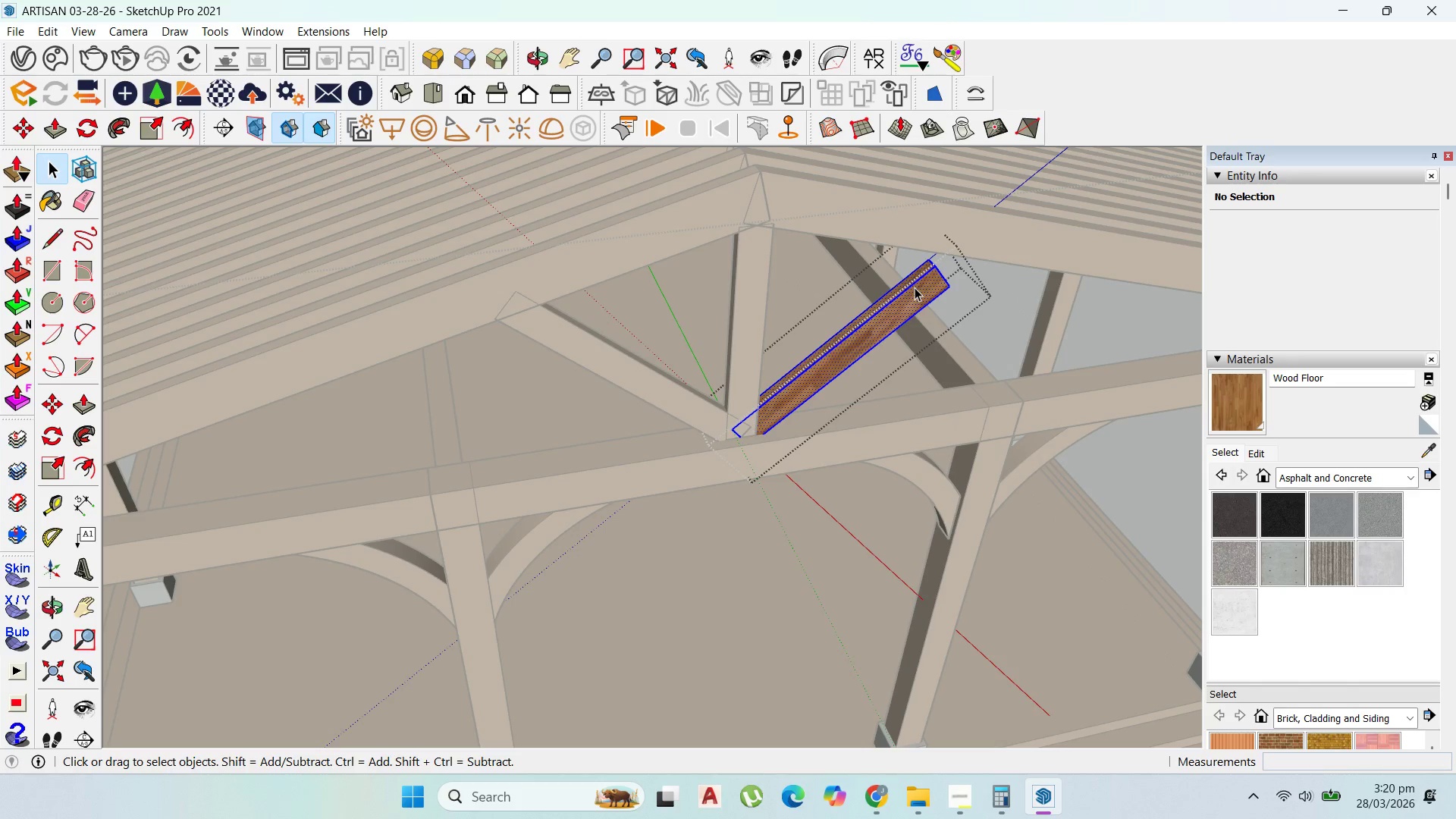 
triple_click([915, 287])
 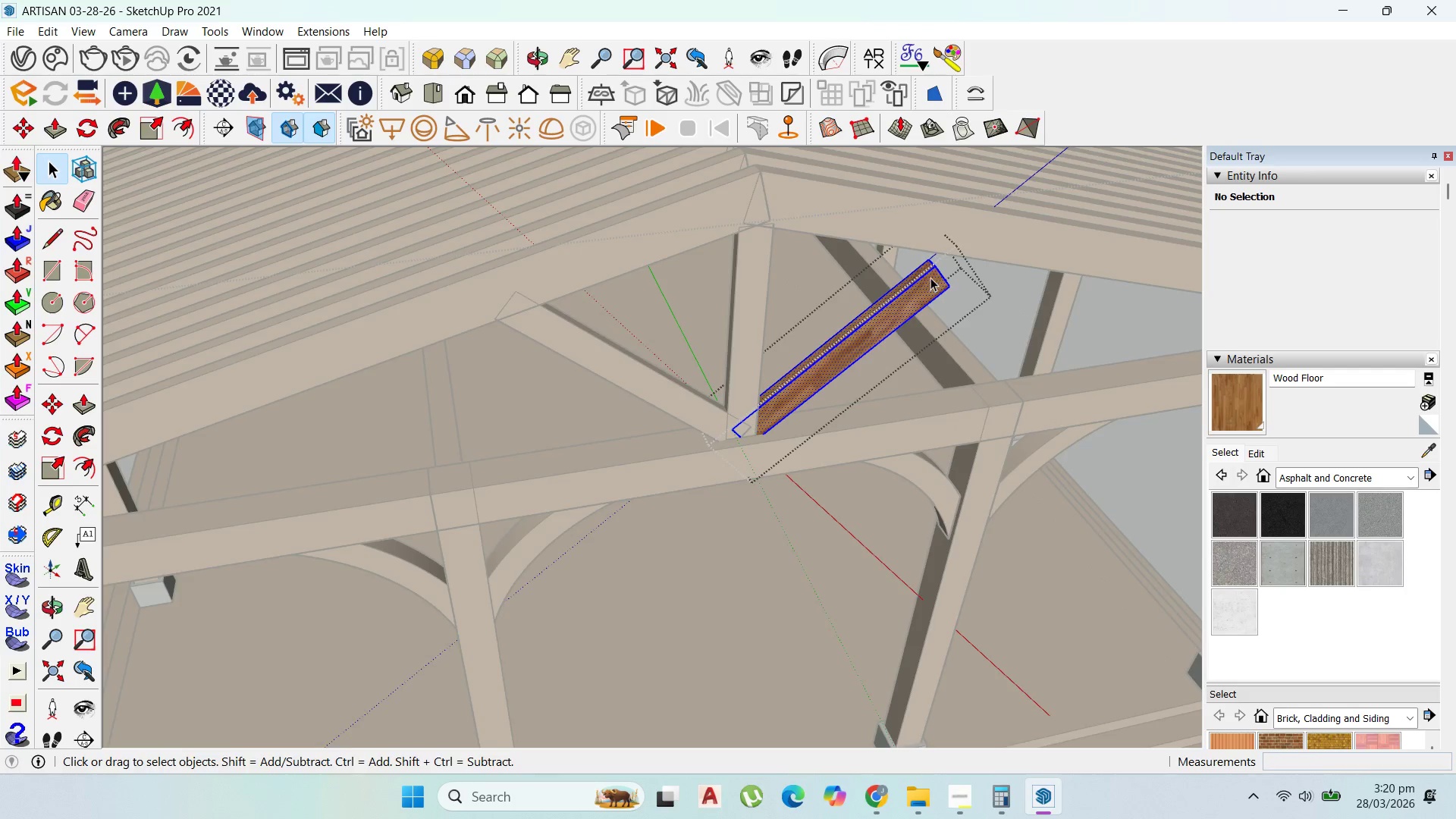 
scroll: coordinate [930, 278], scroll_direction: up, amount: 1.0
 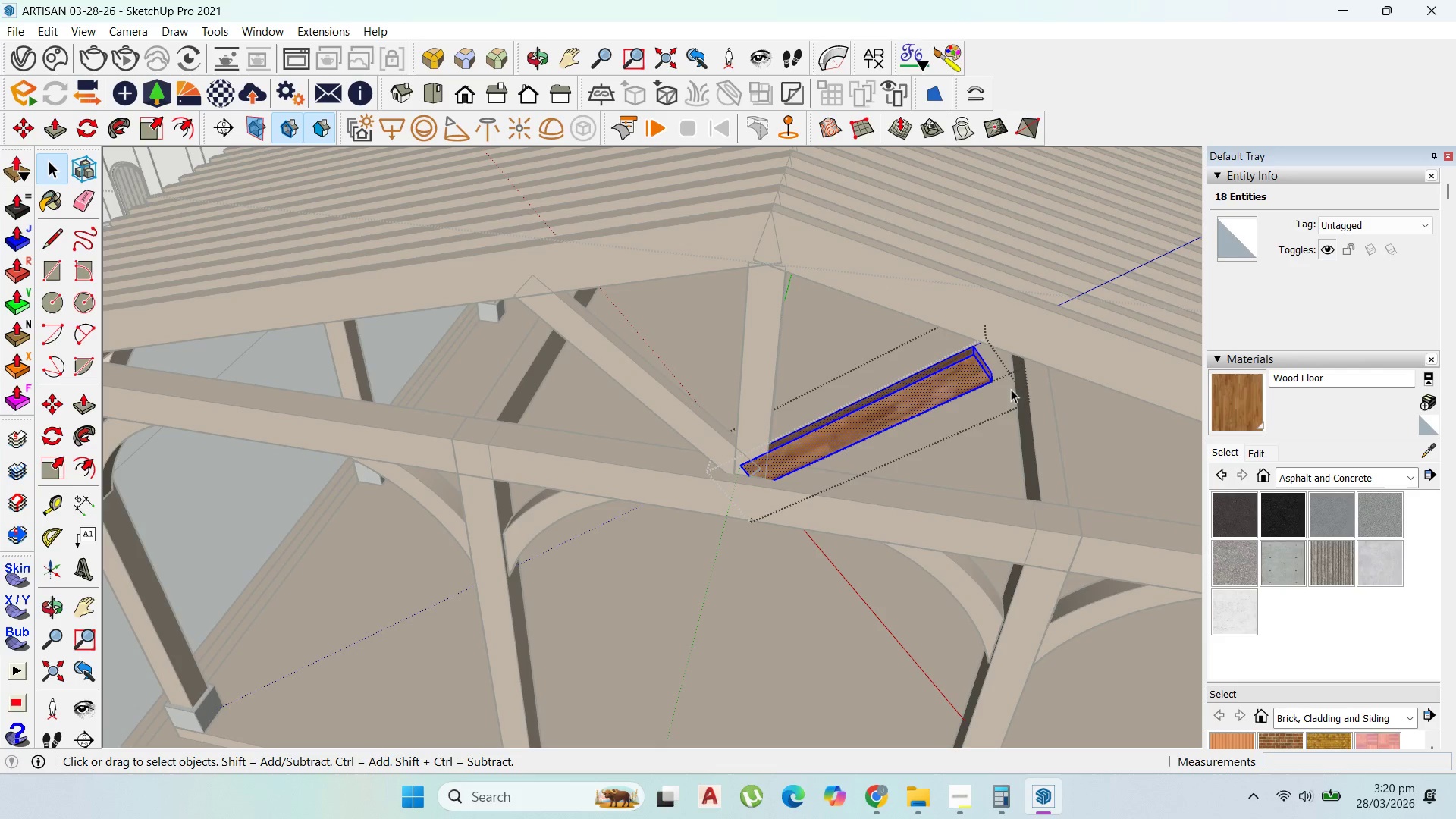 
key(P)
 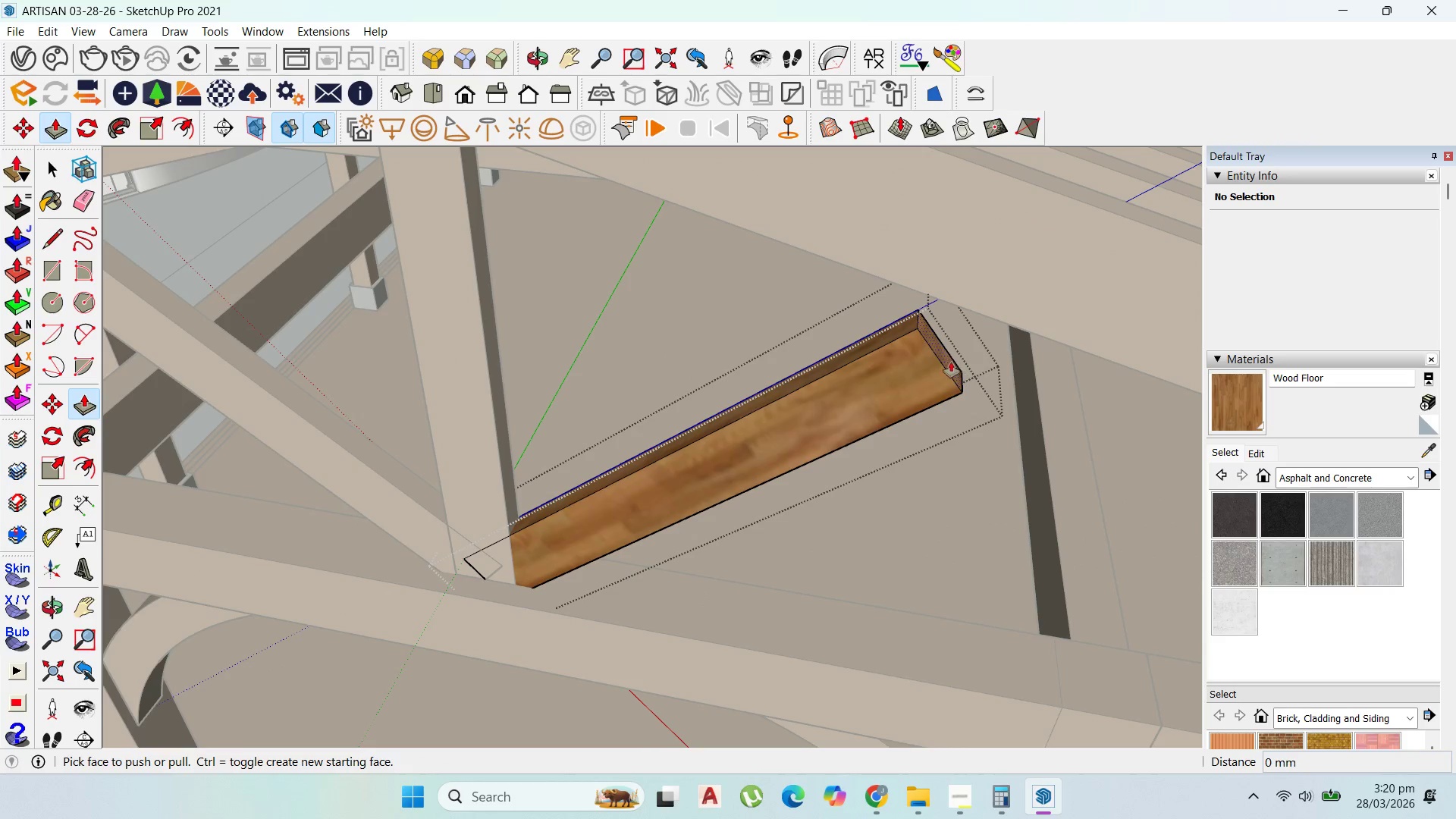 
scroll: coordinate [1003, 369], scroll_direction: up, amount: 4.0
 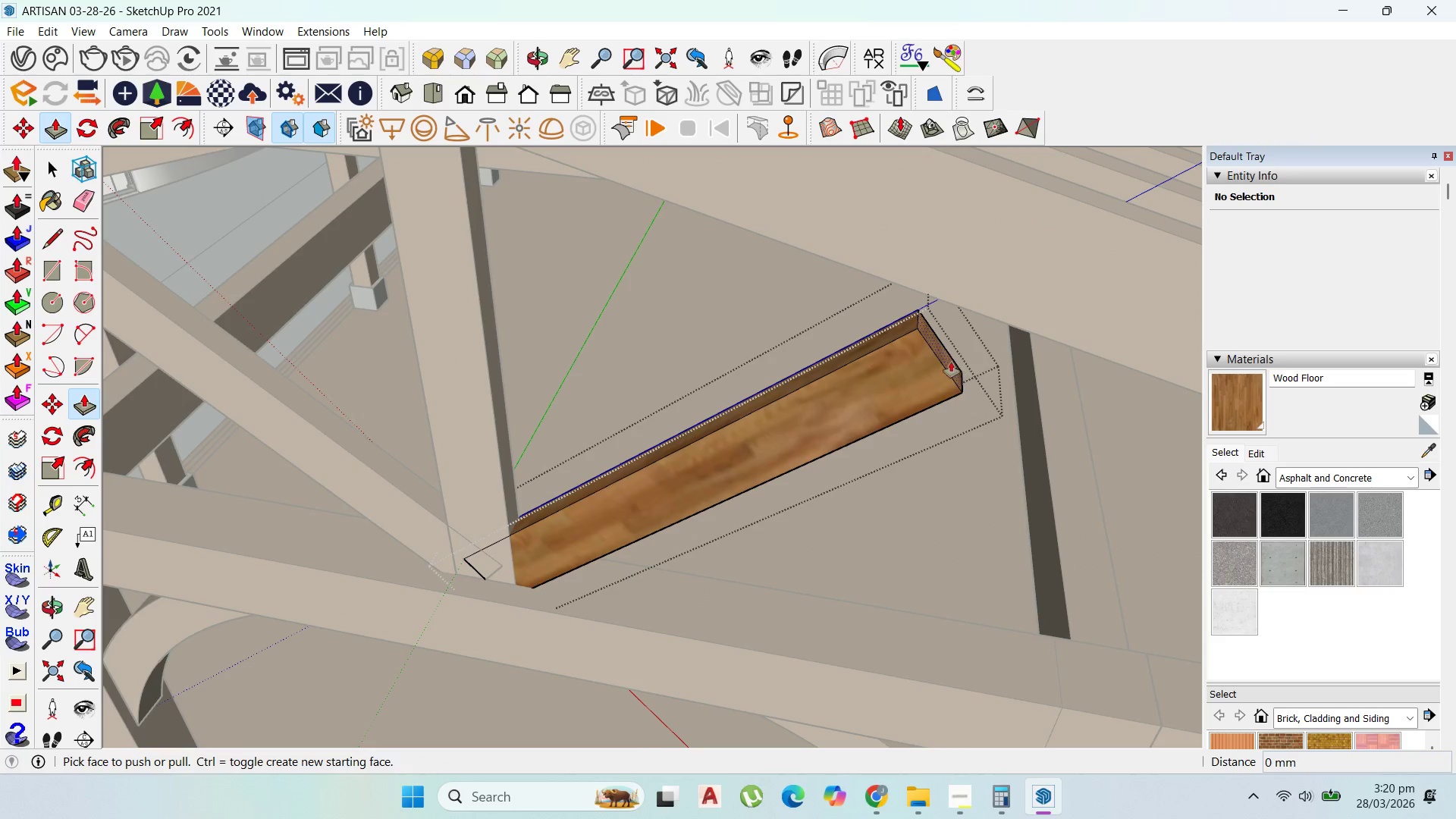 
left_click_drag(start_coordinate=[949, 362], to_coordinate=[1059, 308])
 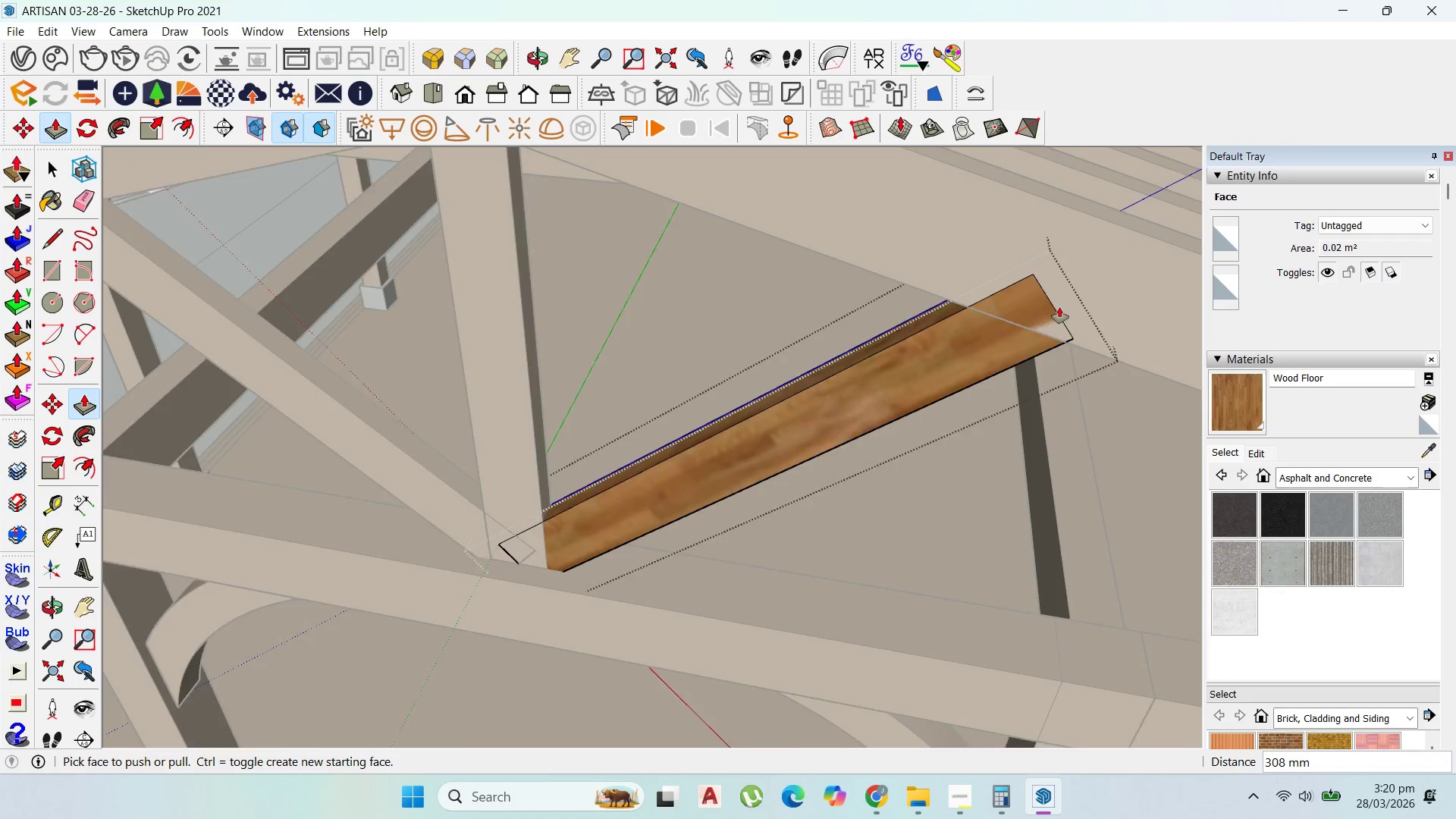 
scroll: coordinate [1025, 315], scroll_direction: down, amount: 11.0
 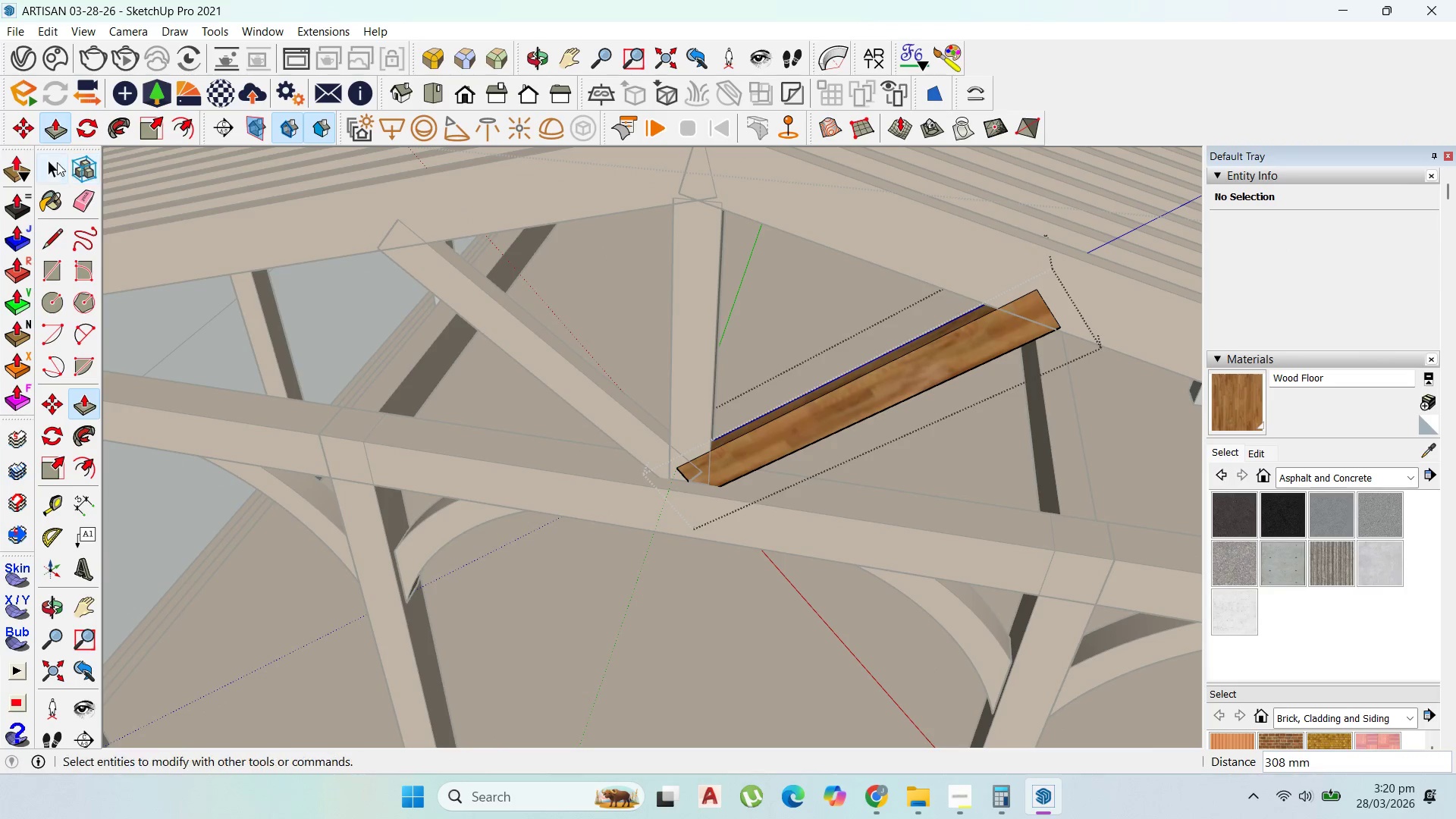 
left_click([43, 158])
 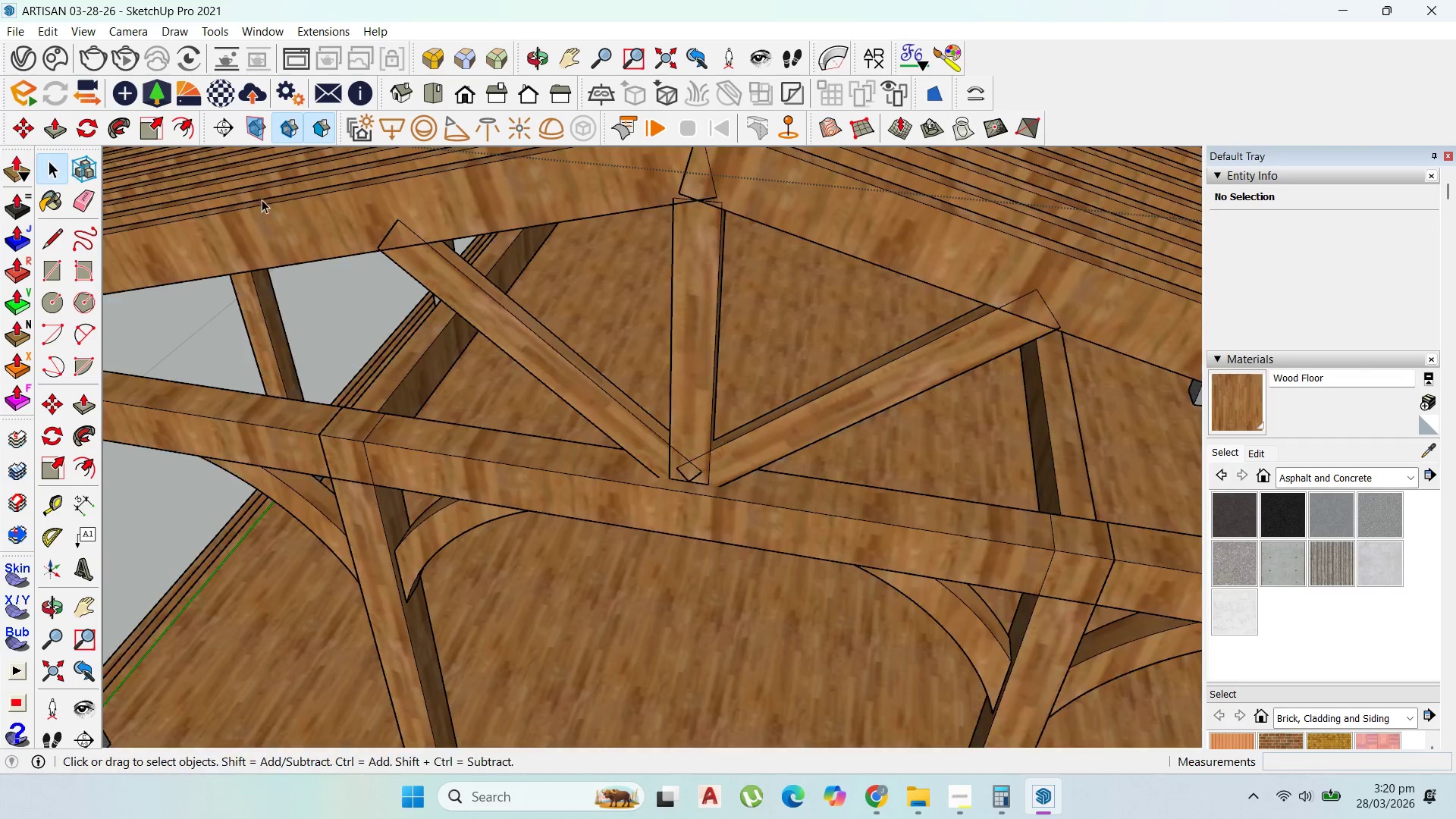 
key(Escape)
 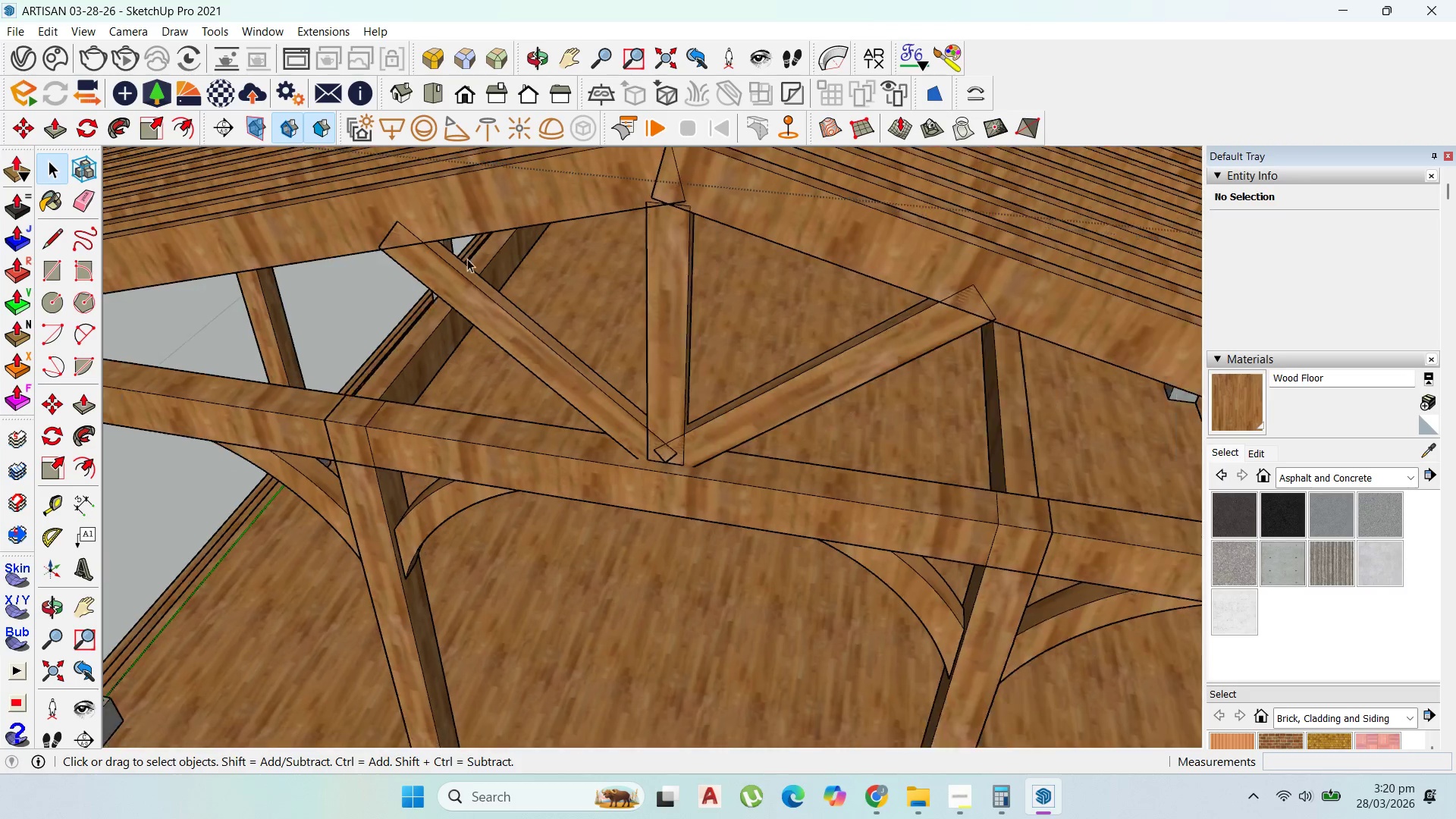 
key(Escape)
 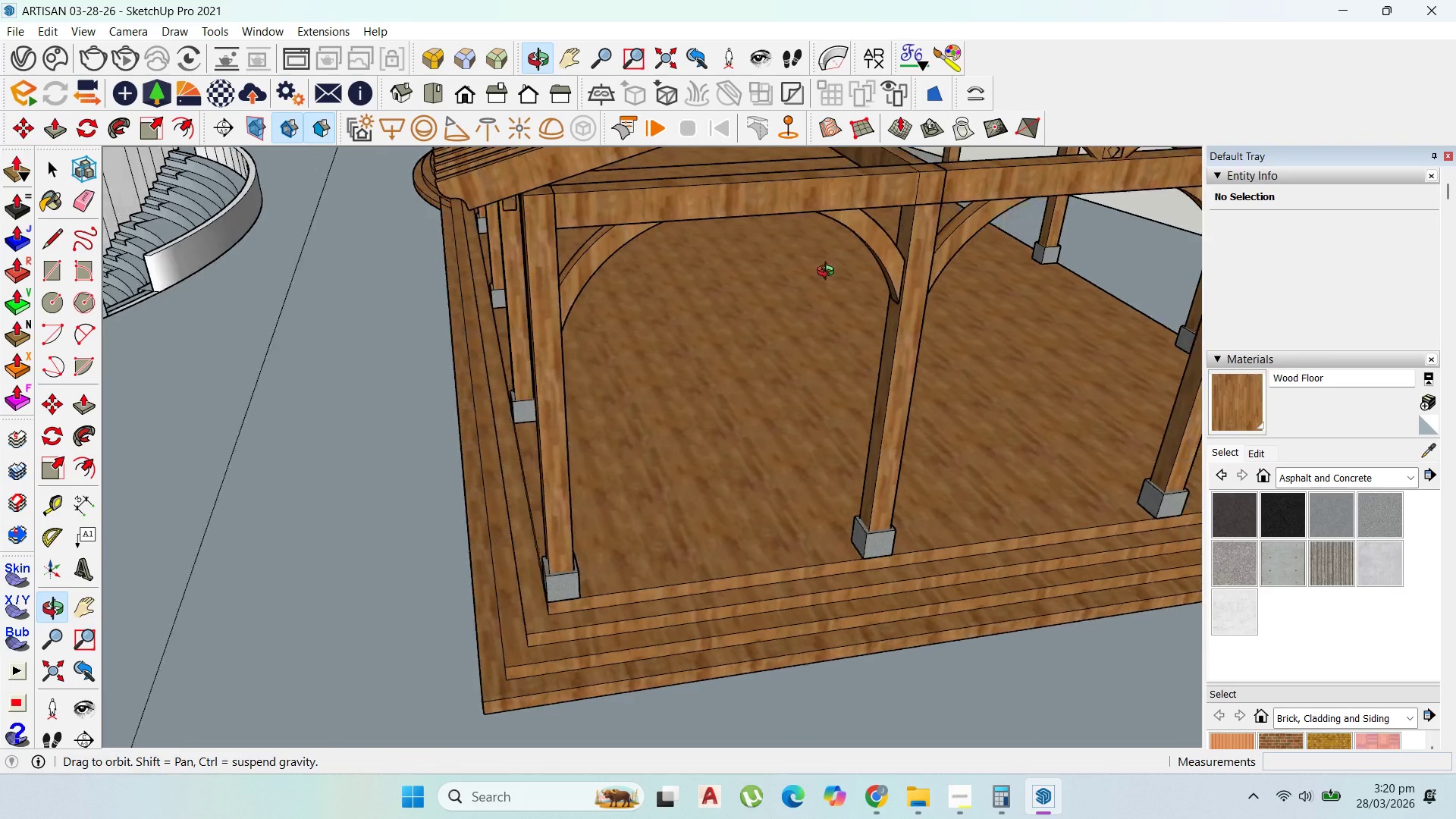 
scroll: coordinate [939, 356], scroll_direction: down, amount: 14.0
 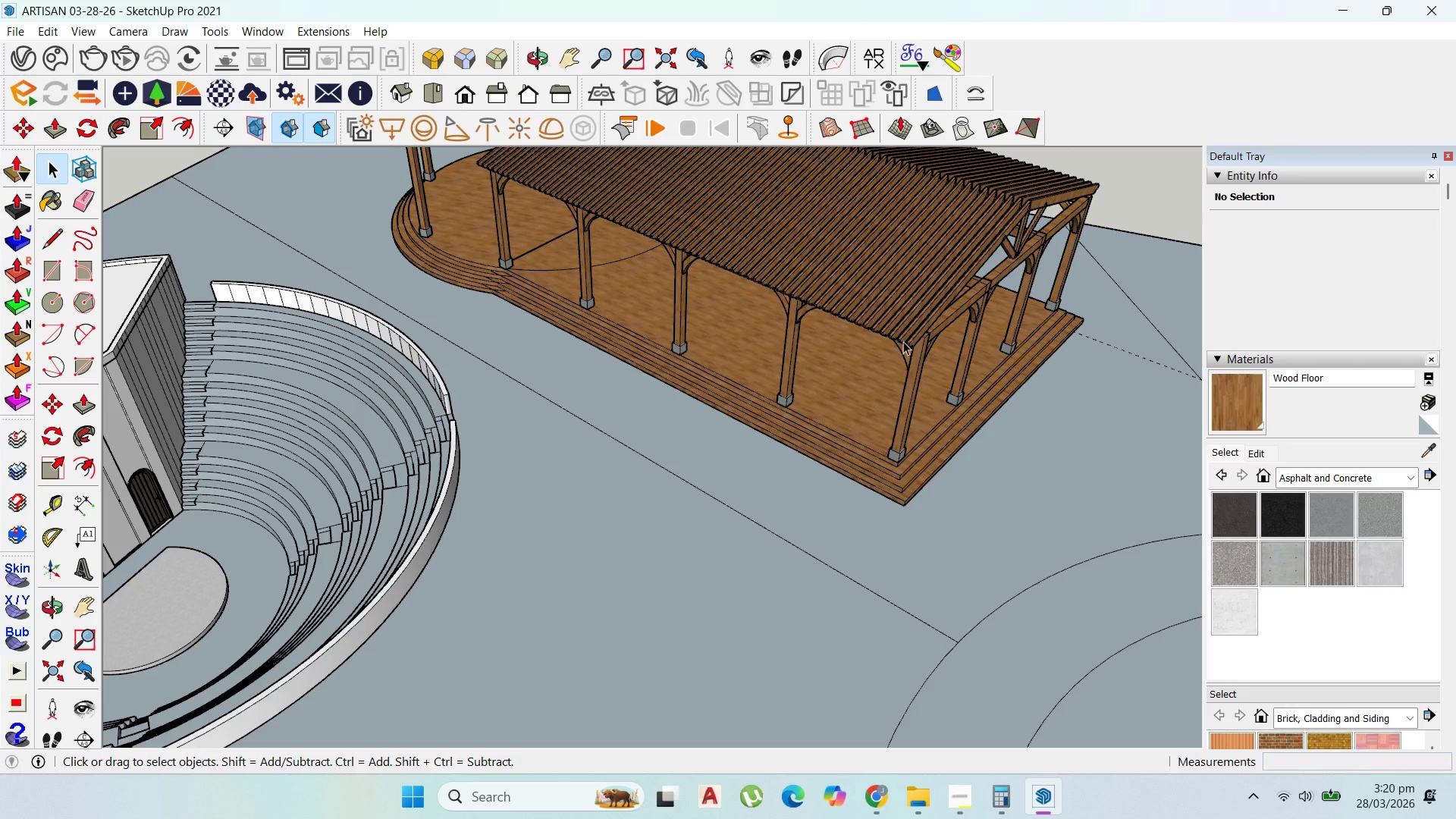 
scroll: coordinate [1068, 230], scroll_direction: up, amount: 12.0
 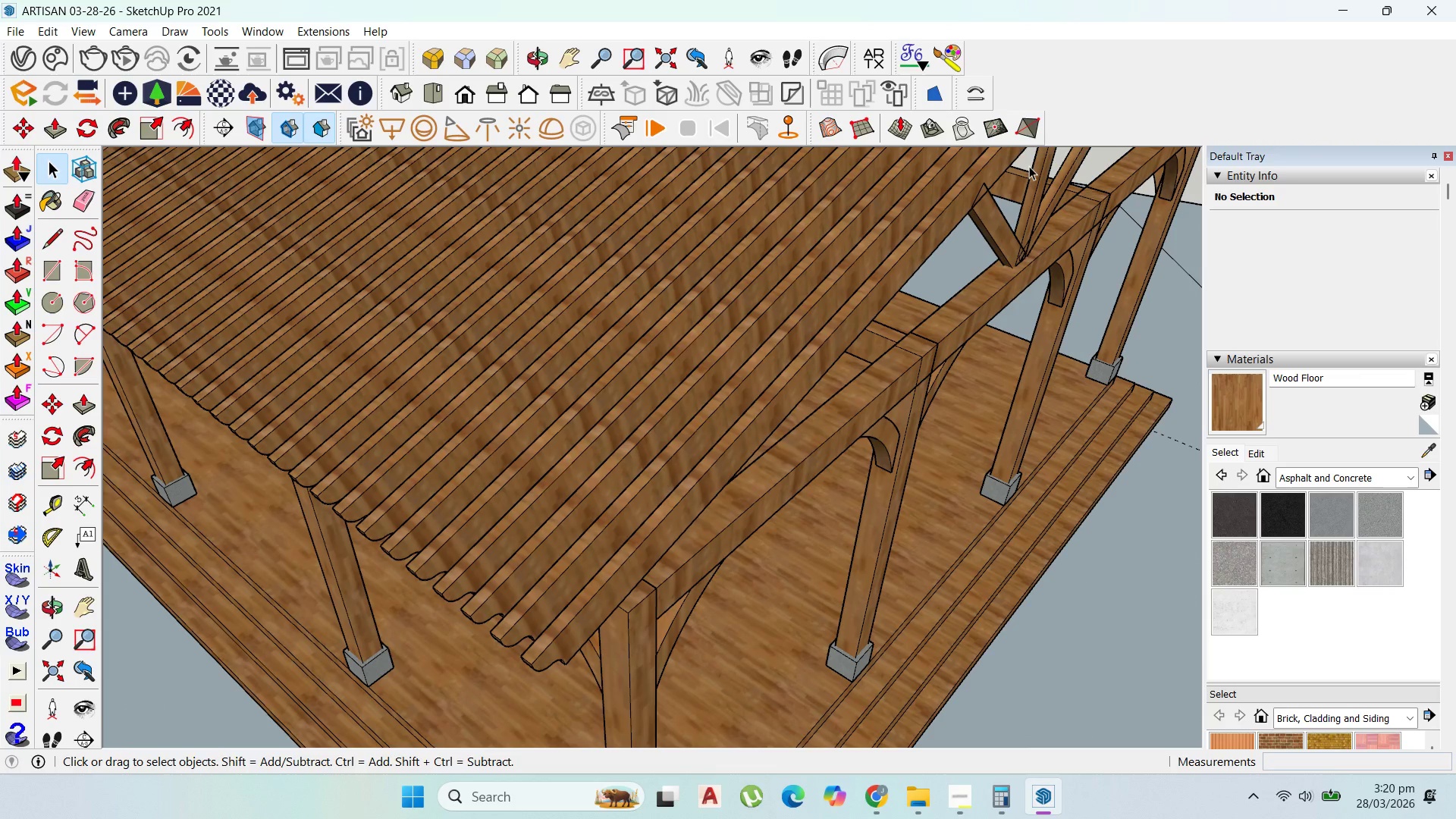 
scroll: coordinate [623, 249], scroll_direction: down, amount: 13.0
 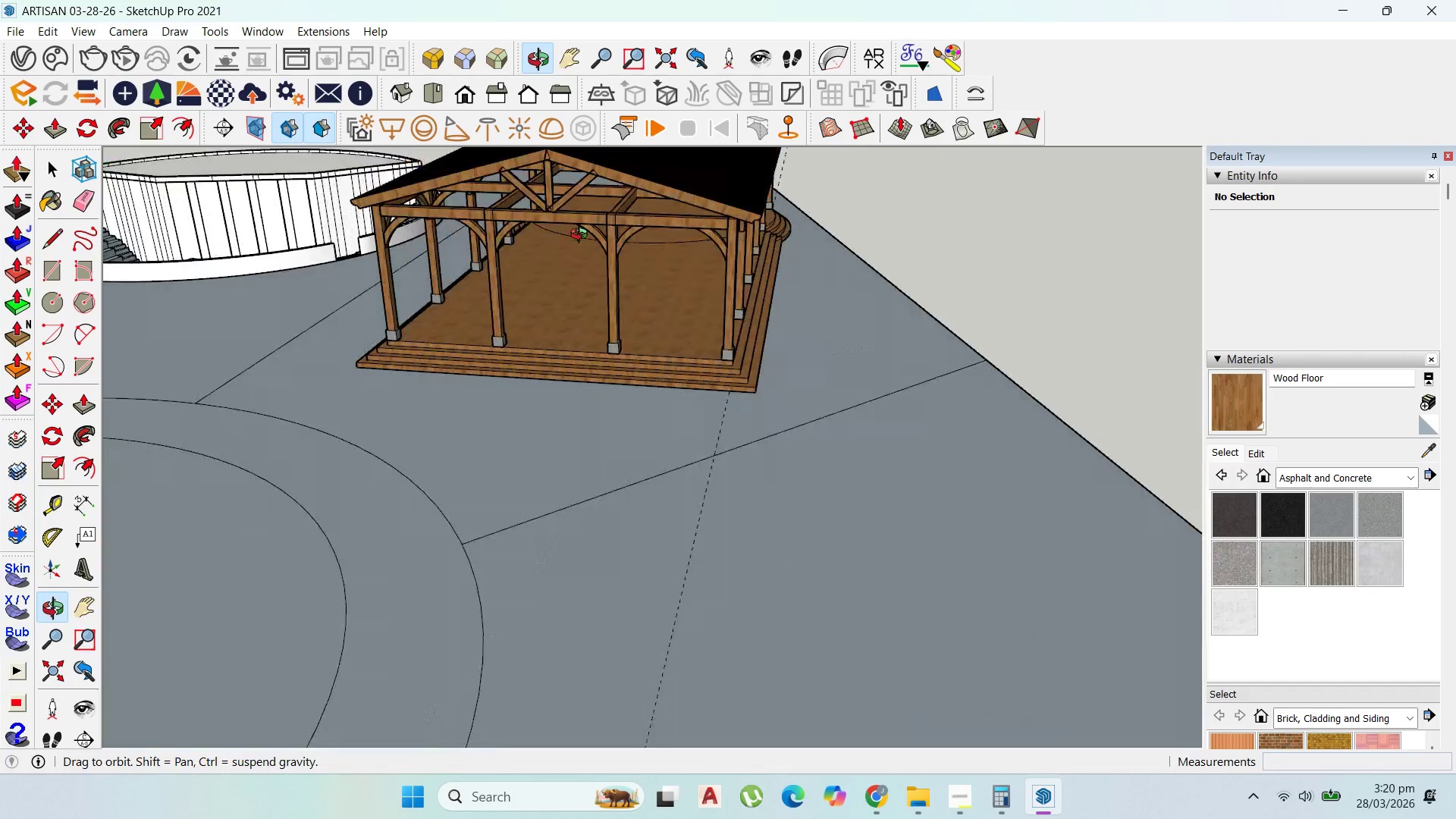 
scroll: coordinate [392, 224], scroll_direction: up, amount: 12.0
 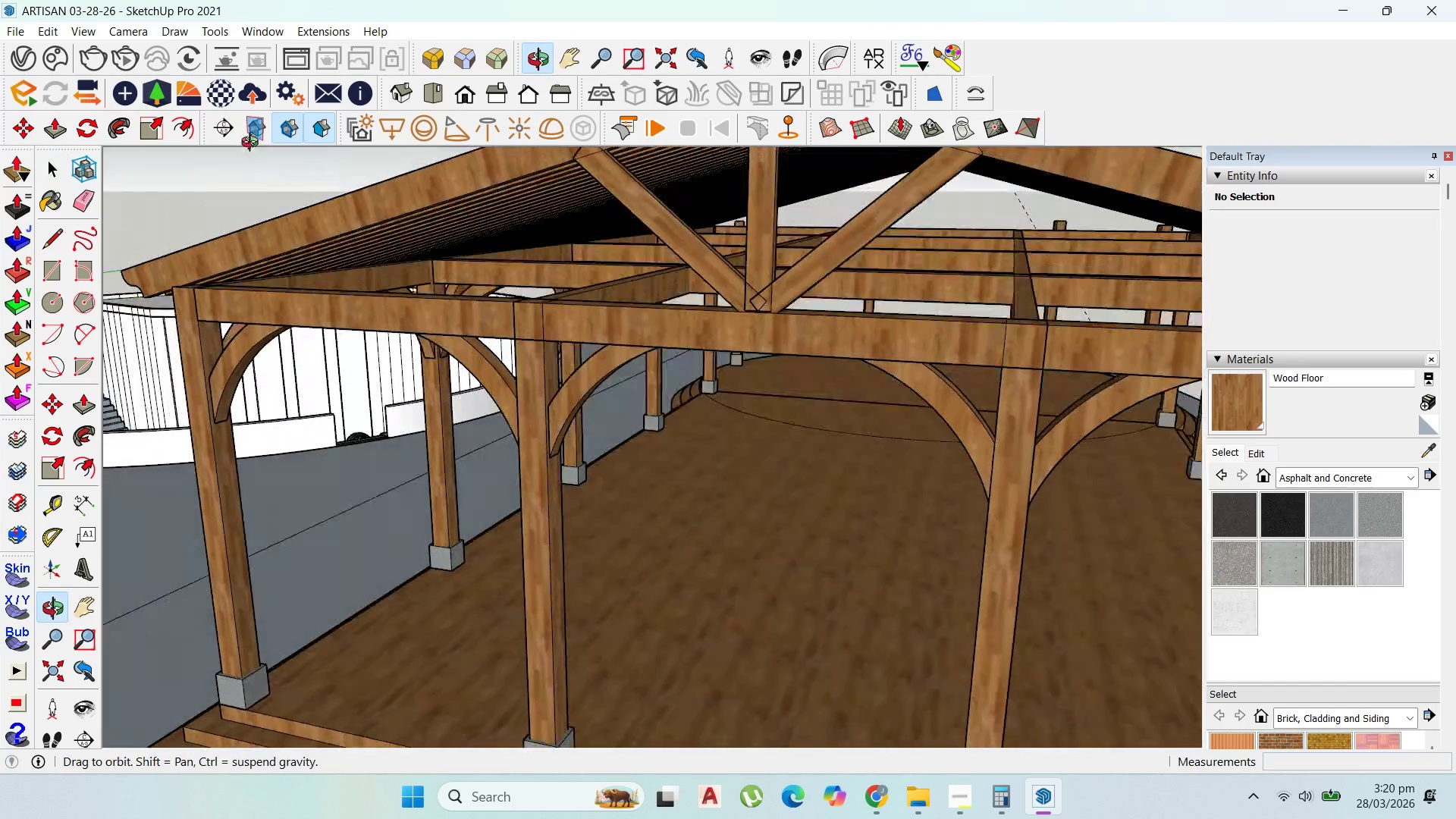 
left_click([328, 192])
 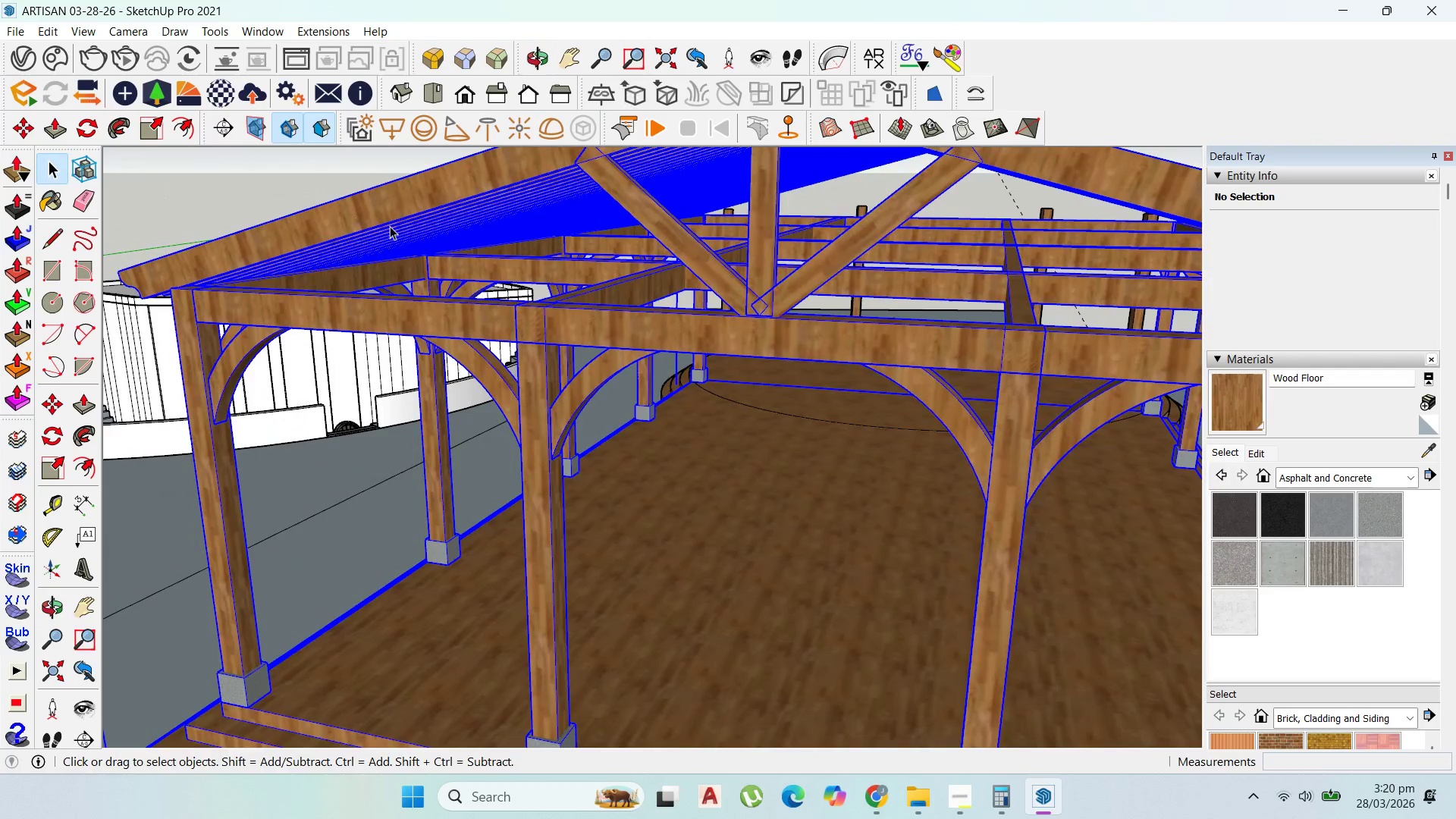 
scroll: coordinate [771, 378], scroll_direction: down, amount: 13.0
 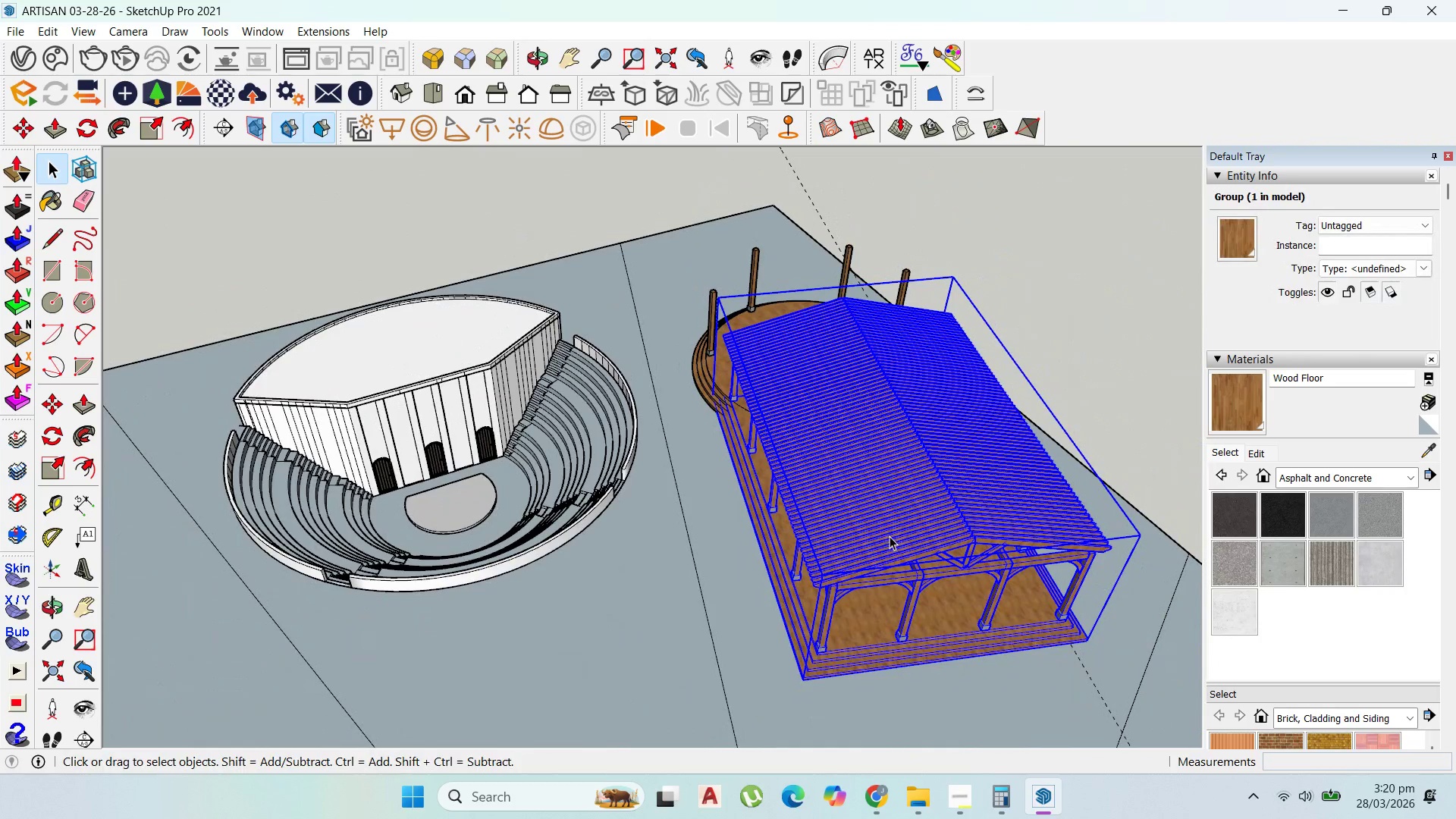 
left_click([890, 536])
 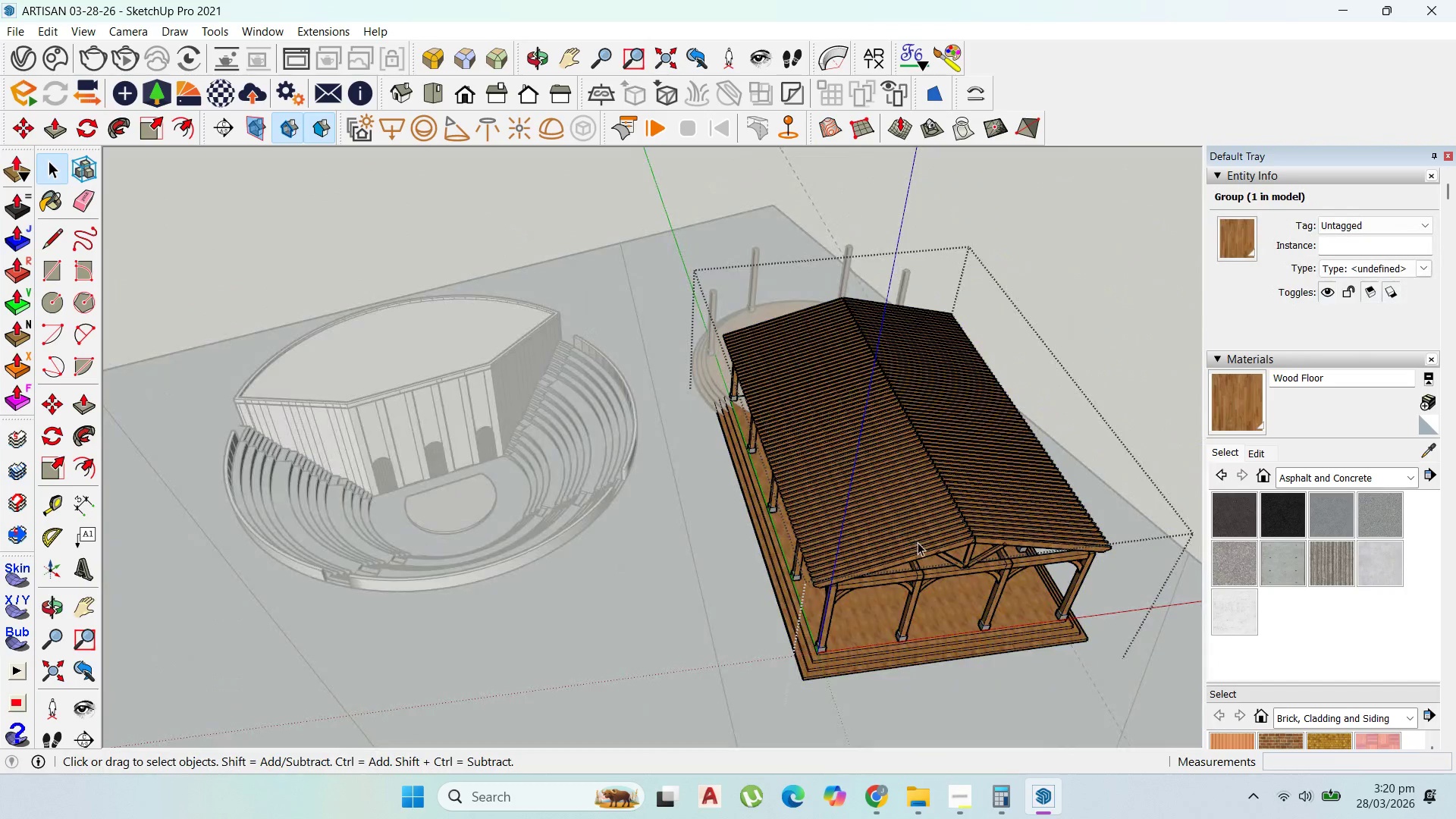 
scroll: coordinate [972, 541], scroll_direction: up, amount: 11.0
 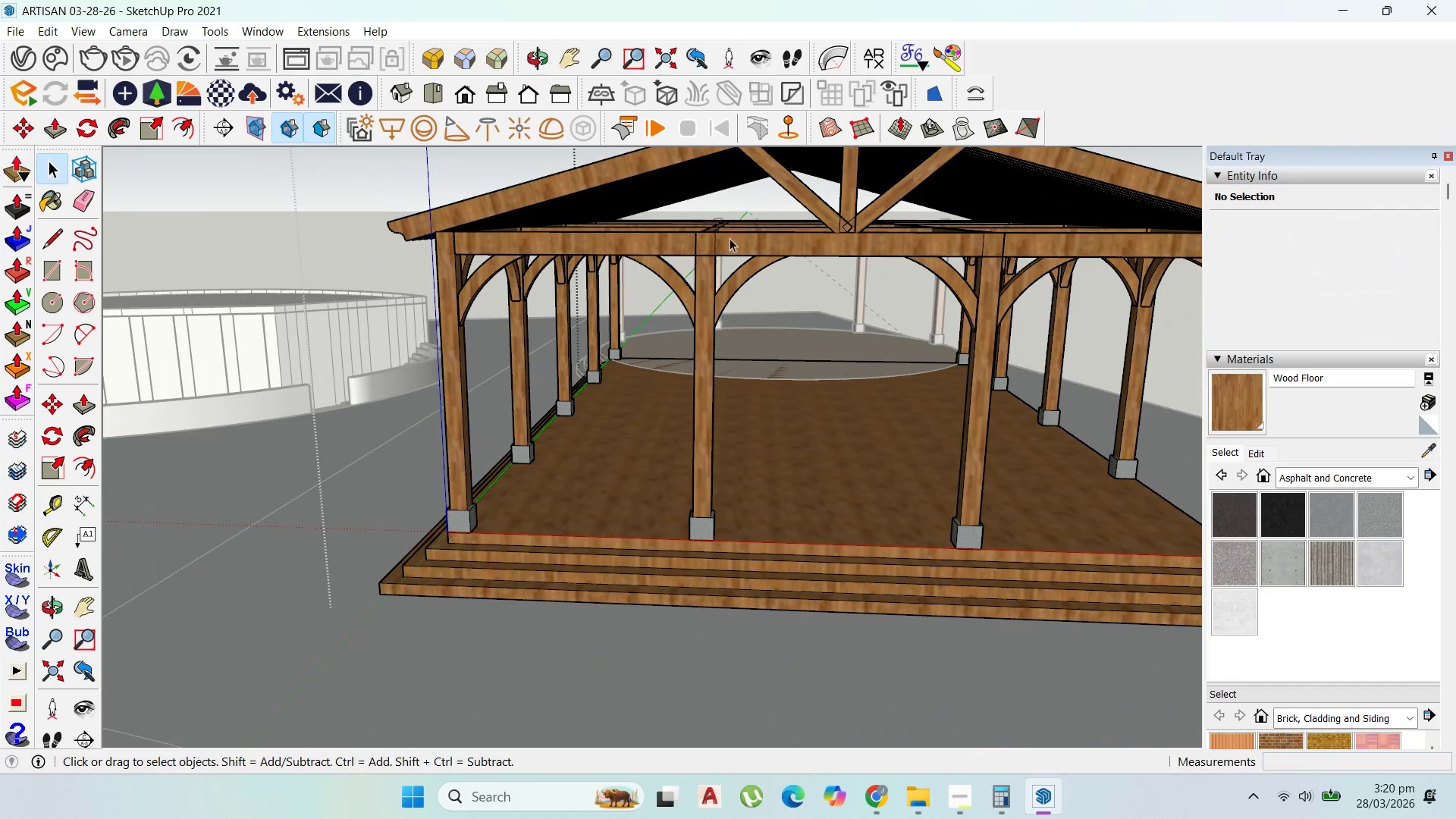 
left_click_drag(start_coordinate=[710, 208], to_coordinate=[667, 153])
 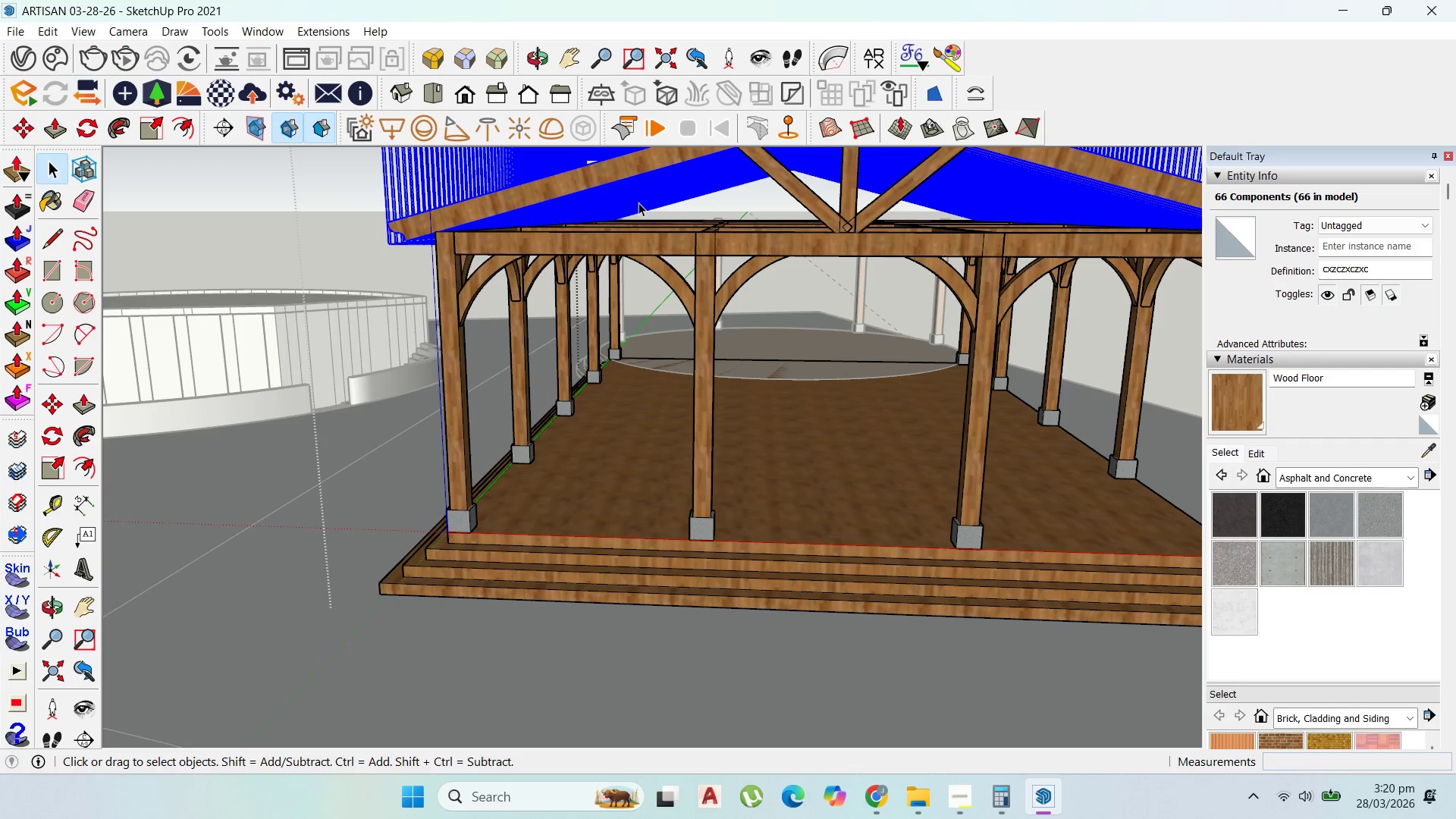 
right_click([635, 183])
 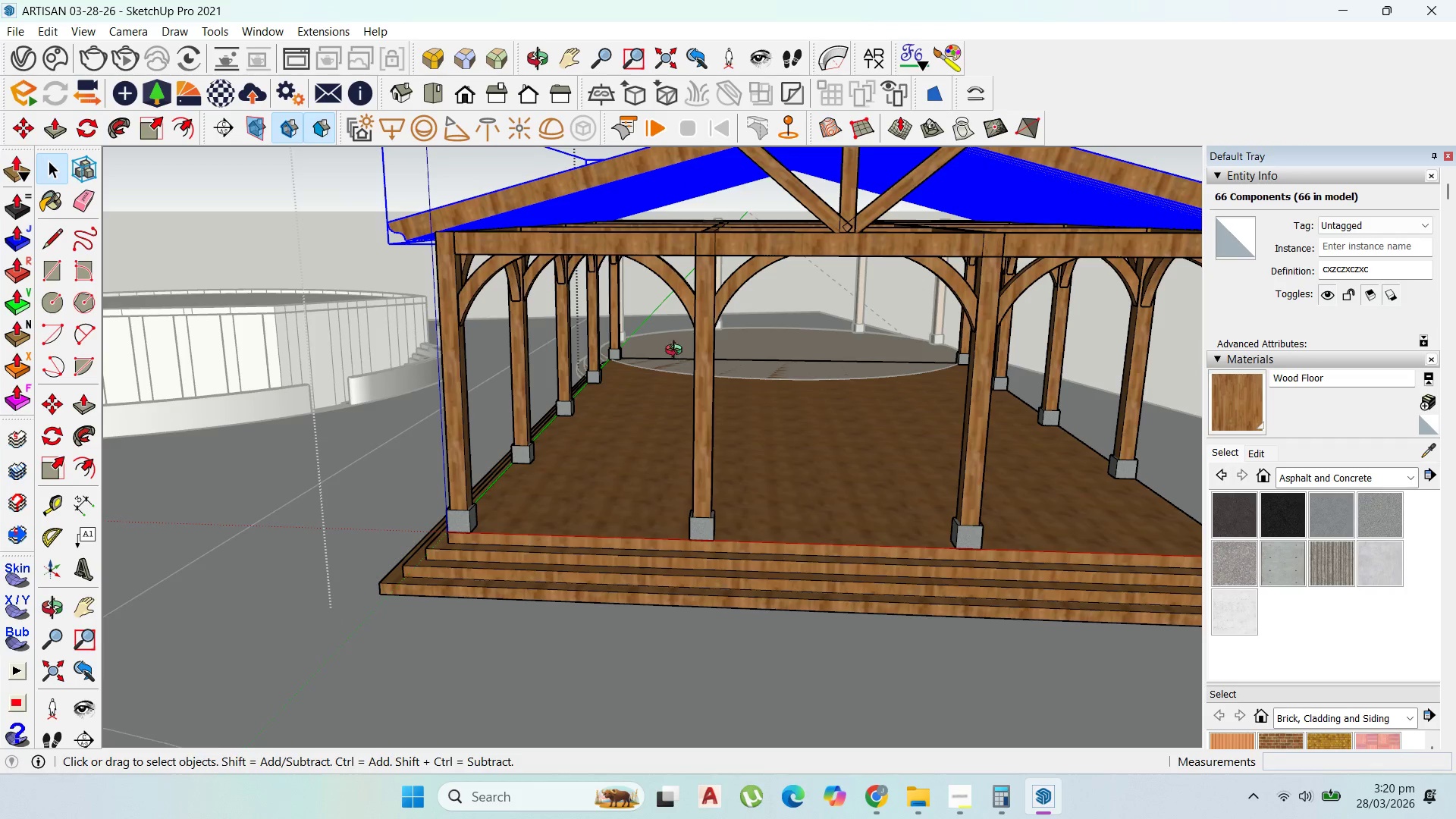 
scroll: coordinate [919, 368], scroll_direction: up, amount: 3.0
 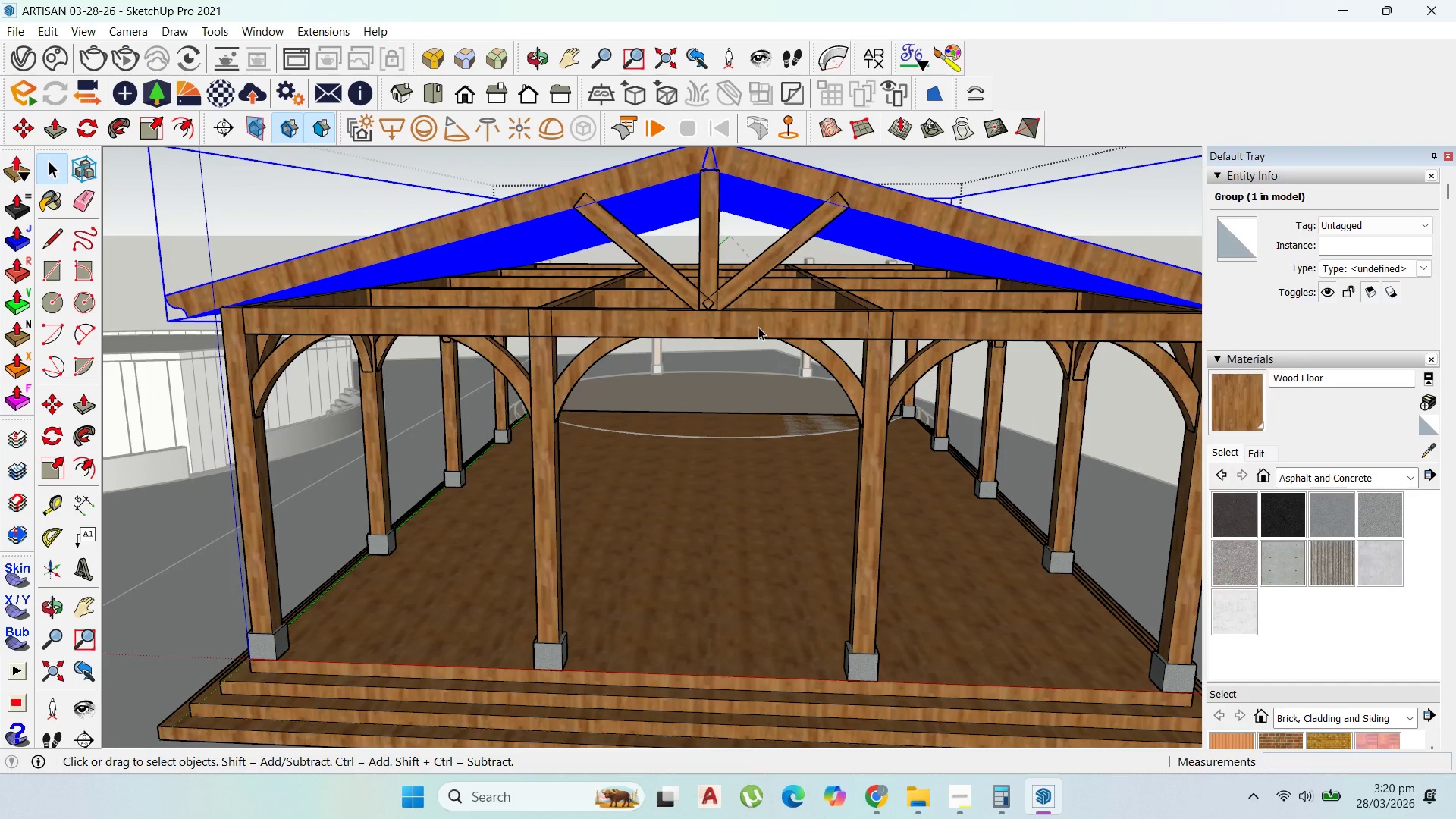 
wait(5.16)
 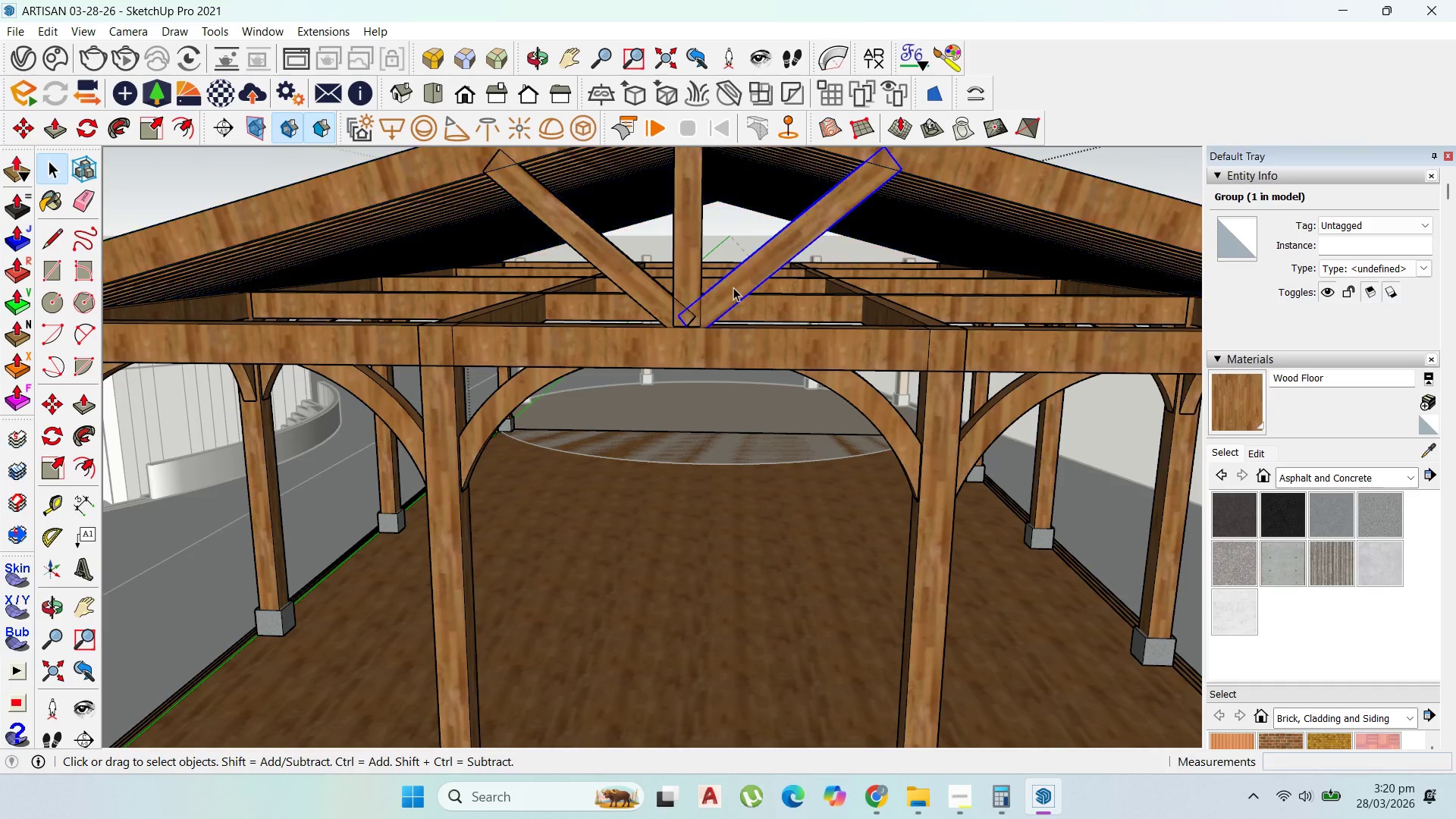 
left_click([735, 287])
 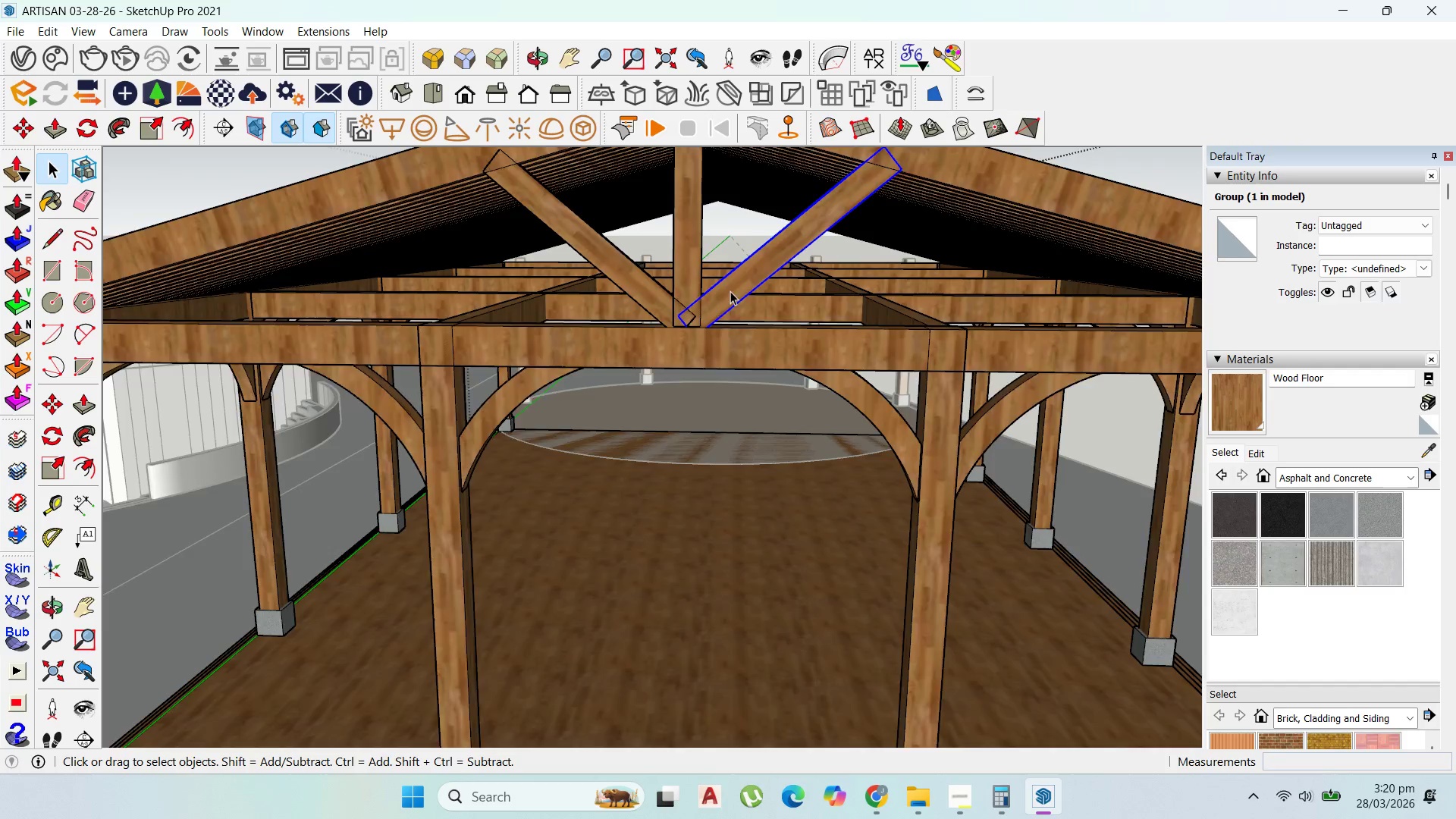 
scroll: coordinate [746, 277], scroll_direction: up, amount: 4.0
 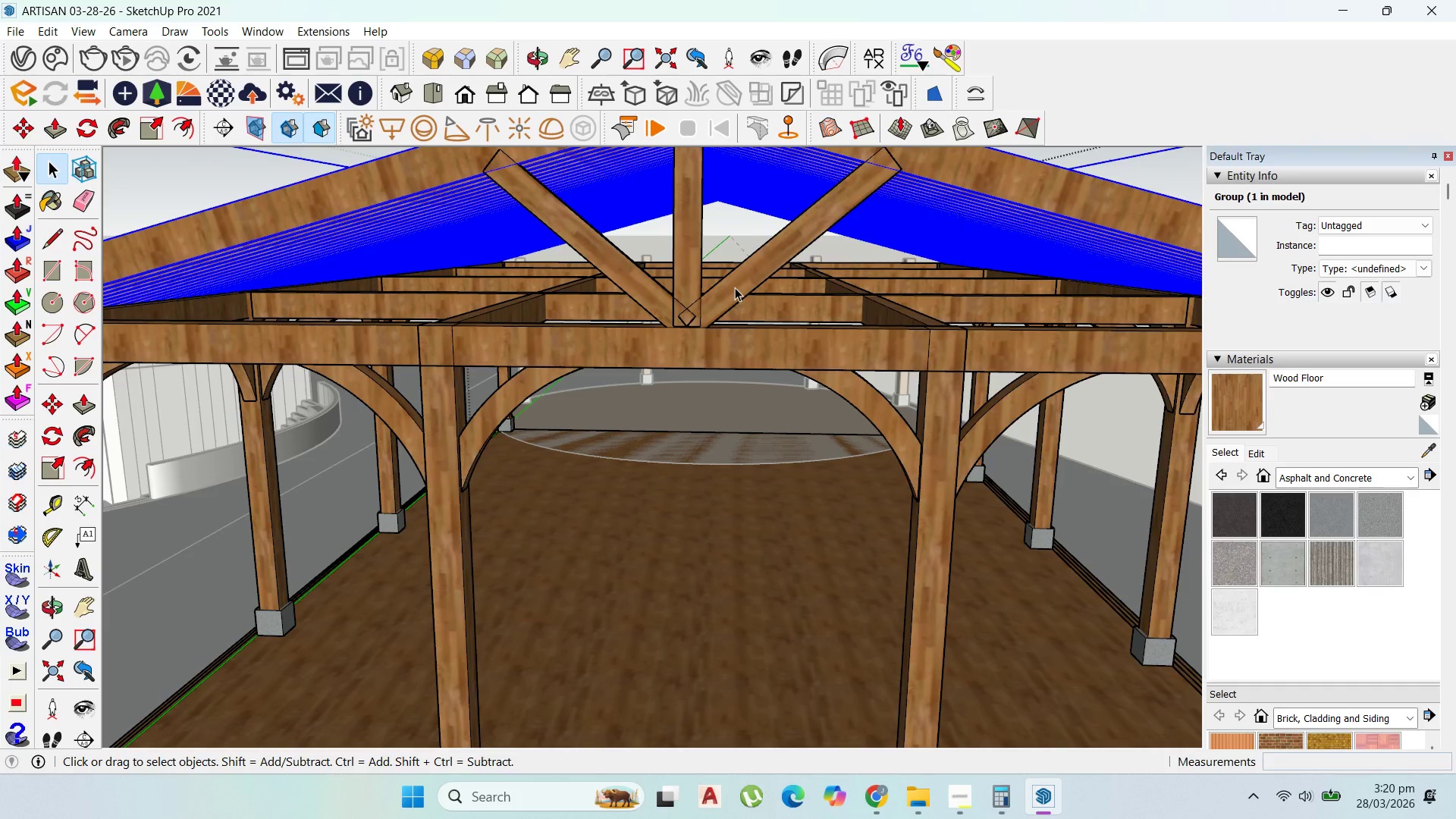 
scroll: coordinate [725, 298], scroll_direction: down, amount: 4.0
 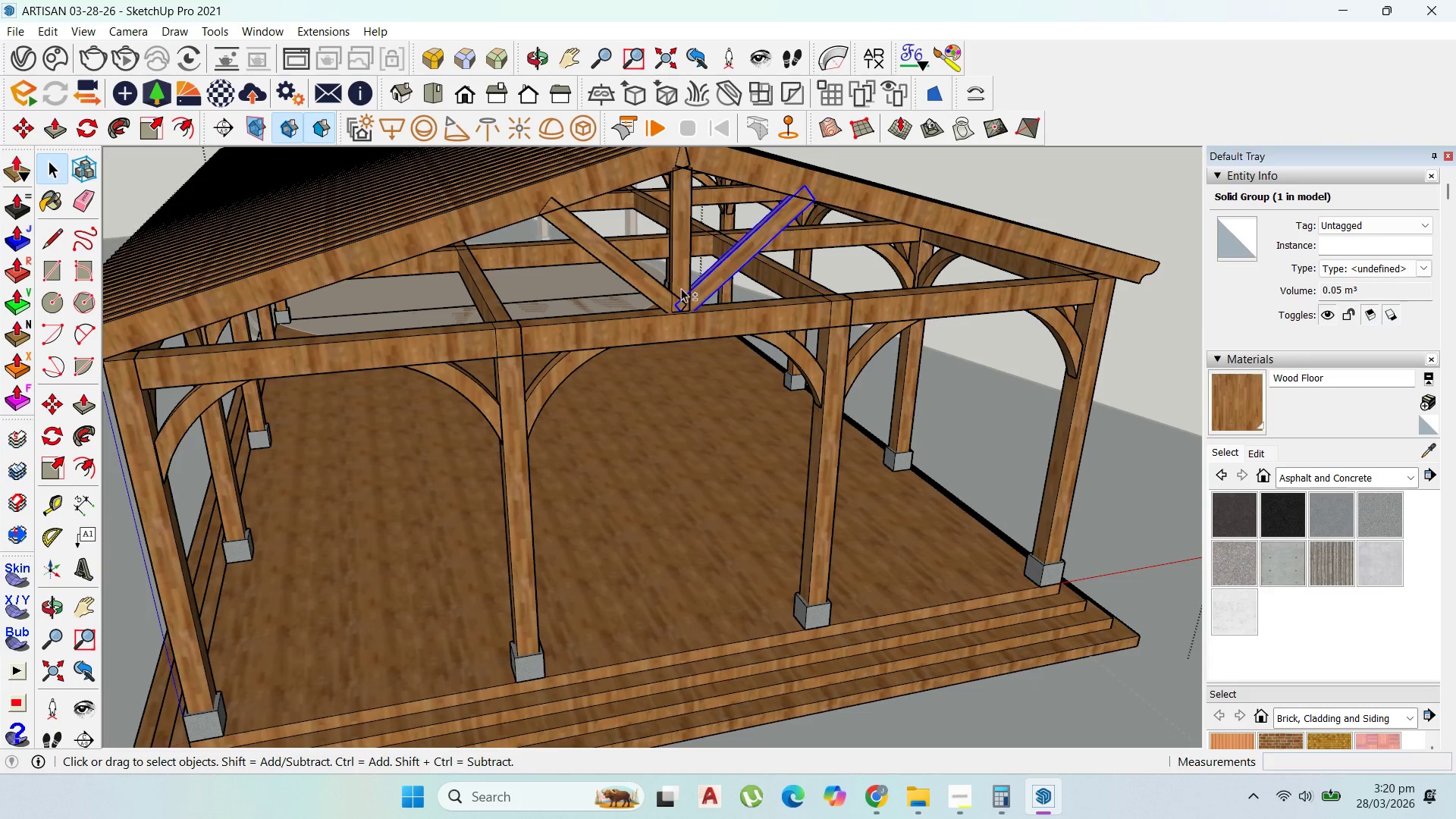 
hold_key(key=ShiftLeft, duration=0.47)
left_click([656, 293])
 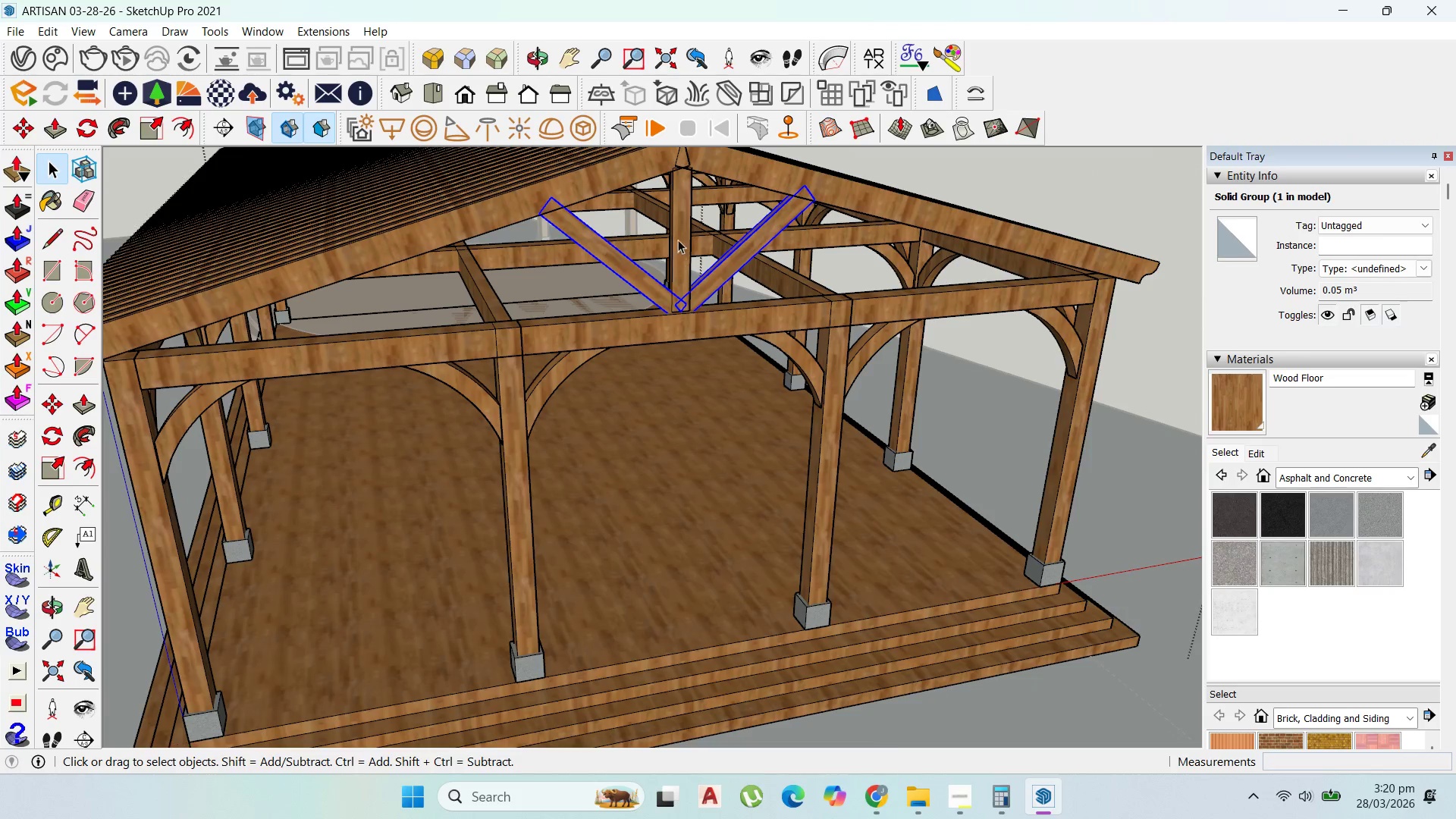 
hold_key(key=ShiftLeft, duration=0.66)
left_click([683, 220])
 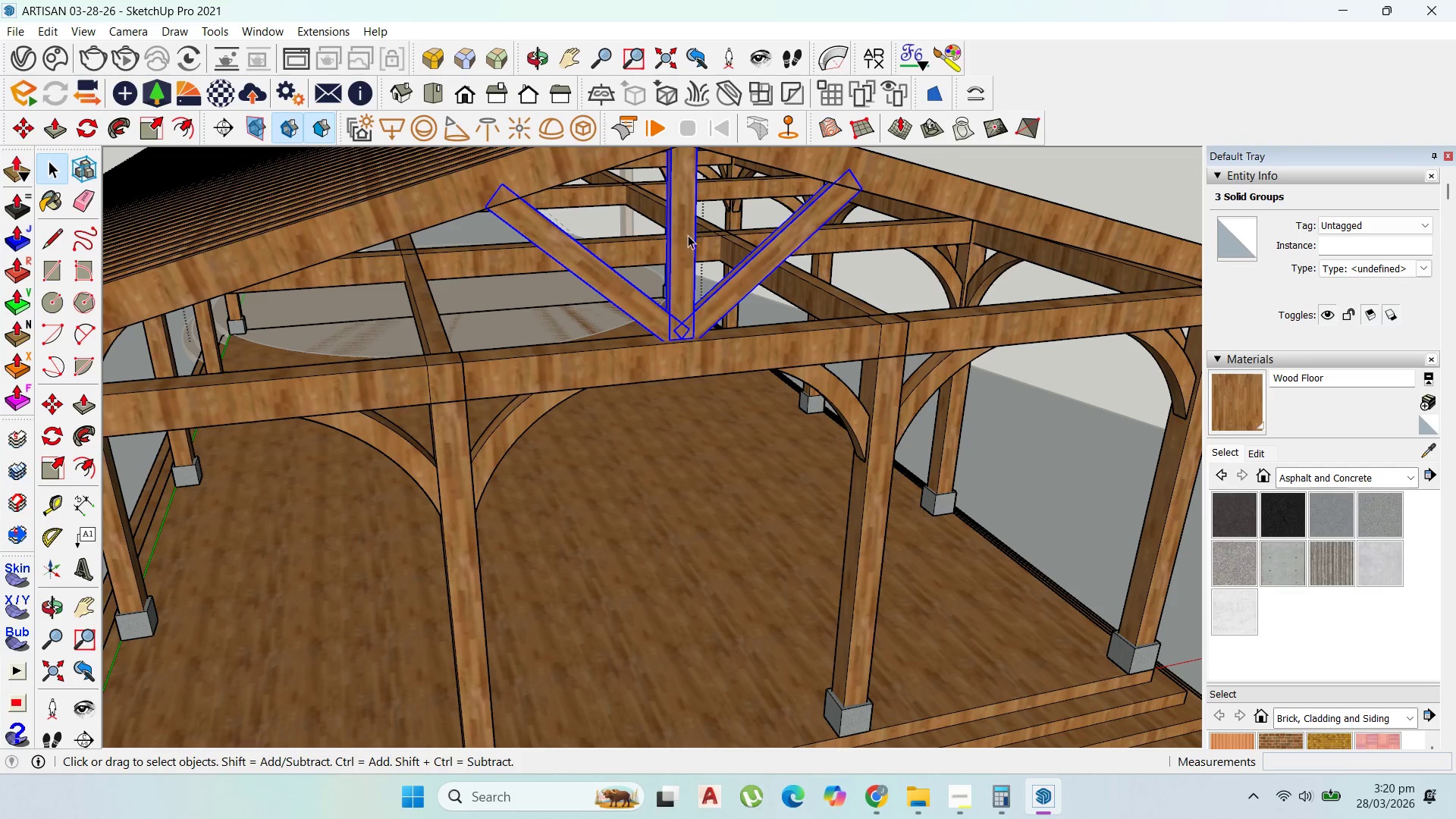 
scroll: coordinate [681, 221], scroll_direction: up, amount: 3.0
 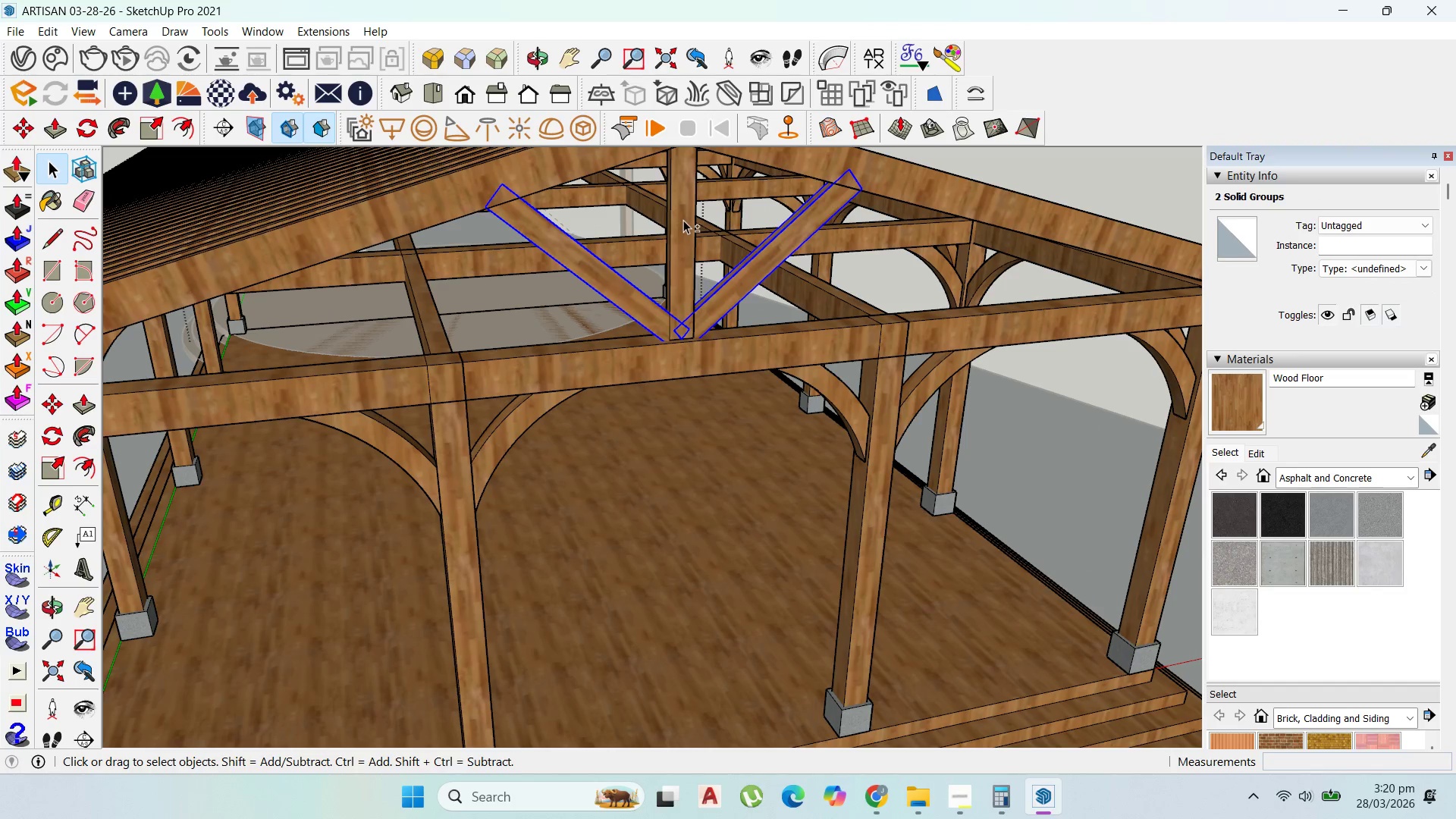 
scroll: coordinate [714, 369], scroll_direction: down, amount: 3.0
 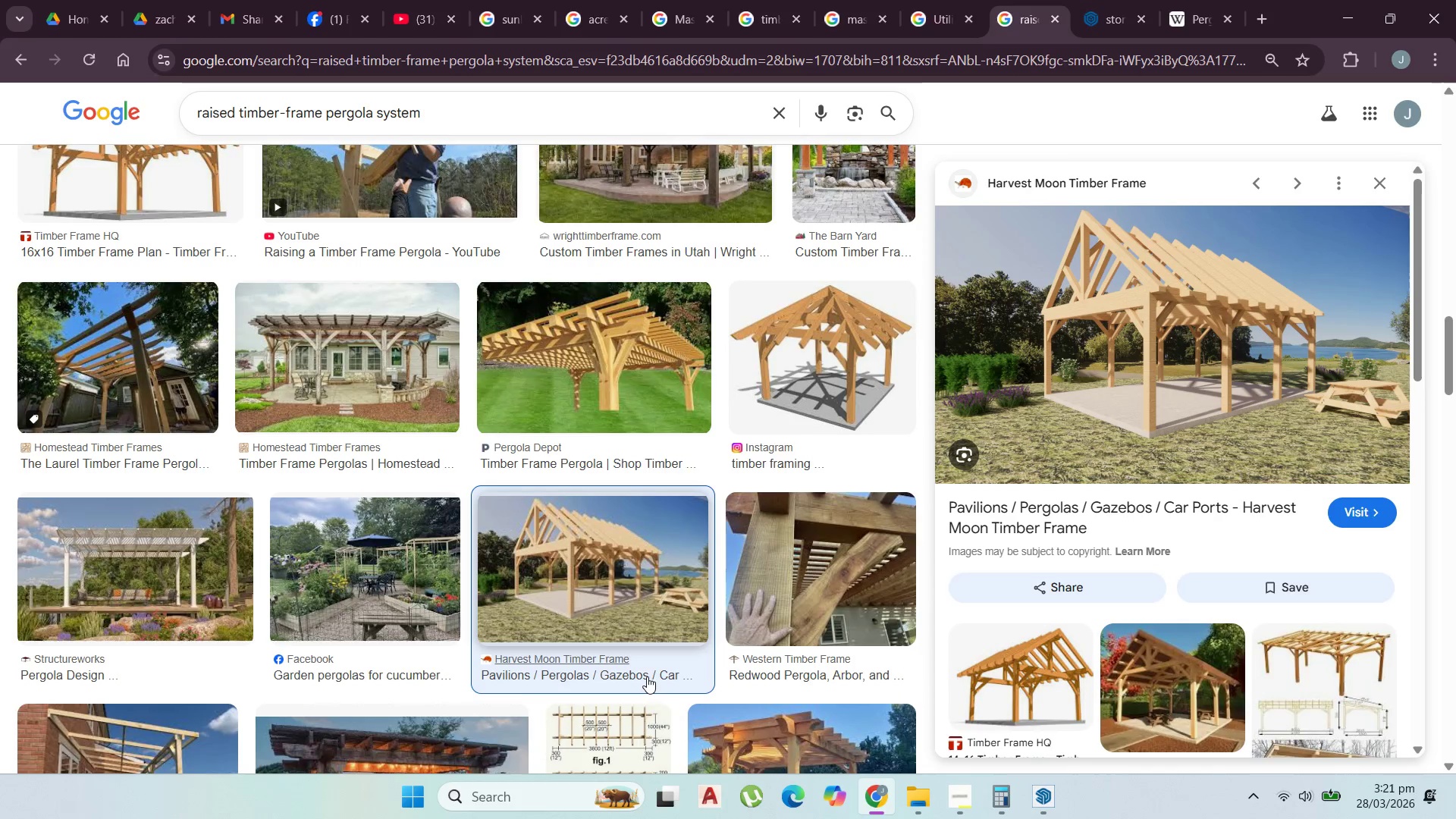 
wait(6.83)
 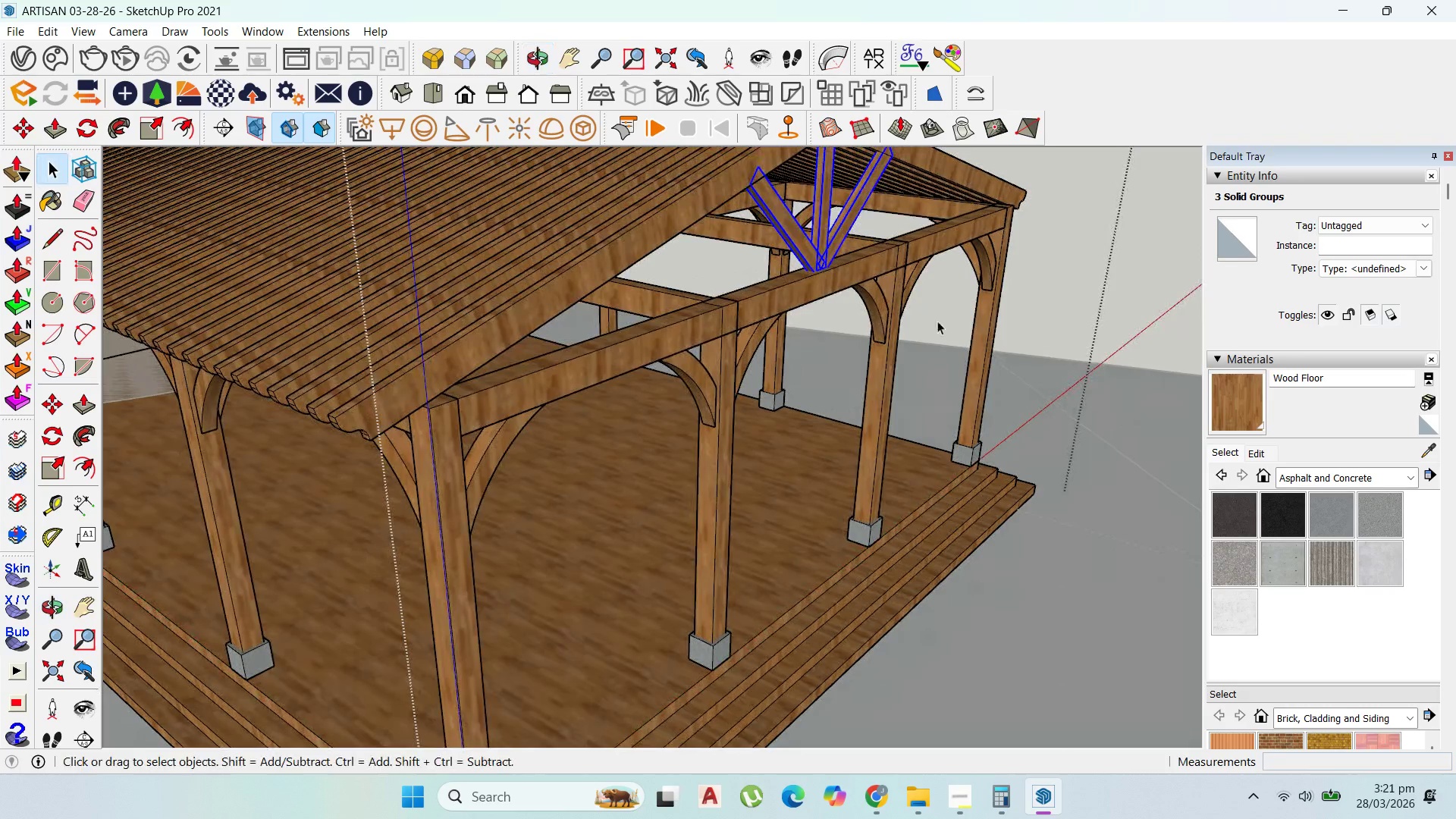 
left_click([1158, 653])
 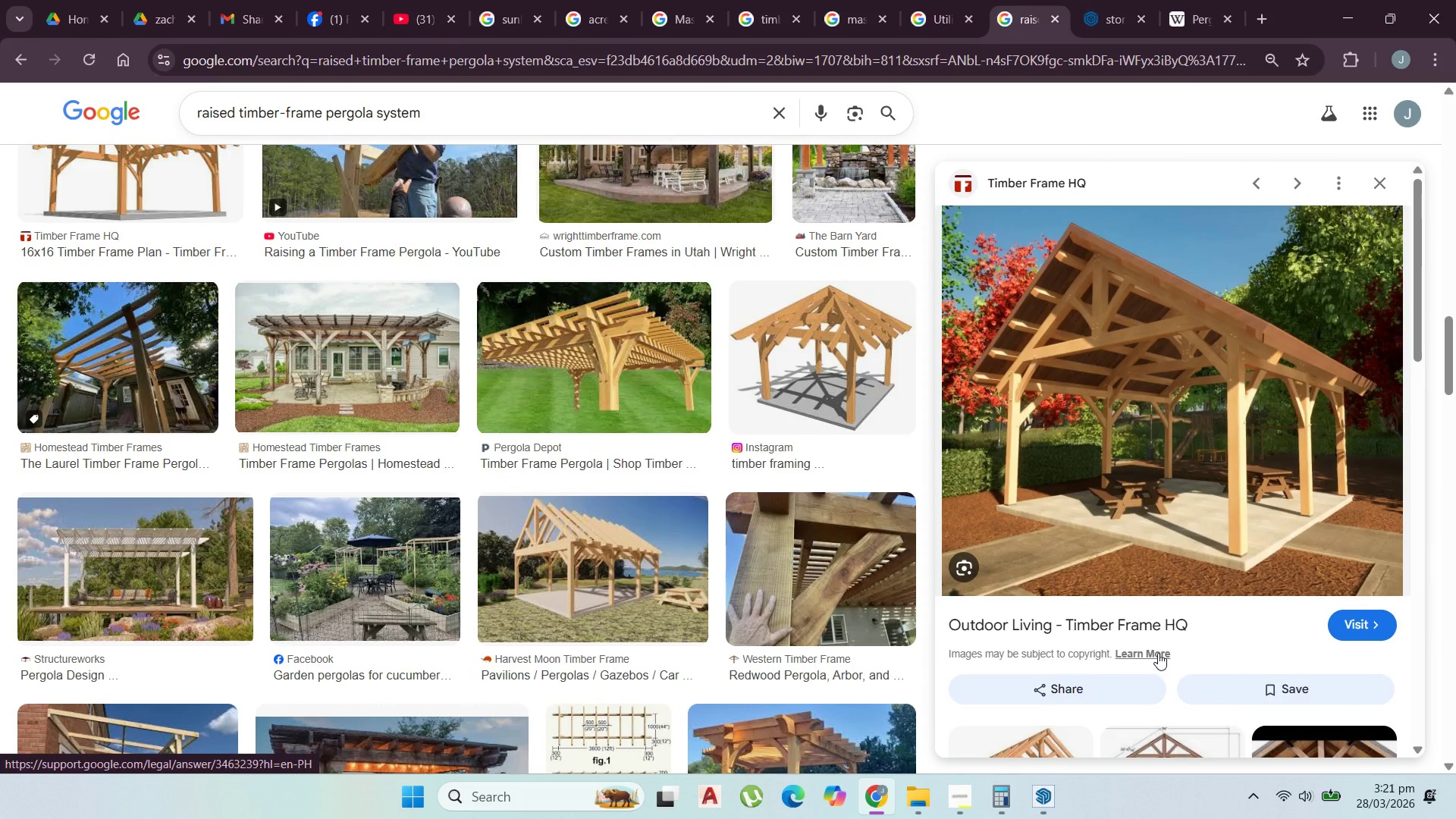 
wait(7.42)
 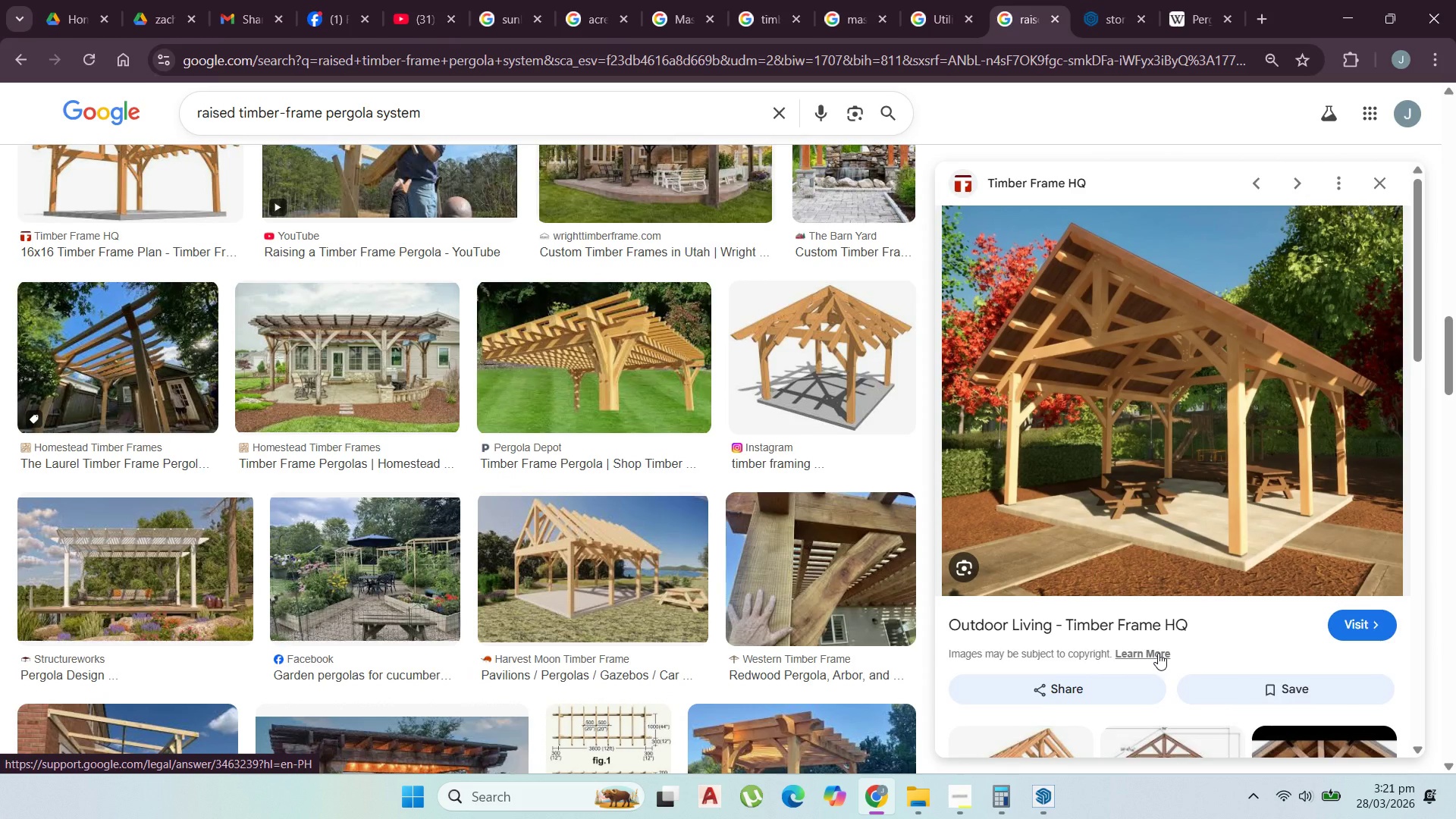 
left_click([1341, 8])
 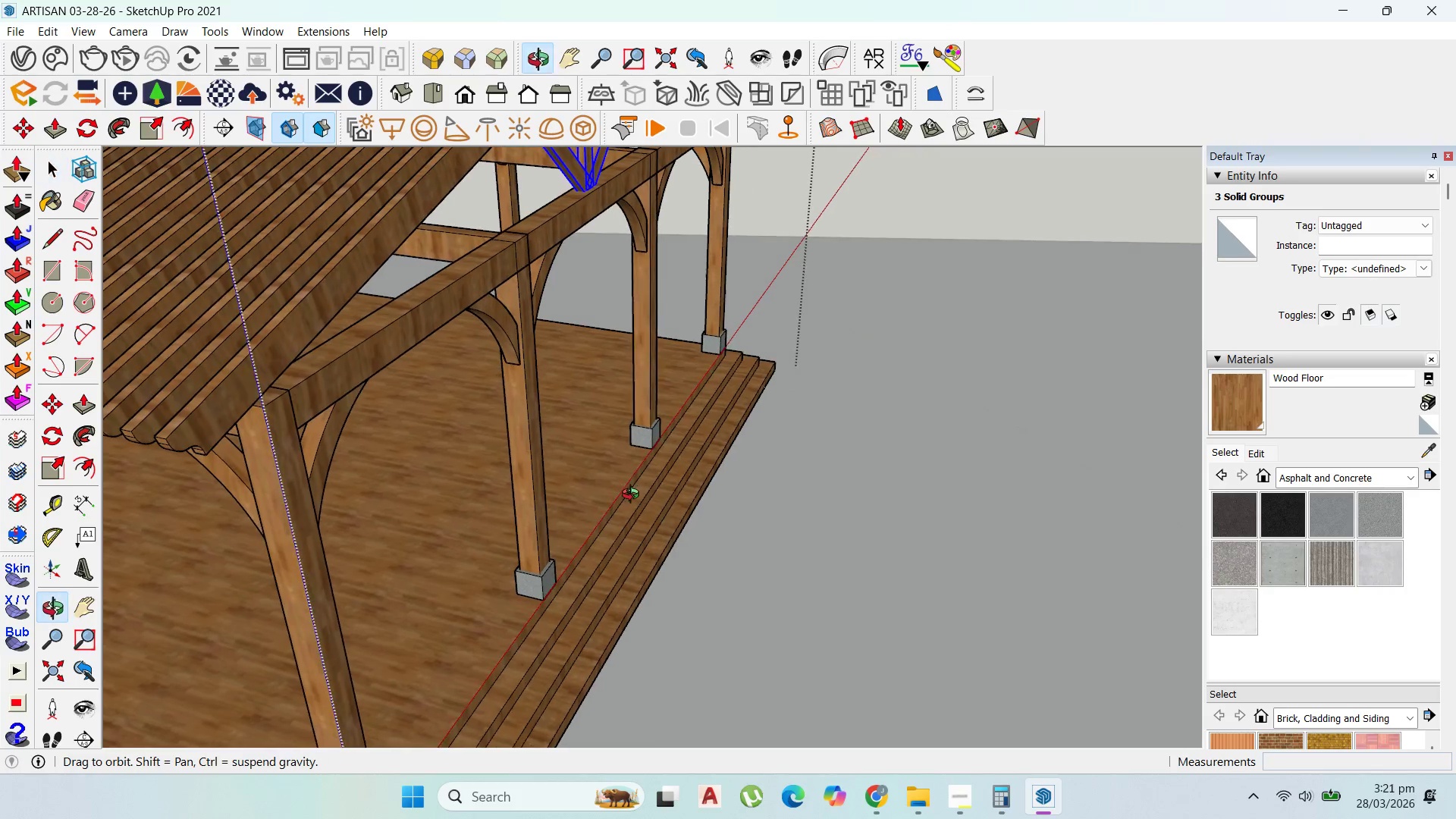 
scroll: coordinate [452, 425], scroll_direction: up, amount: 1.0
 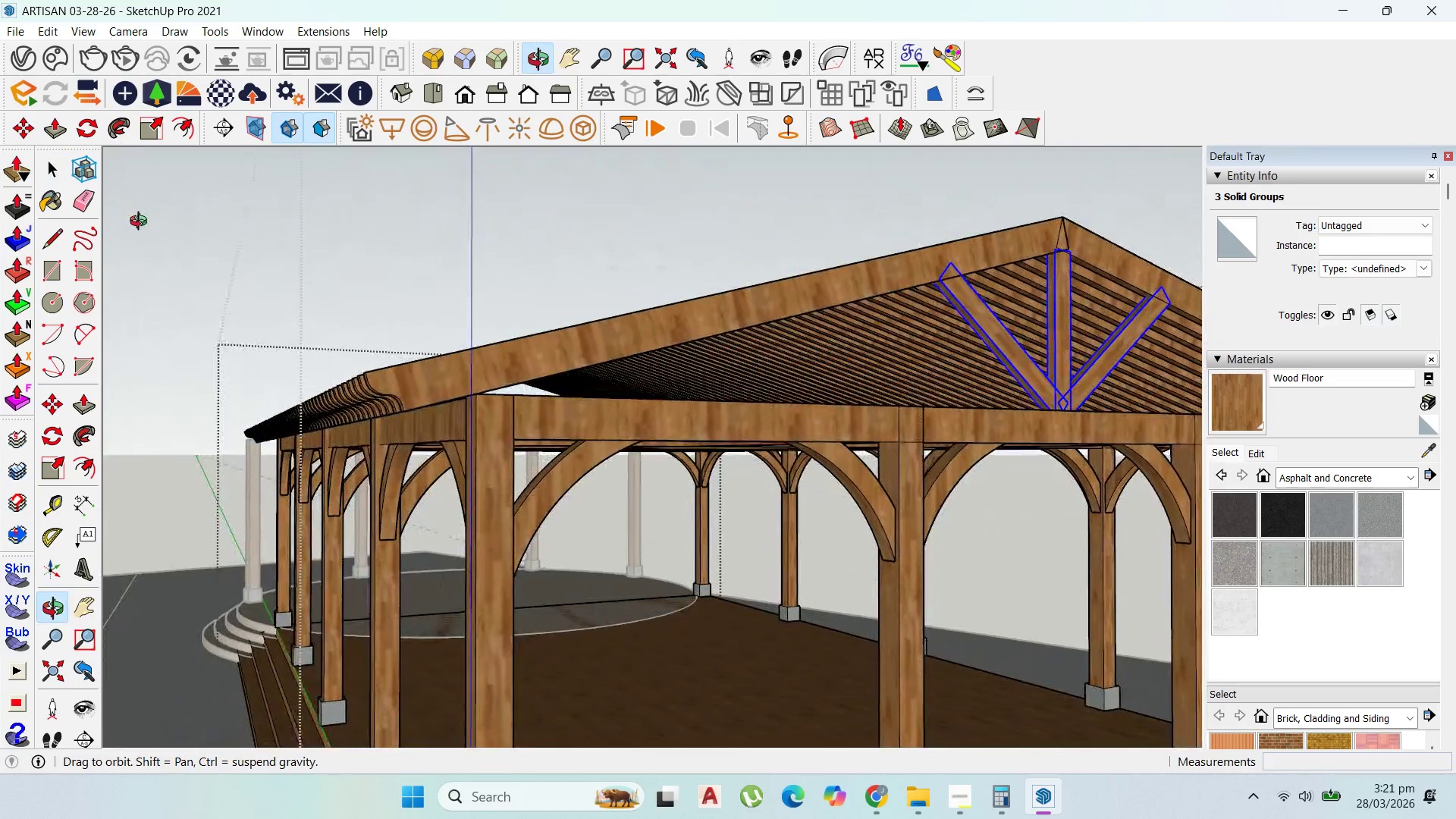 
scroll: coordinate [172, 314], scroll_direction: down, amount: 4.0
 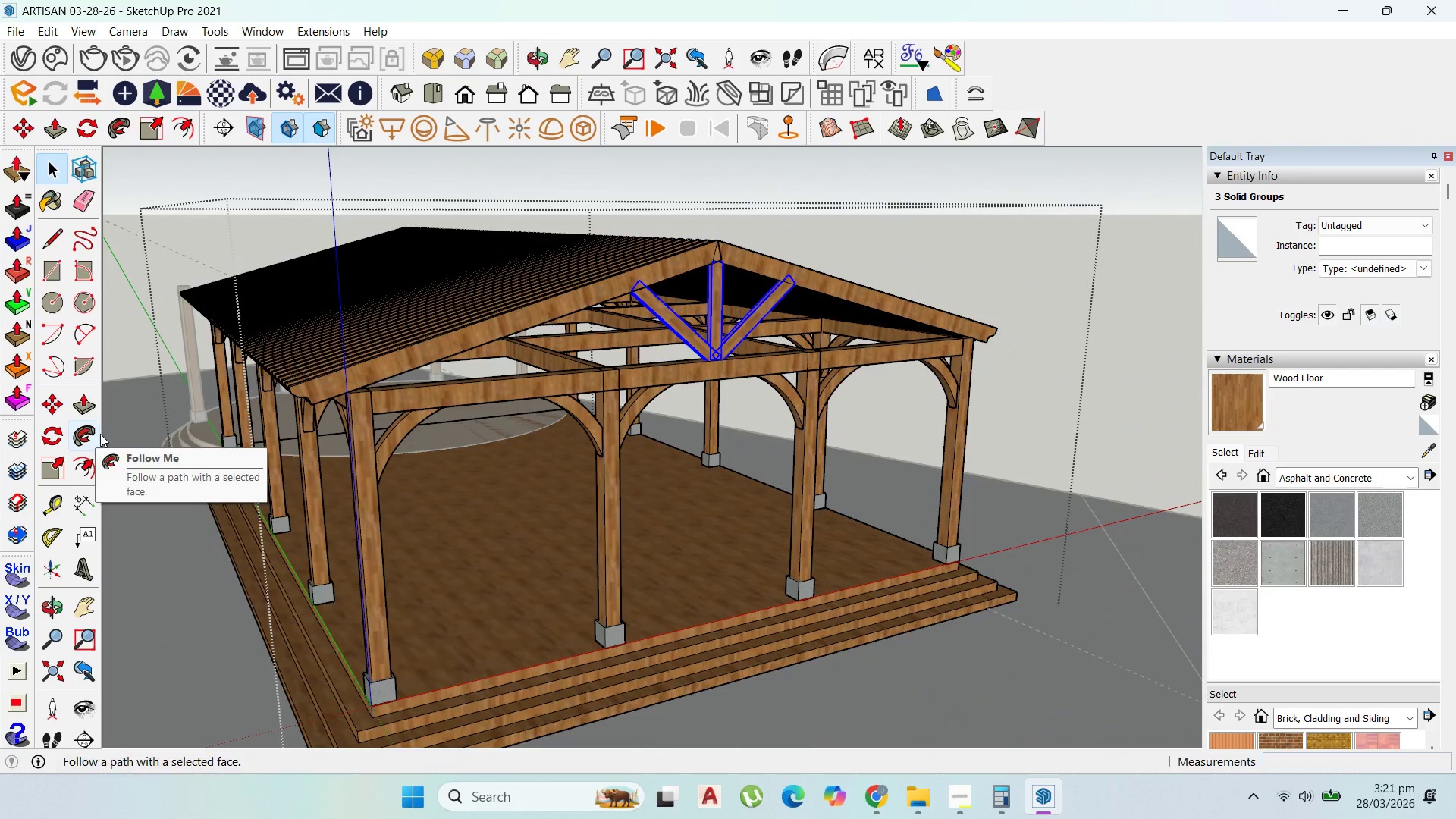 
scroll: coordinate [202, 394], scroll_direction: up, amount: 3.0
 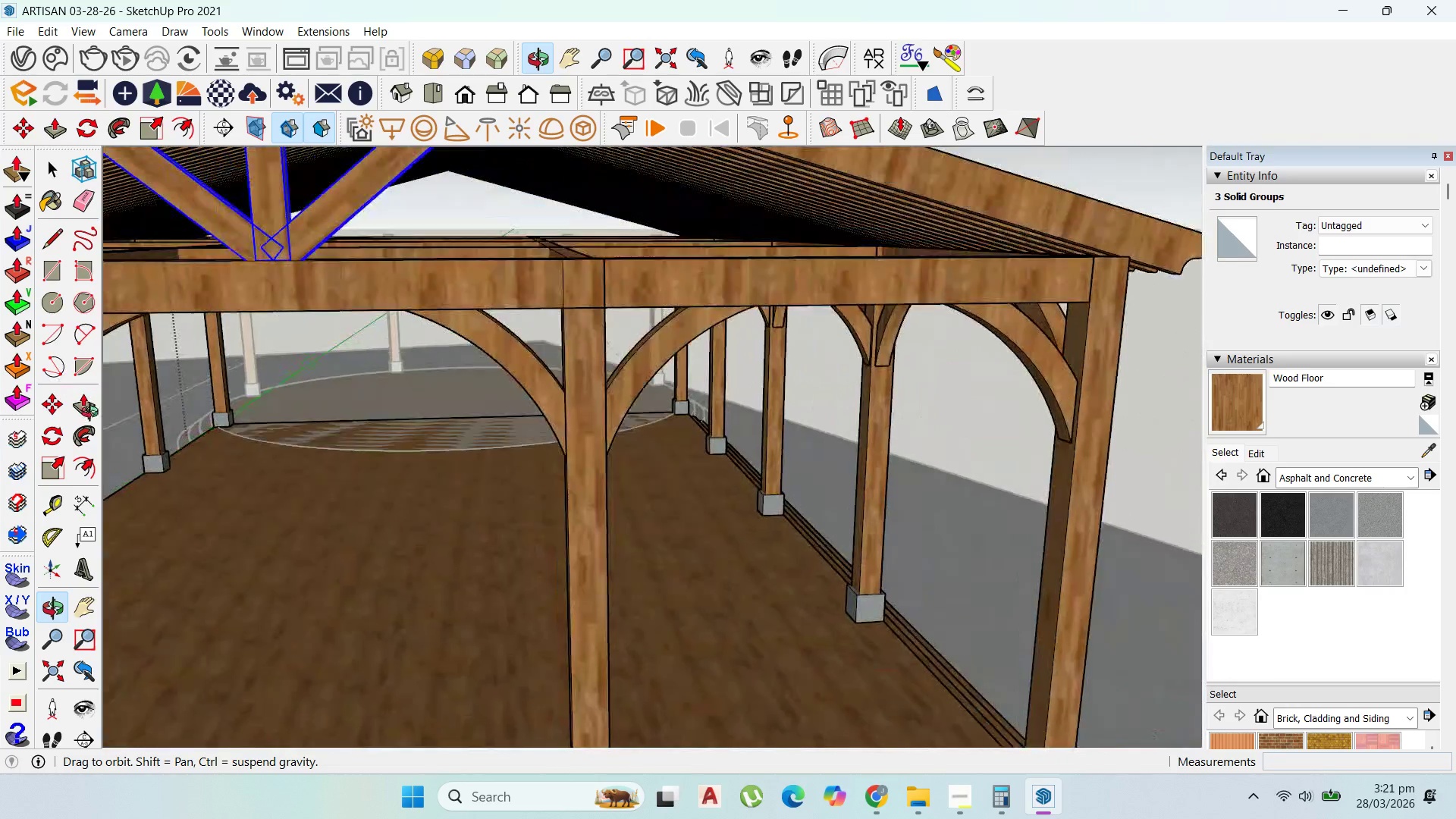 
scroll: coordinate [96, 303], scroll_direction: down, amount: 11.0
 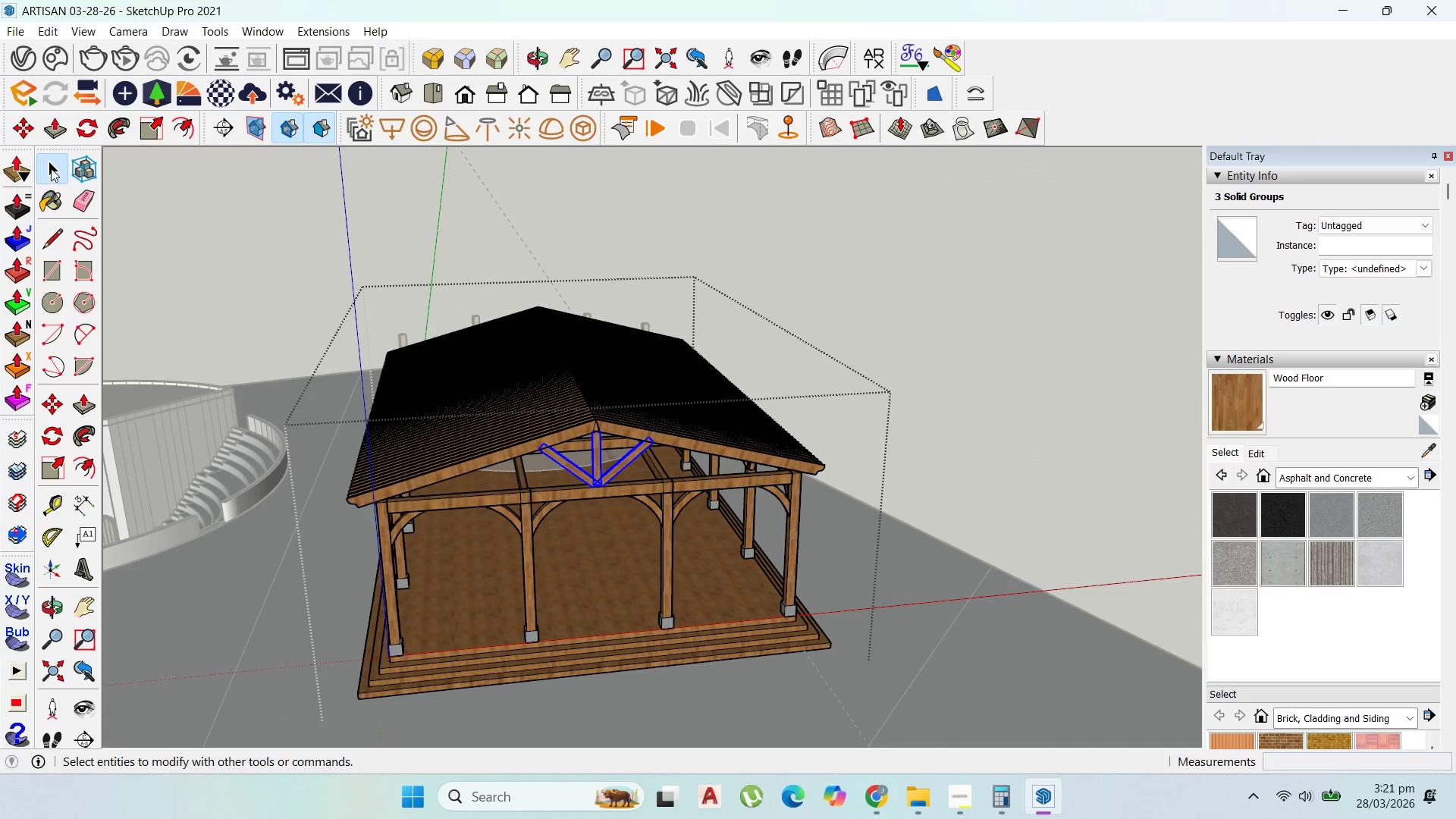 
left_click([51, 168])
 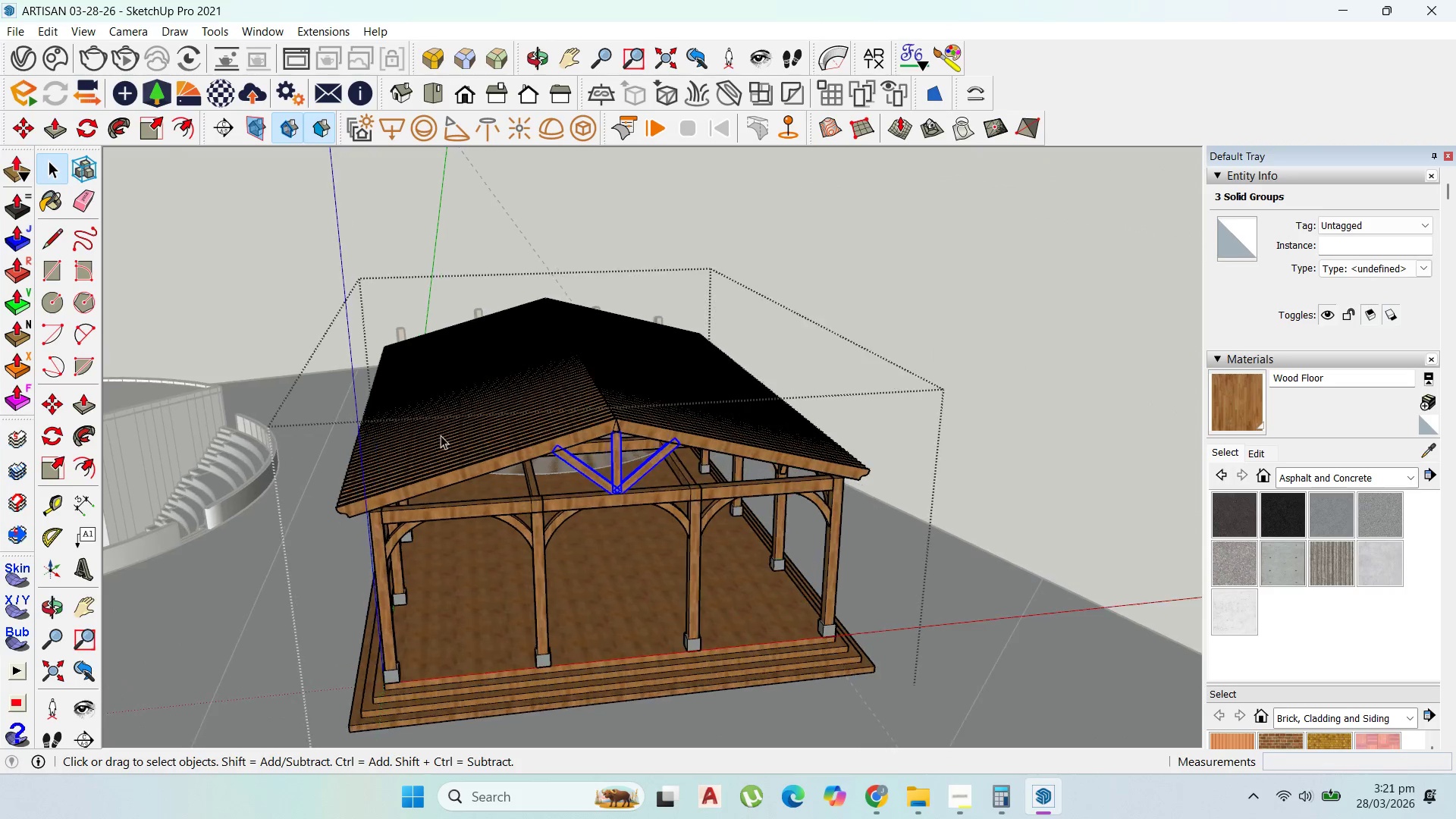 
left_click([403, 490])
 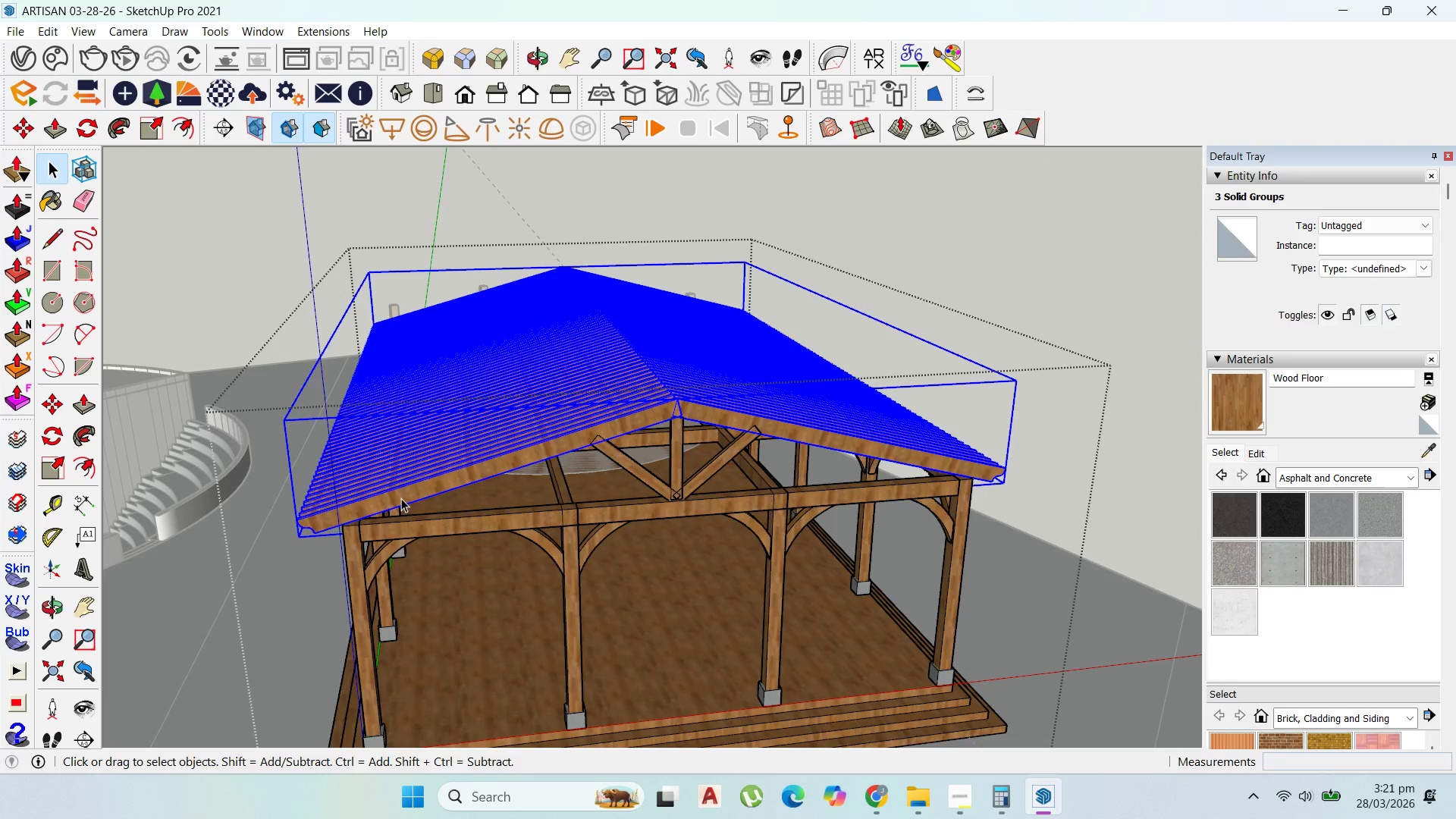 
scroll: coordinate [416, 489], scroll_direction: up, amount: 4.0
 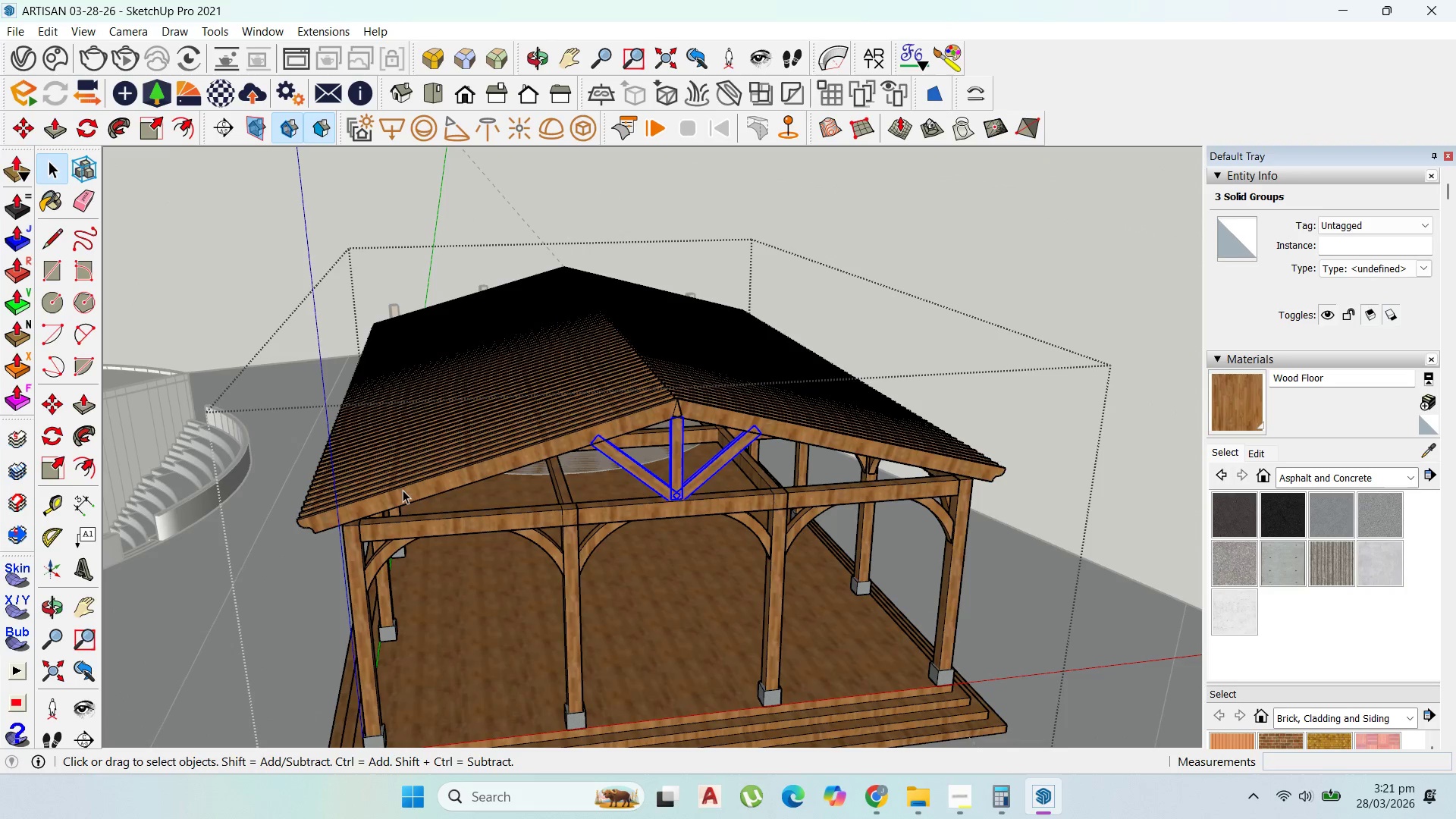 
double_click([401, 498])
 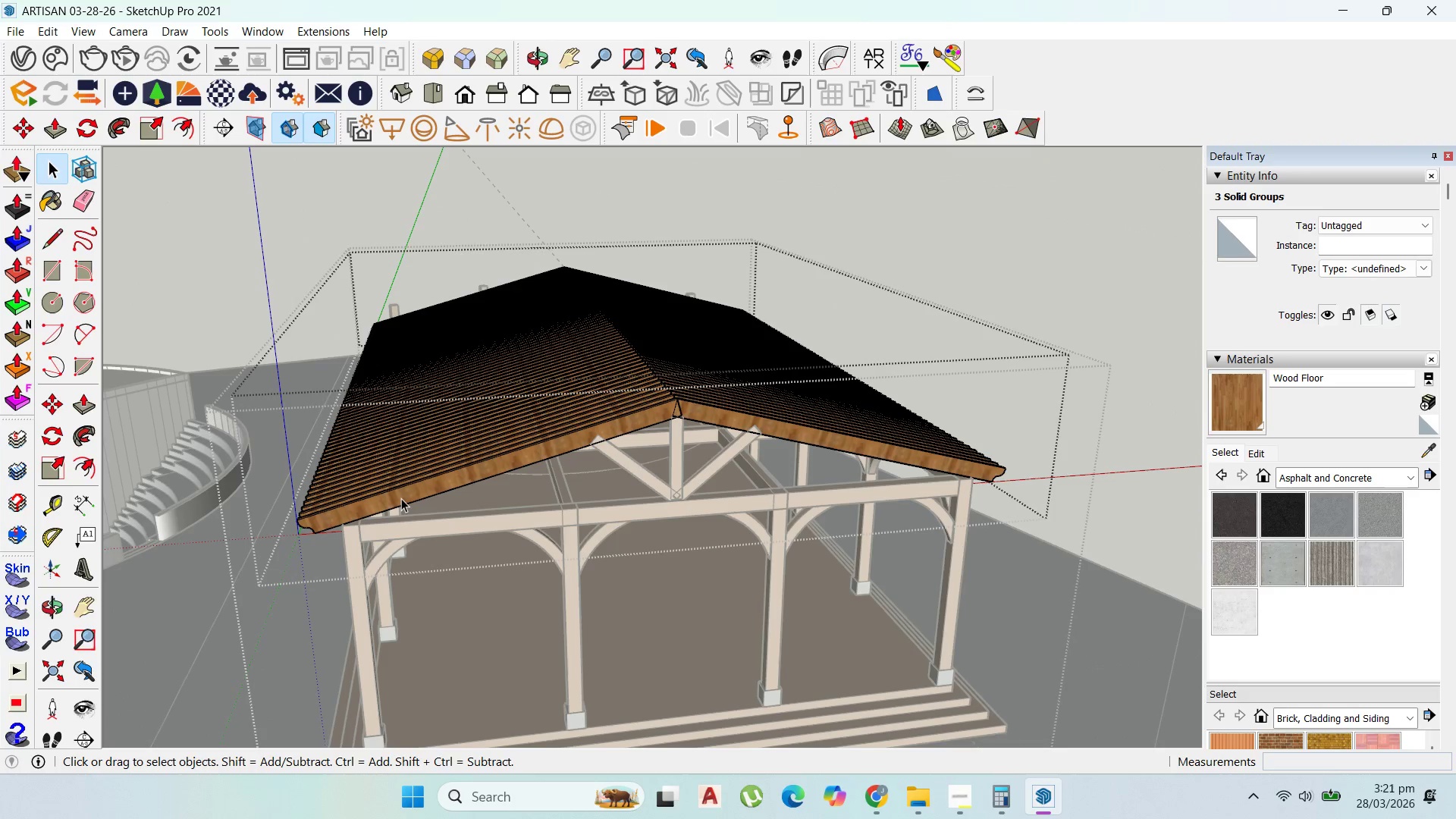 
triple_click([401, 498])
 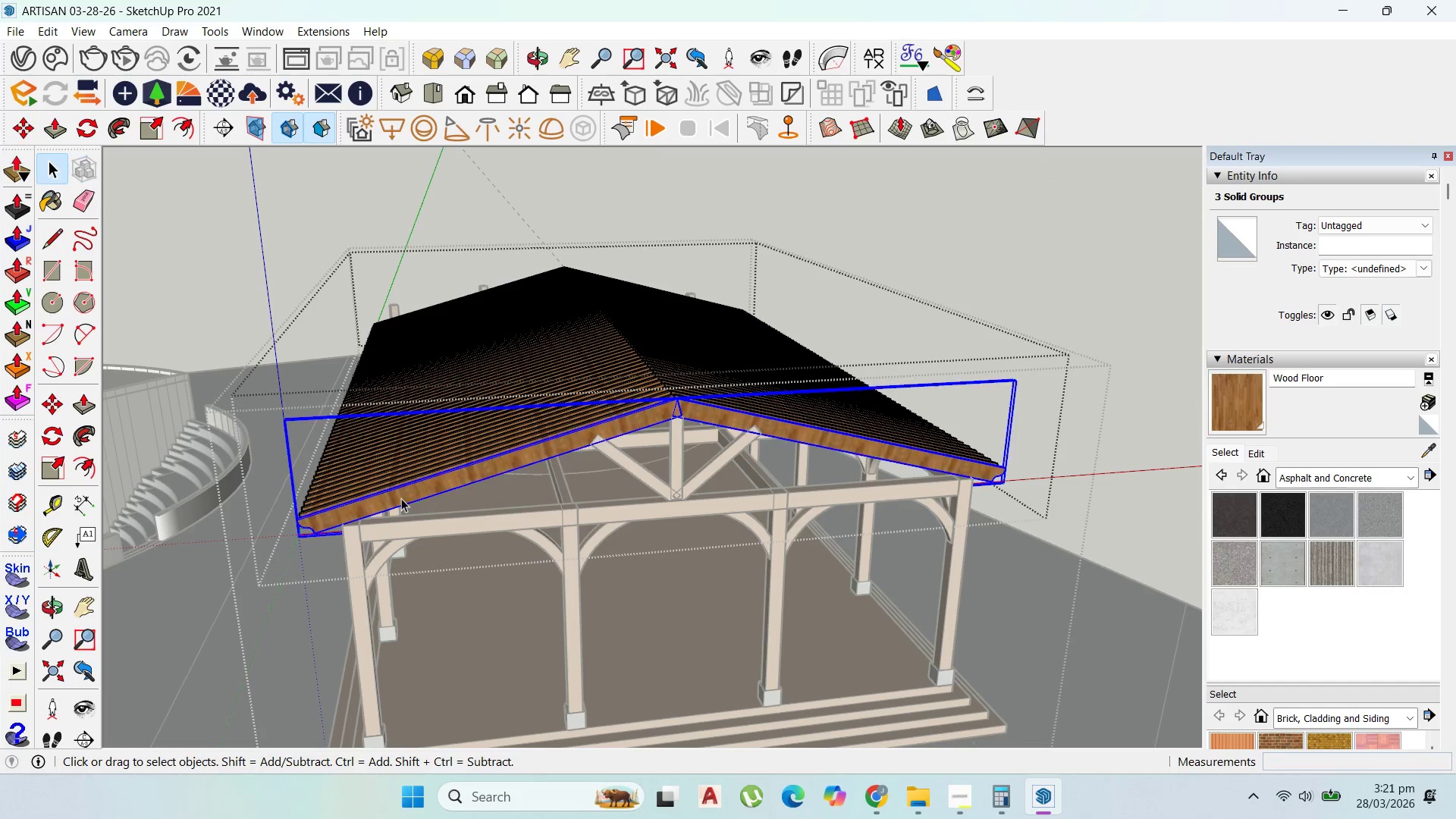 
triple_click([401, 498])
 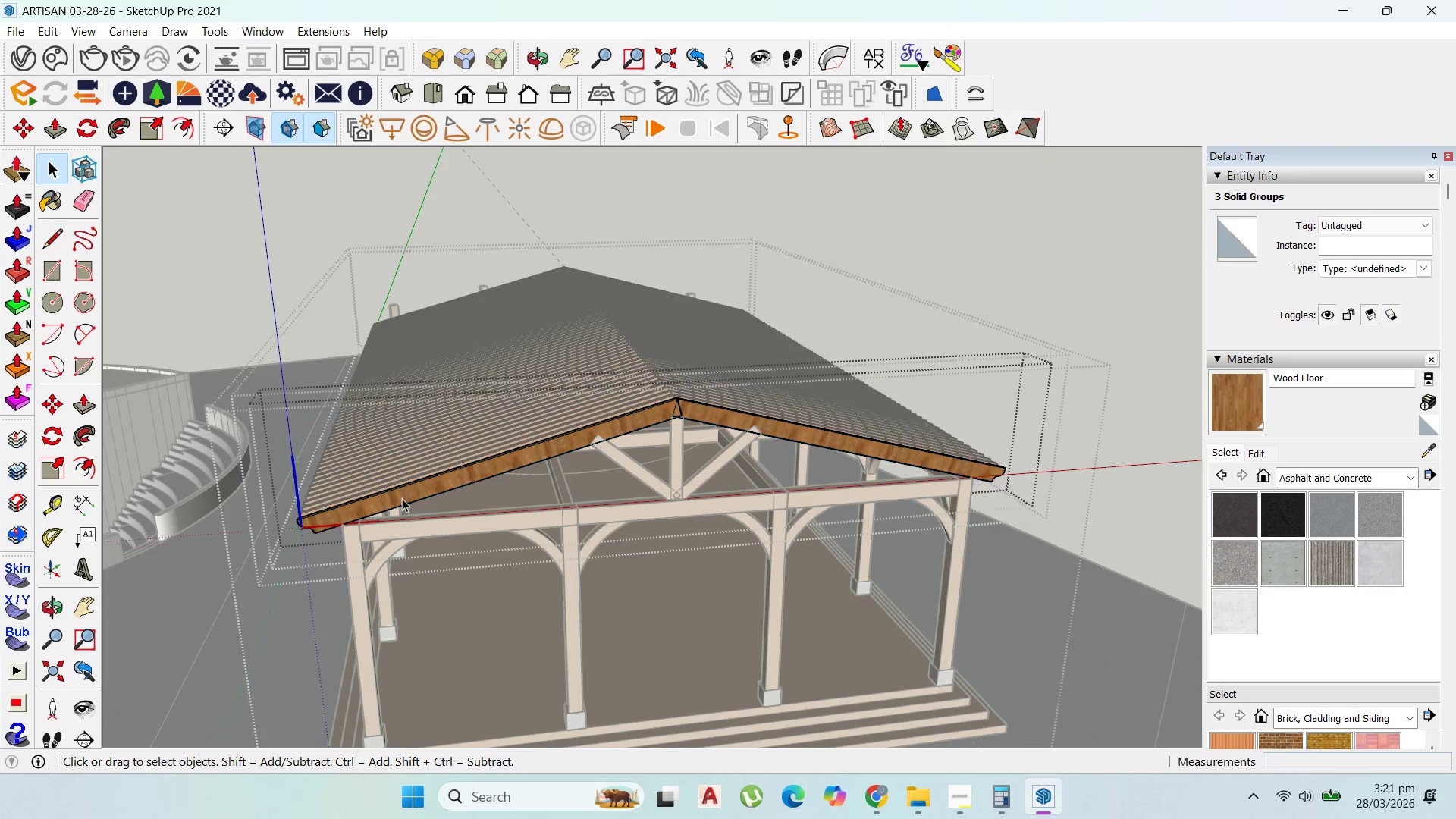 
triple_click([401, 498])
 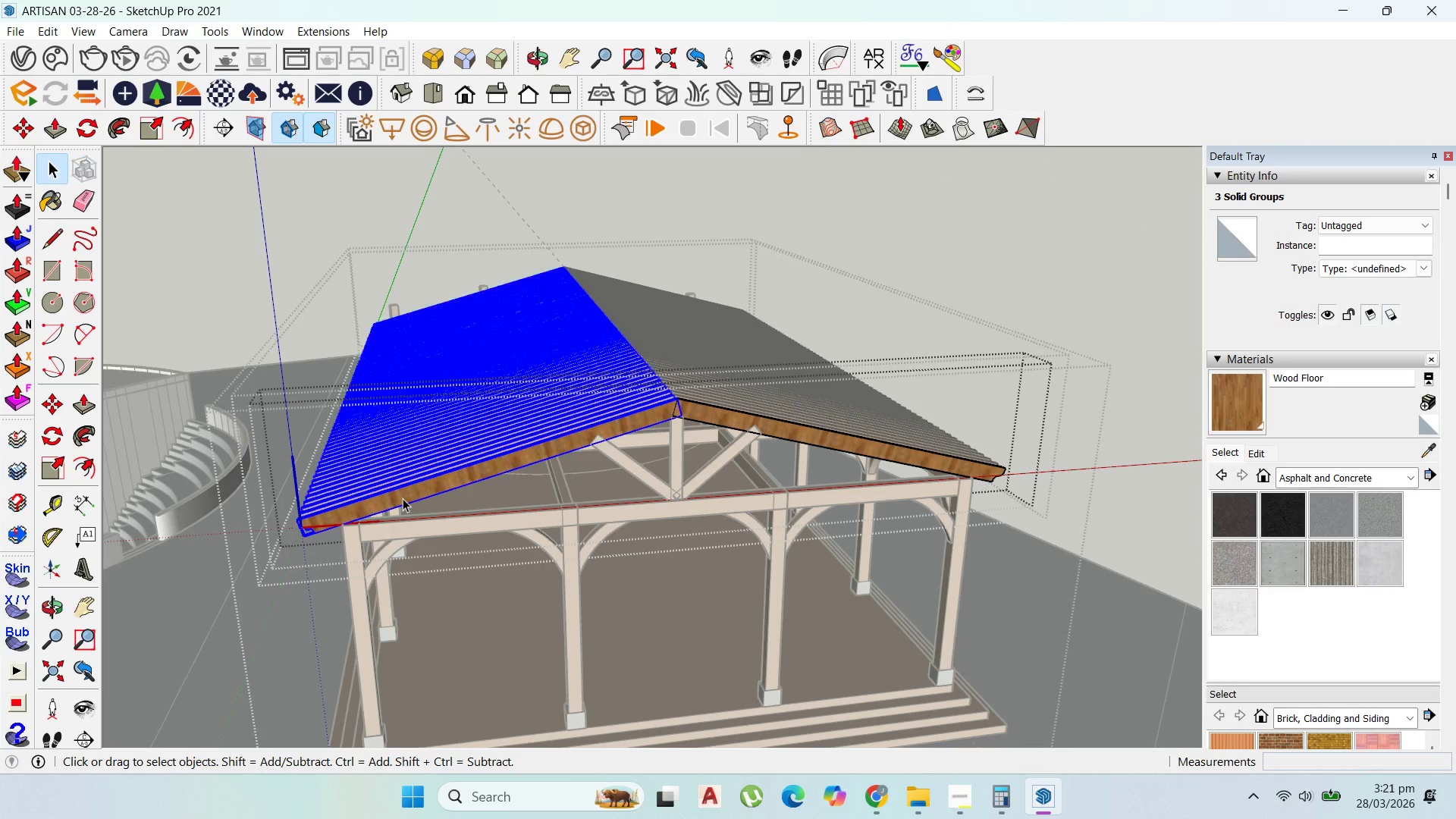 
triple_click([403, 498])
 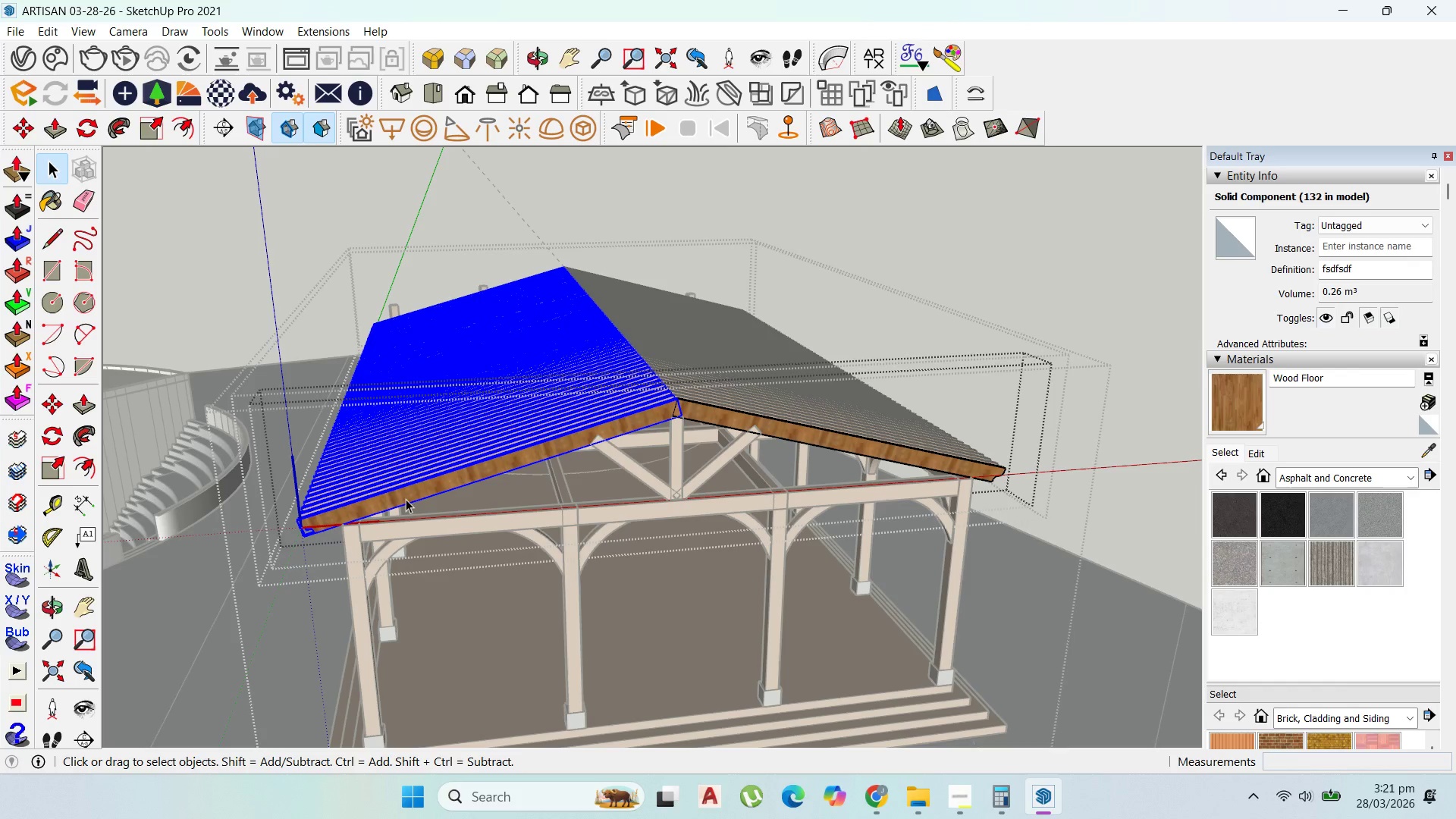 
double_click([407, 499])
 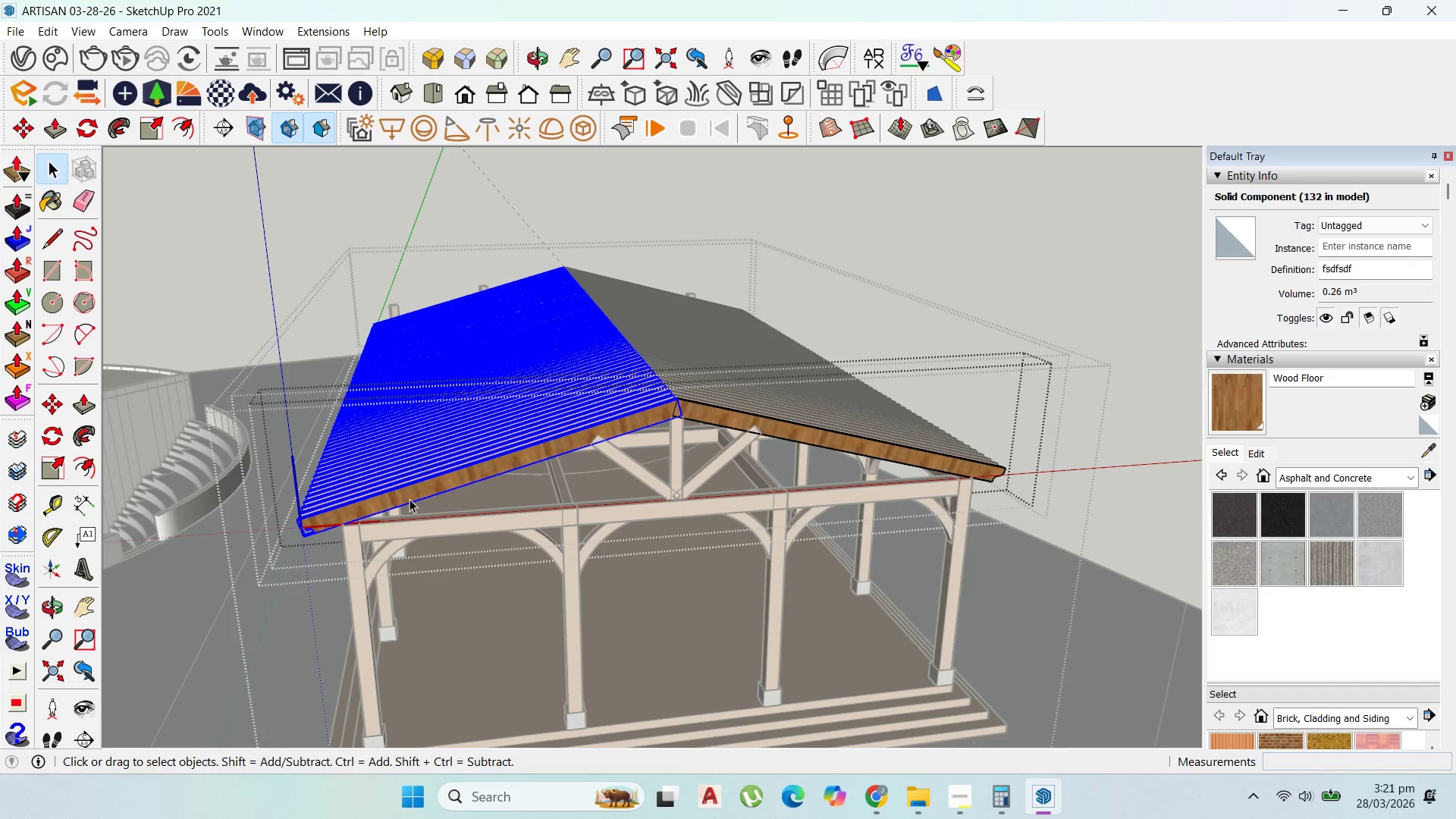 
double_click([410, 499])
 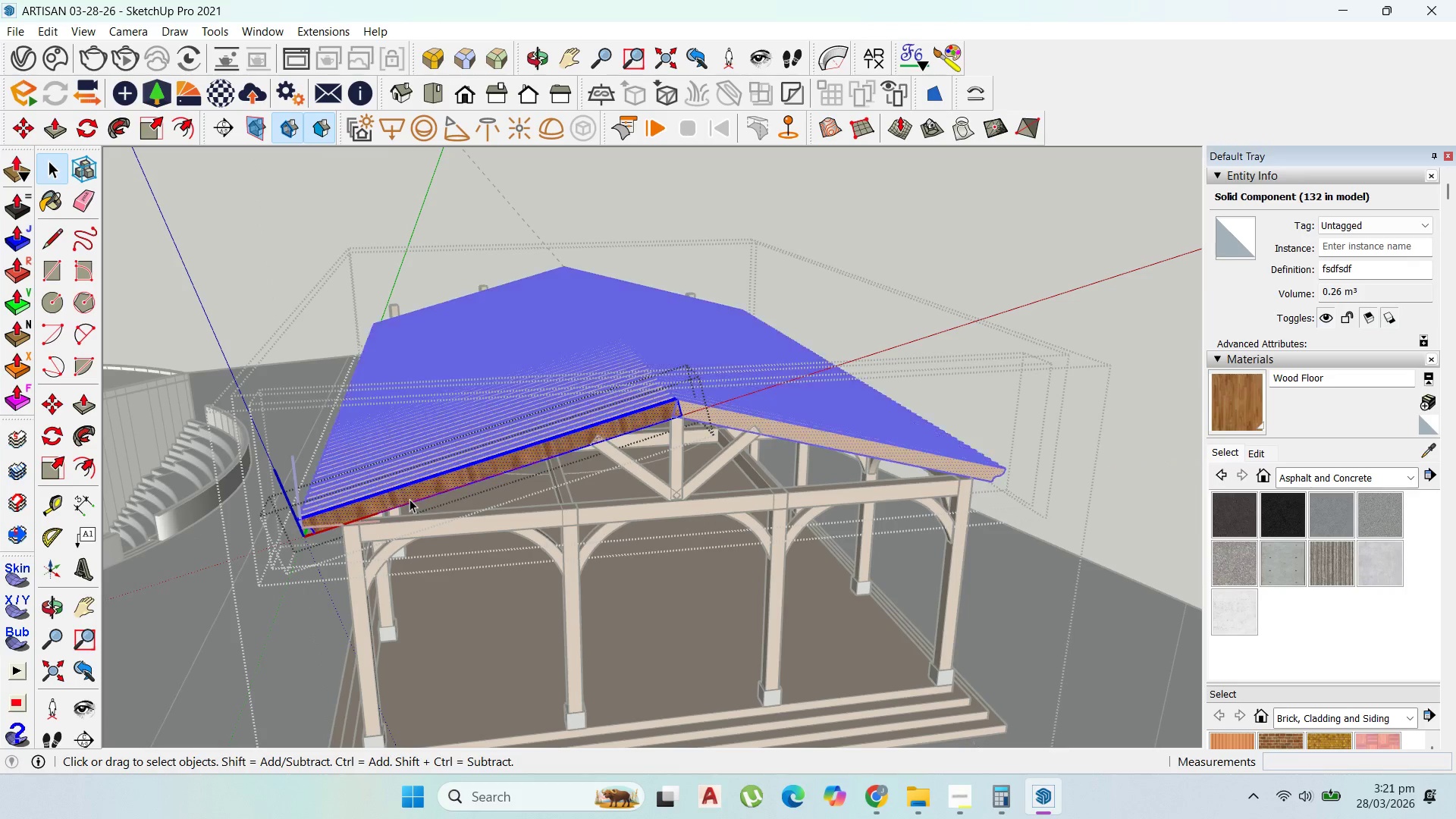 
triple_click([410, 499])
 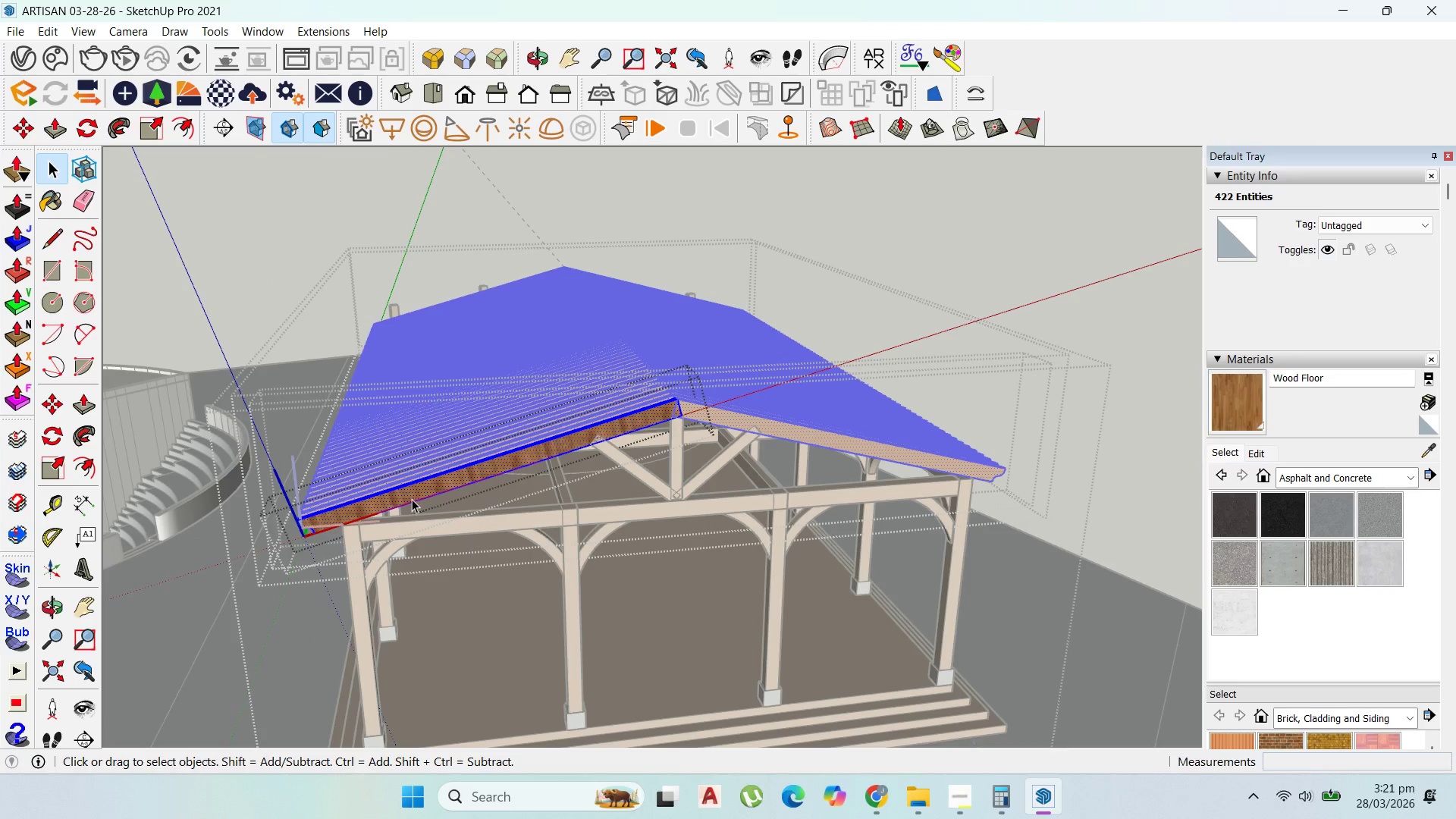 
key(Escape)
 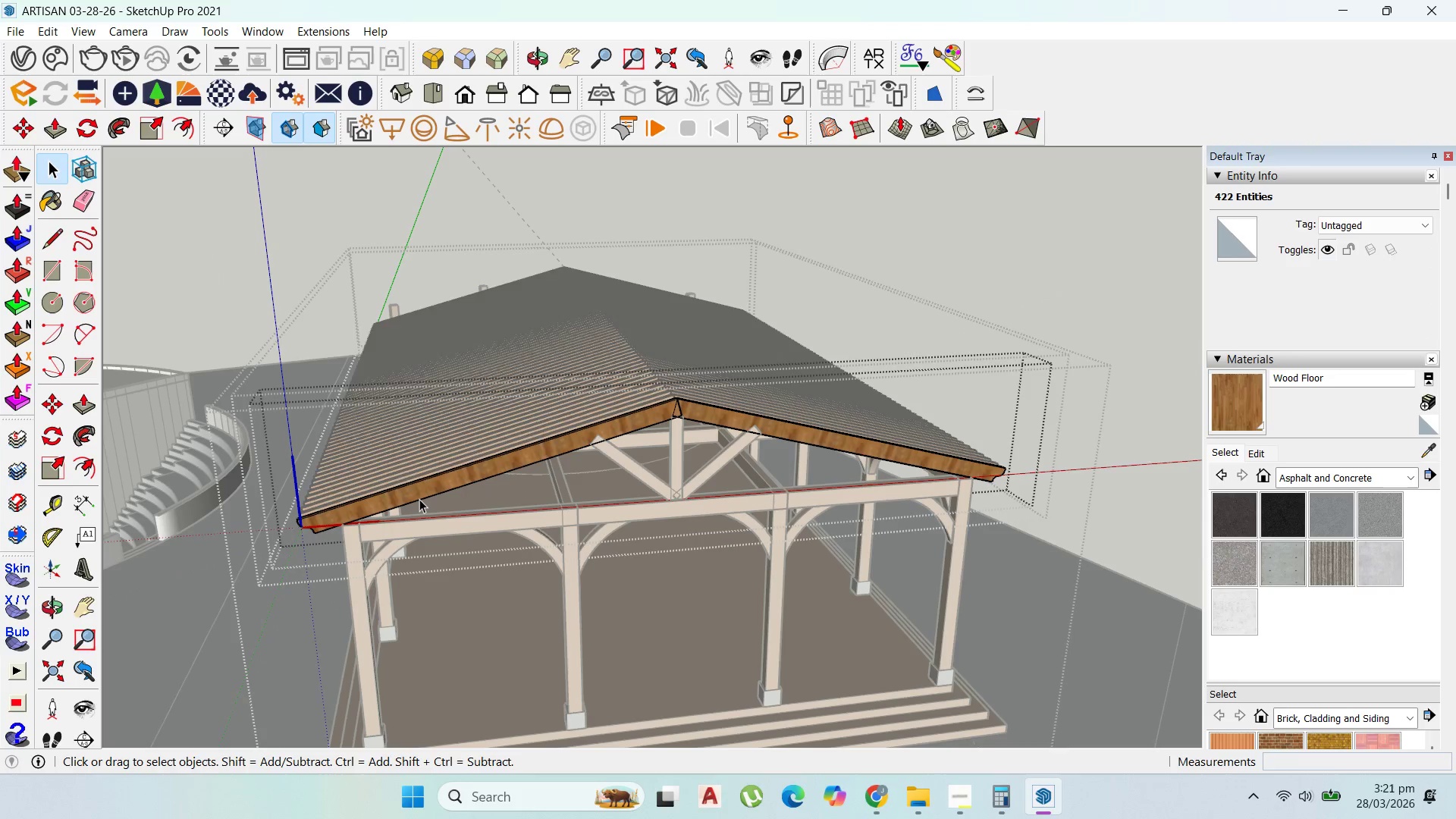 
left_click([419, 500])
 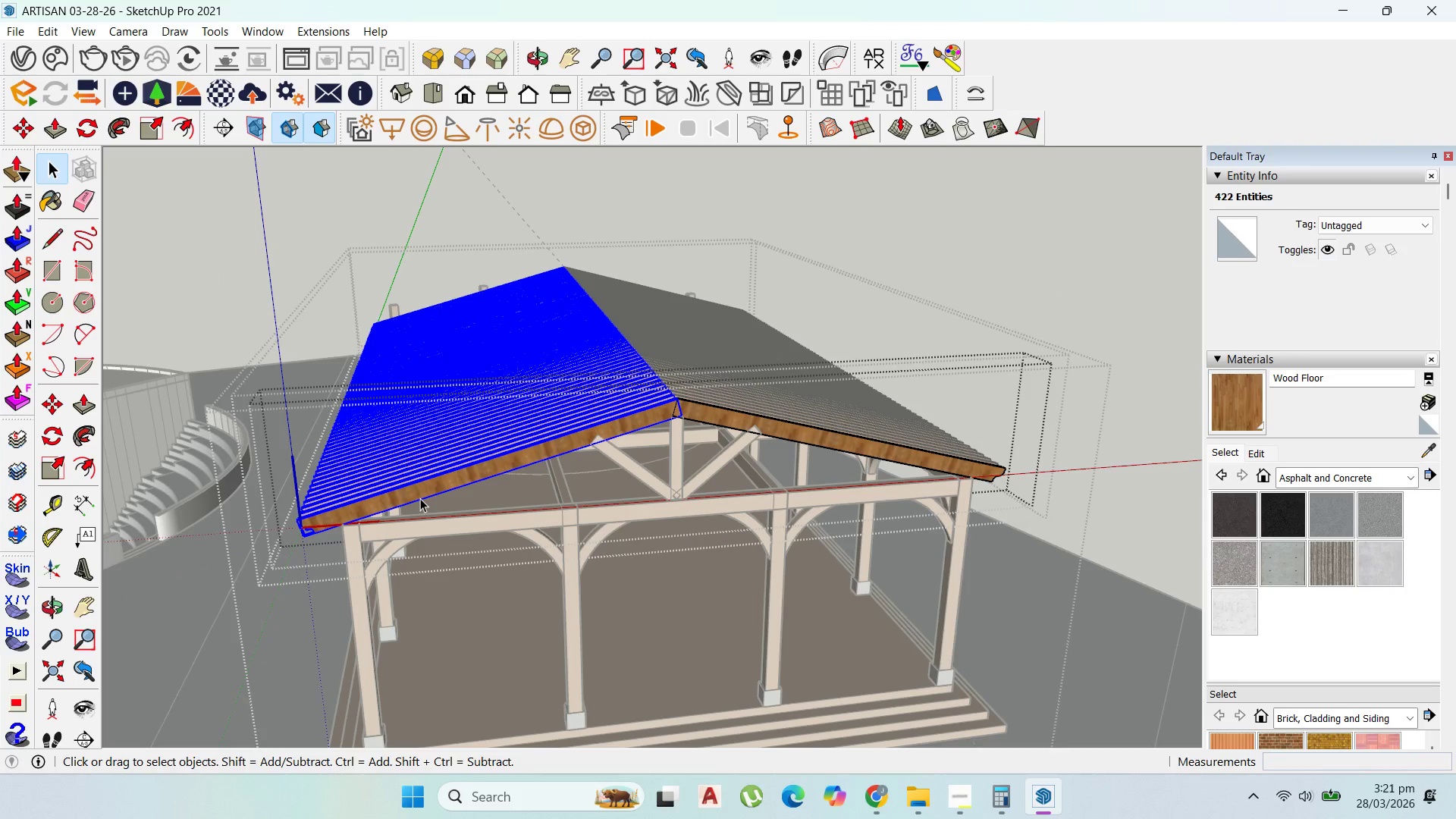 
key(Control+C)
 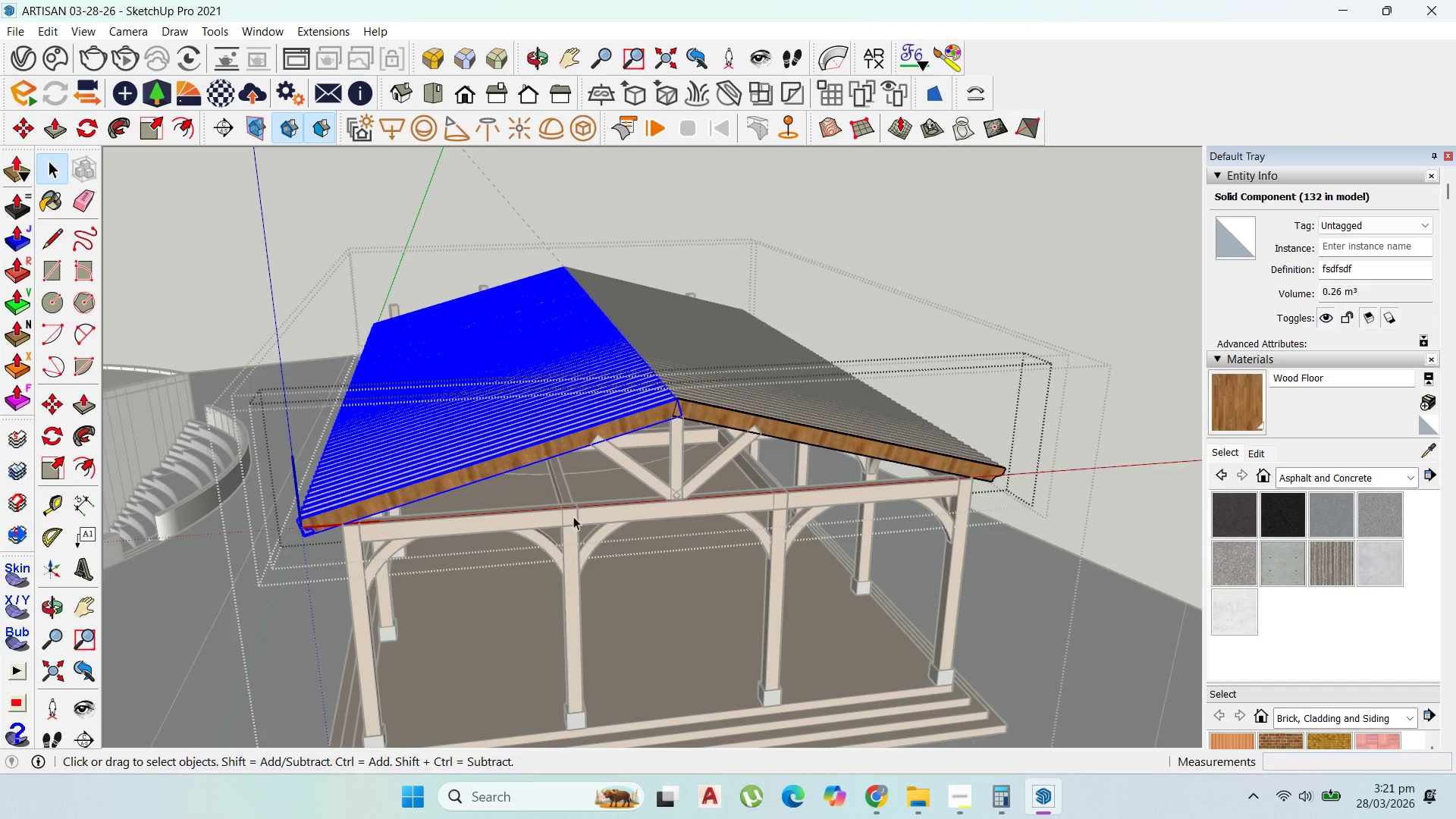 
key(Escape)
 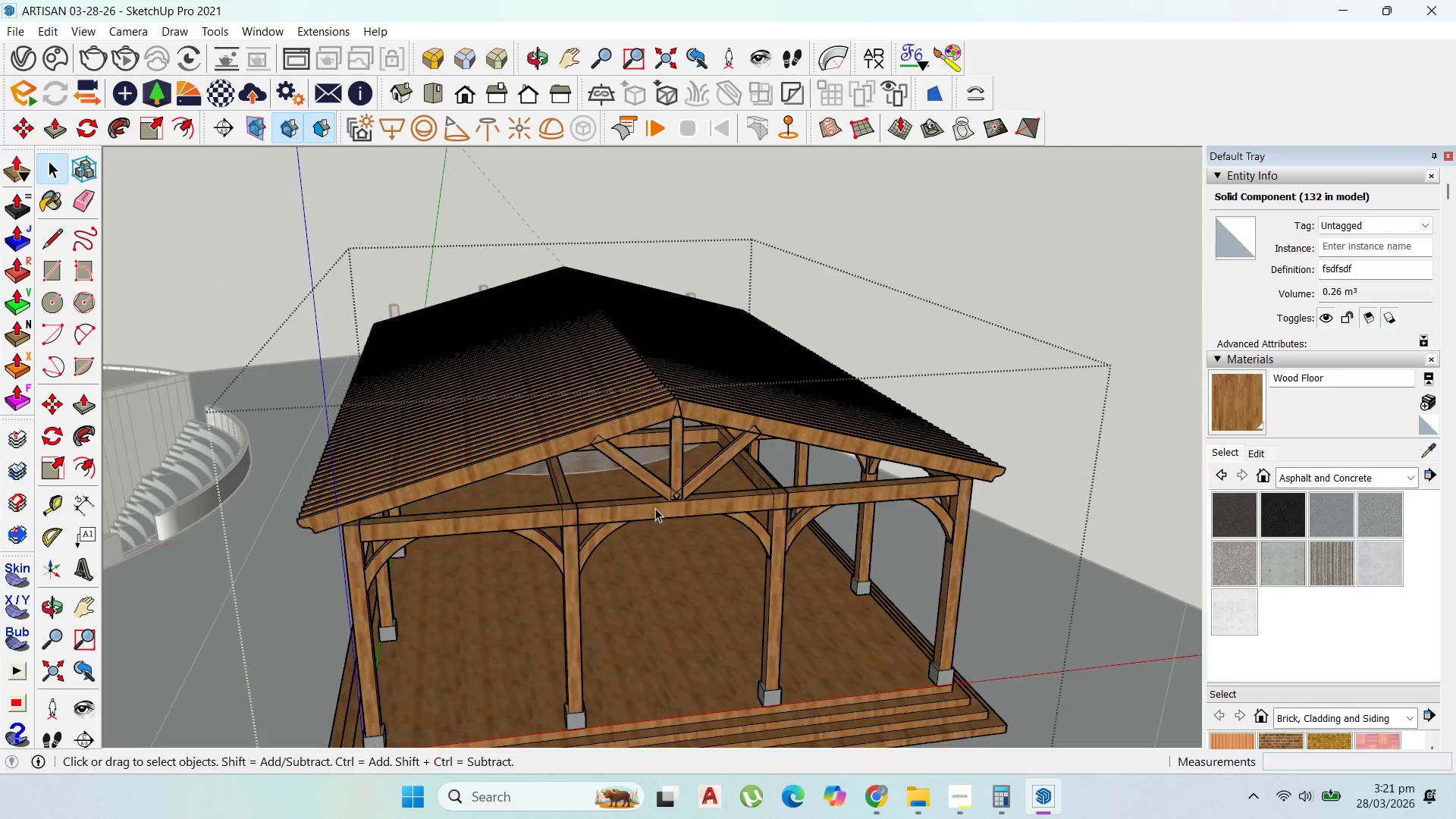 
key(Escape)
 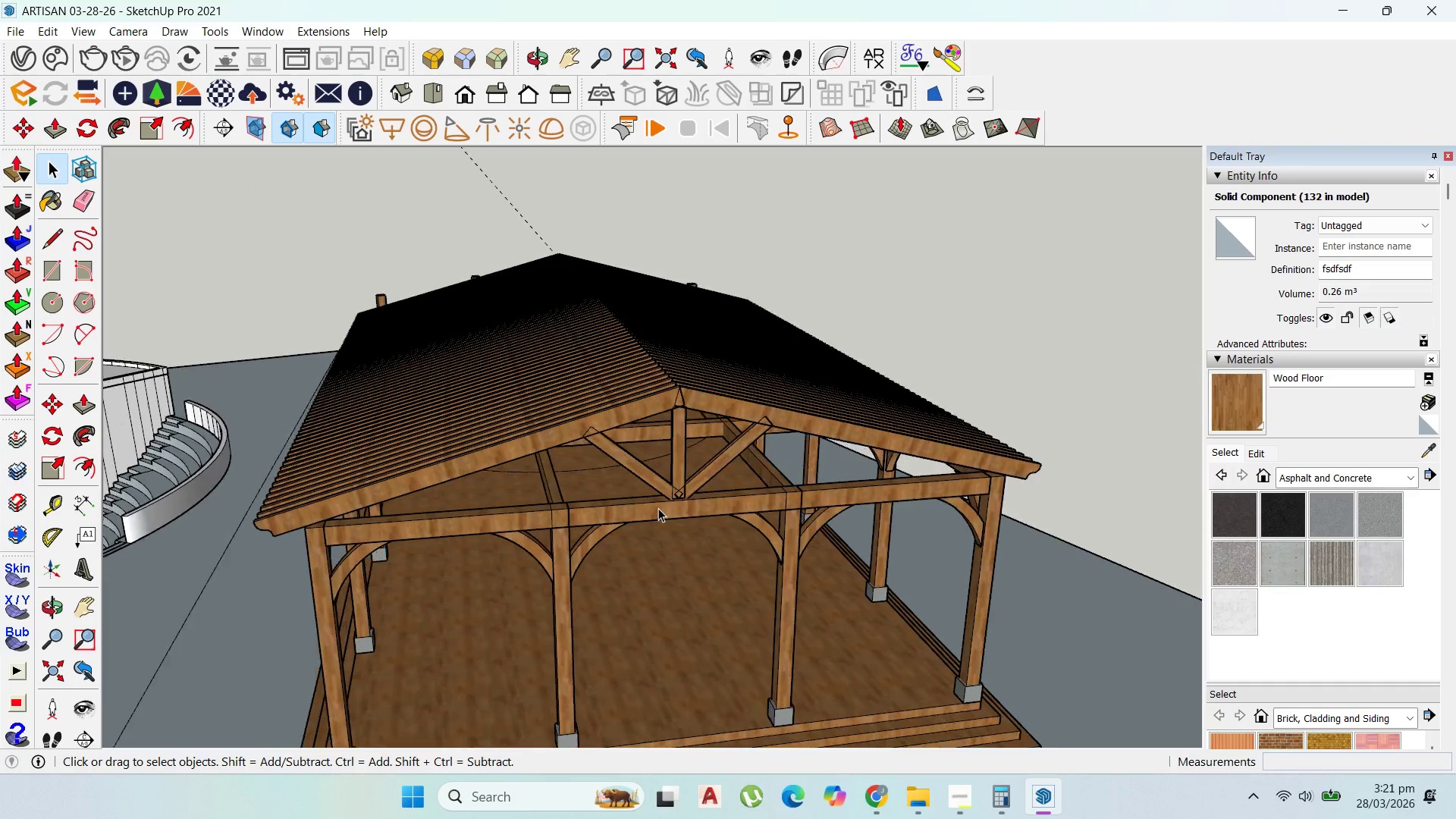 
key(Escape)
 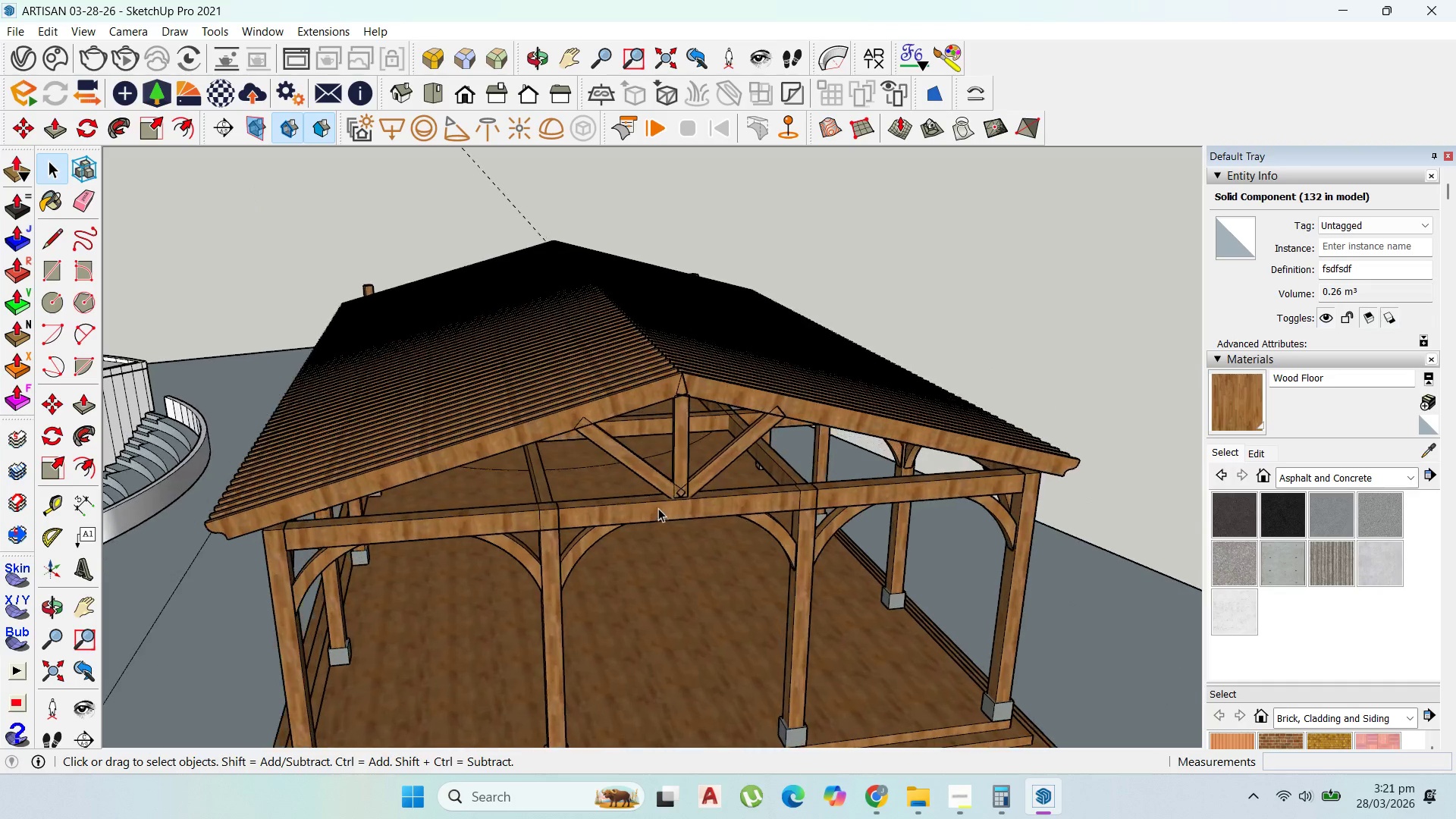 
key(Escape)
 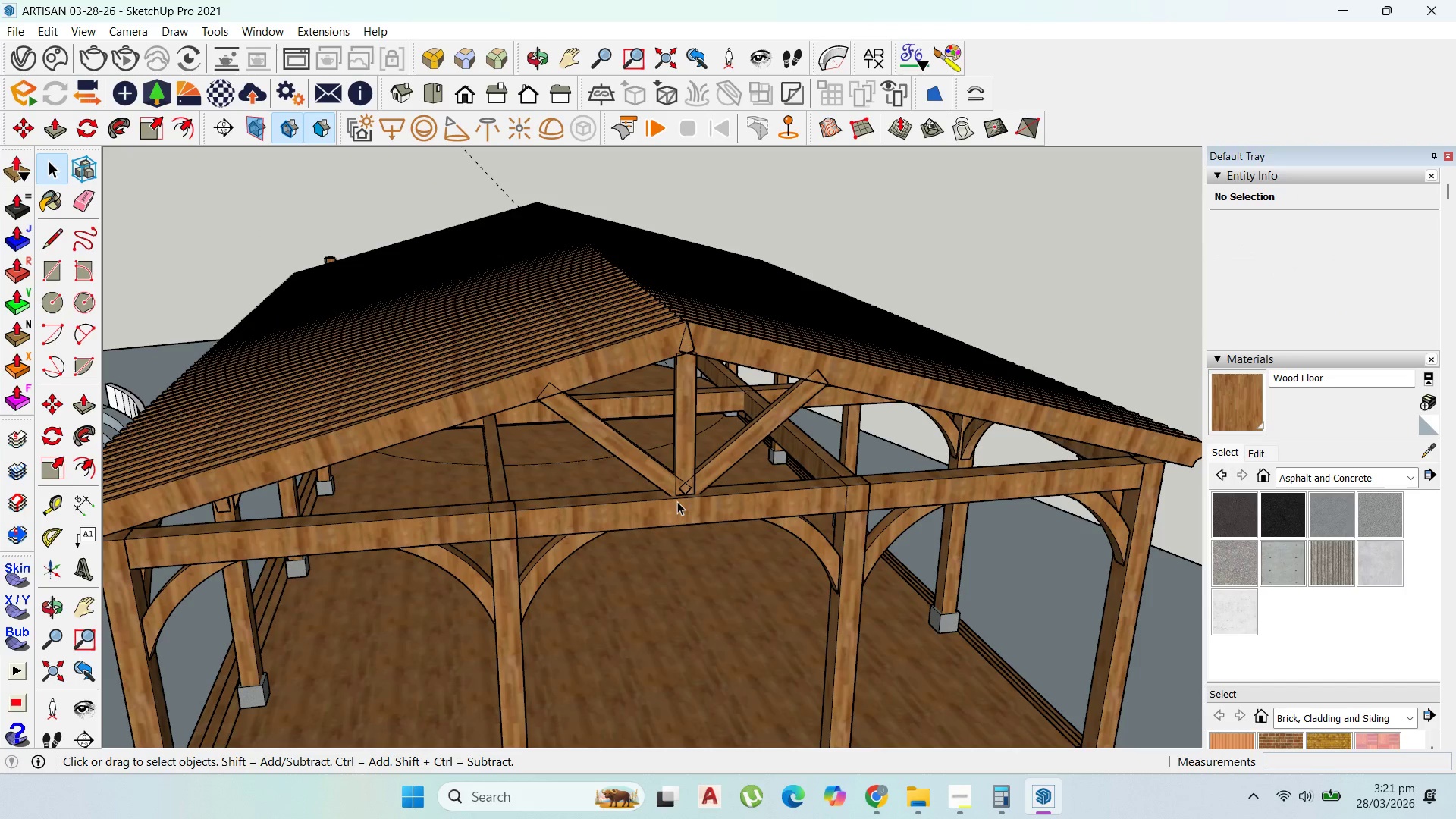 
scroll: coordinate [670, 504], scroll_direction: up, amount: 5.0
 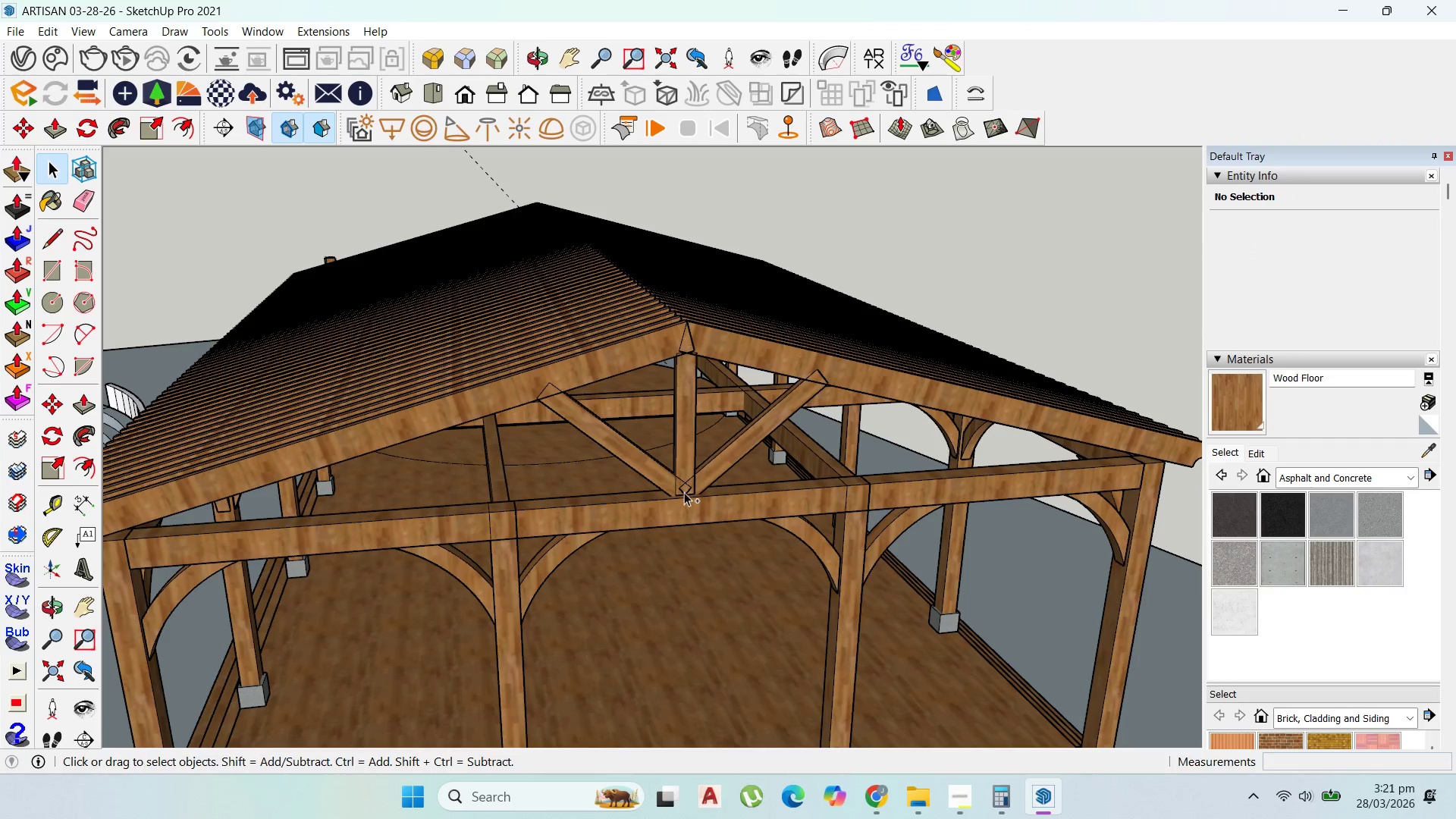 
key(Control+V)
 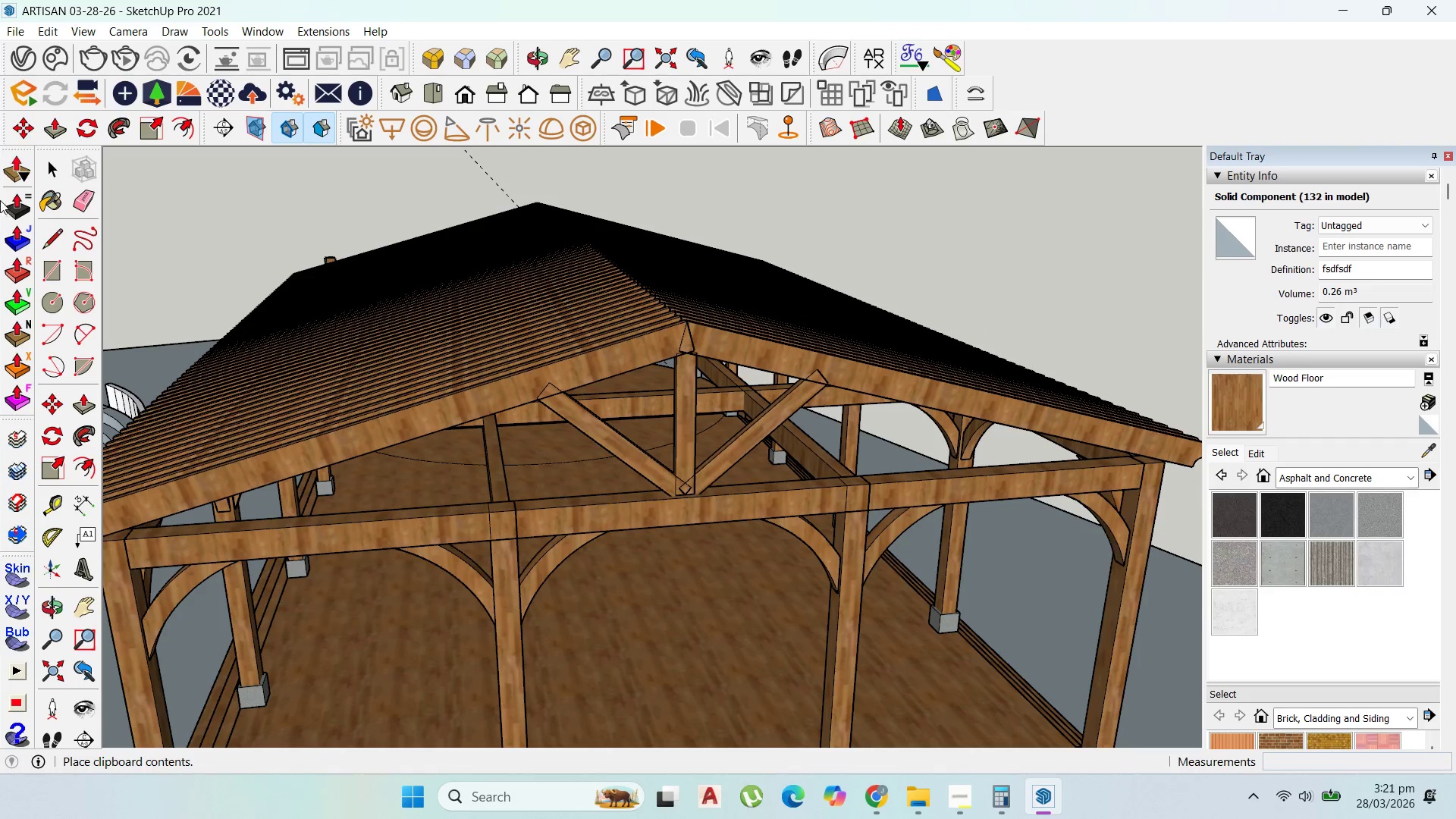 
left_click([42, 166])
 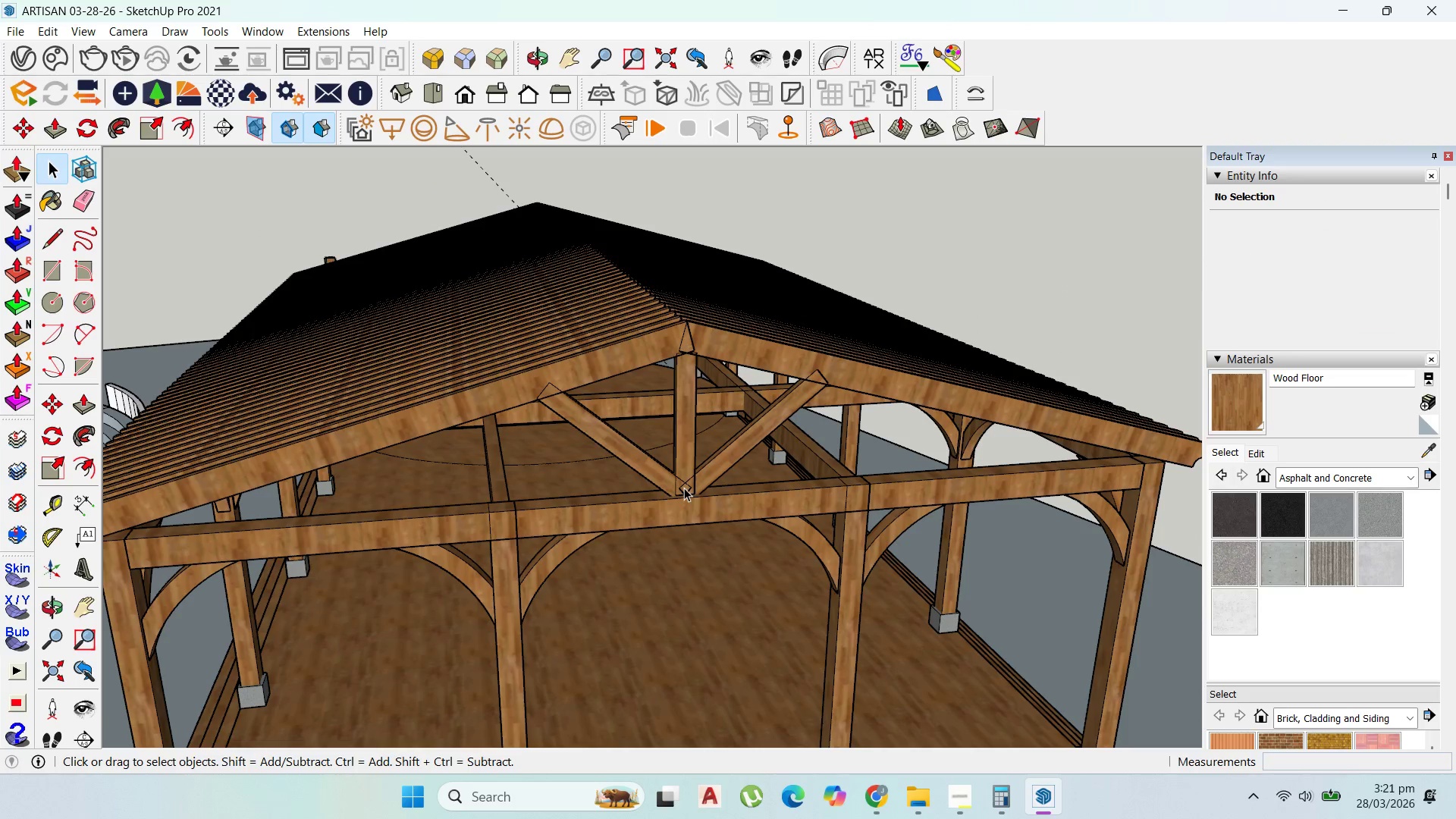 
double_click([684, 488])
 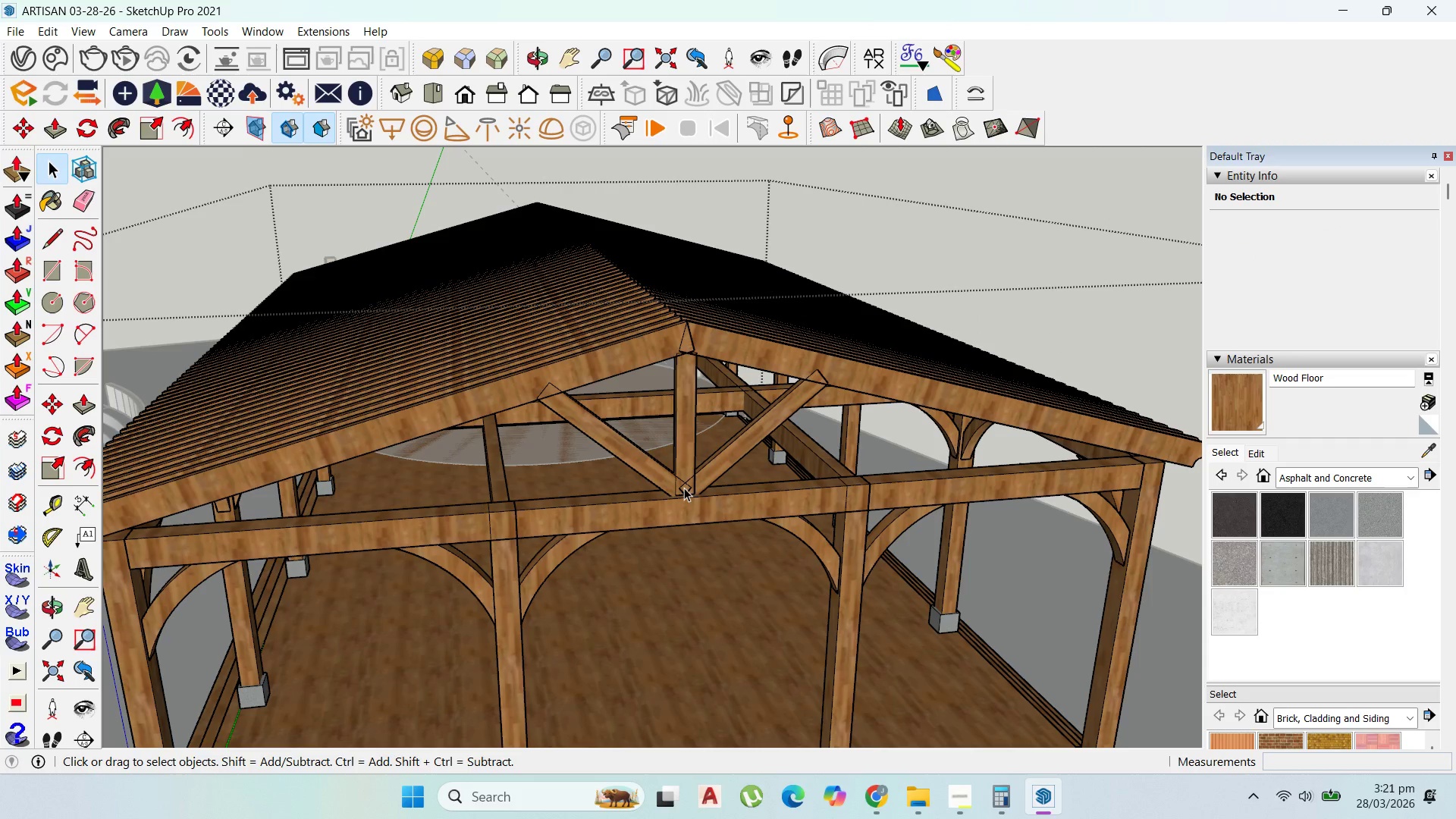 
left_click([684, 488])
 